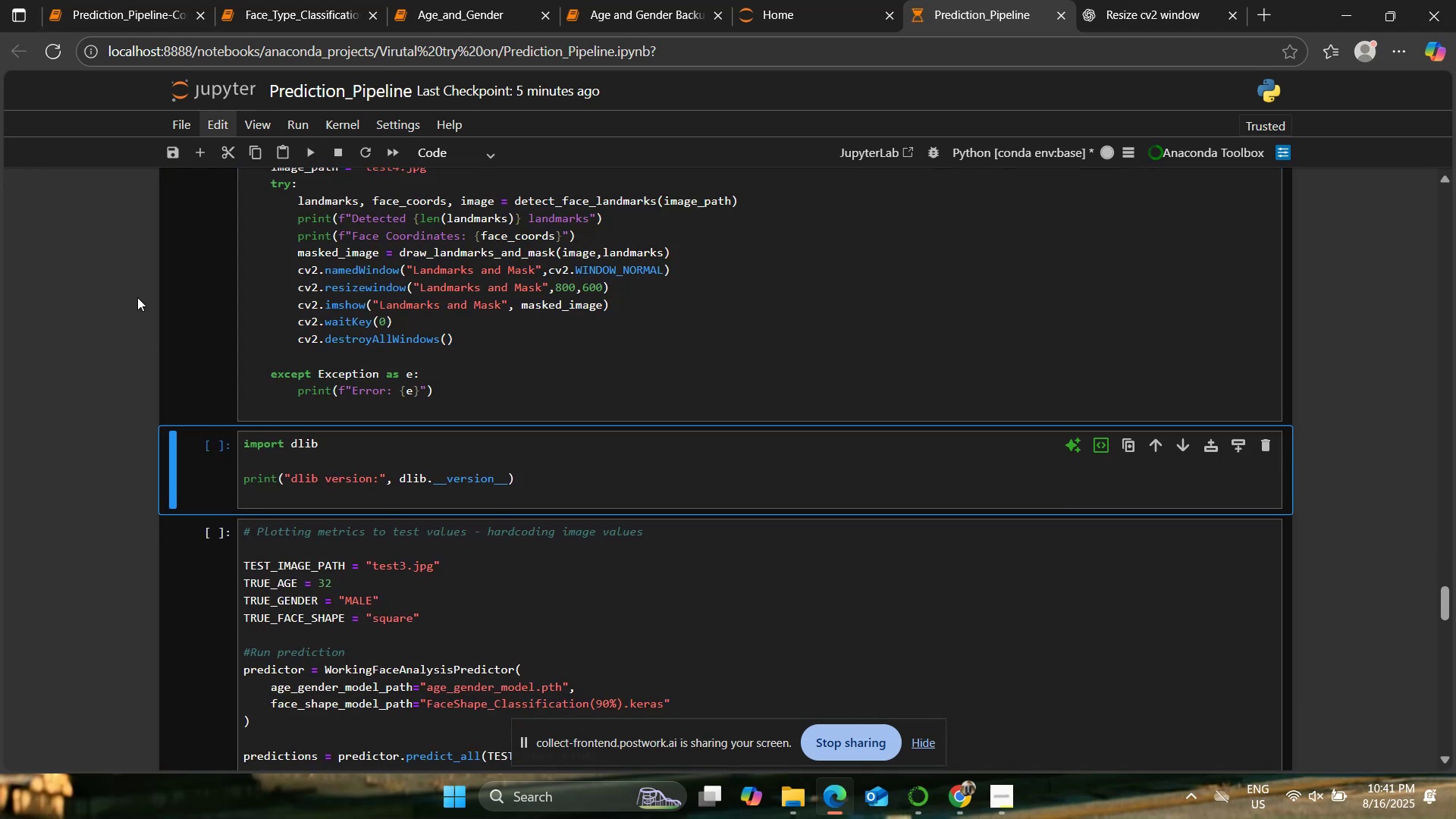 
left_click_drag(start_coordinate=[1000, 91], to_coordinate=[1041, 51])
 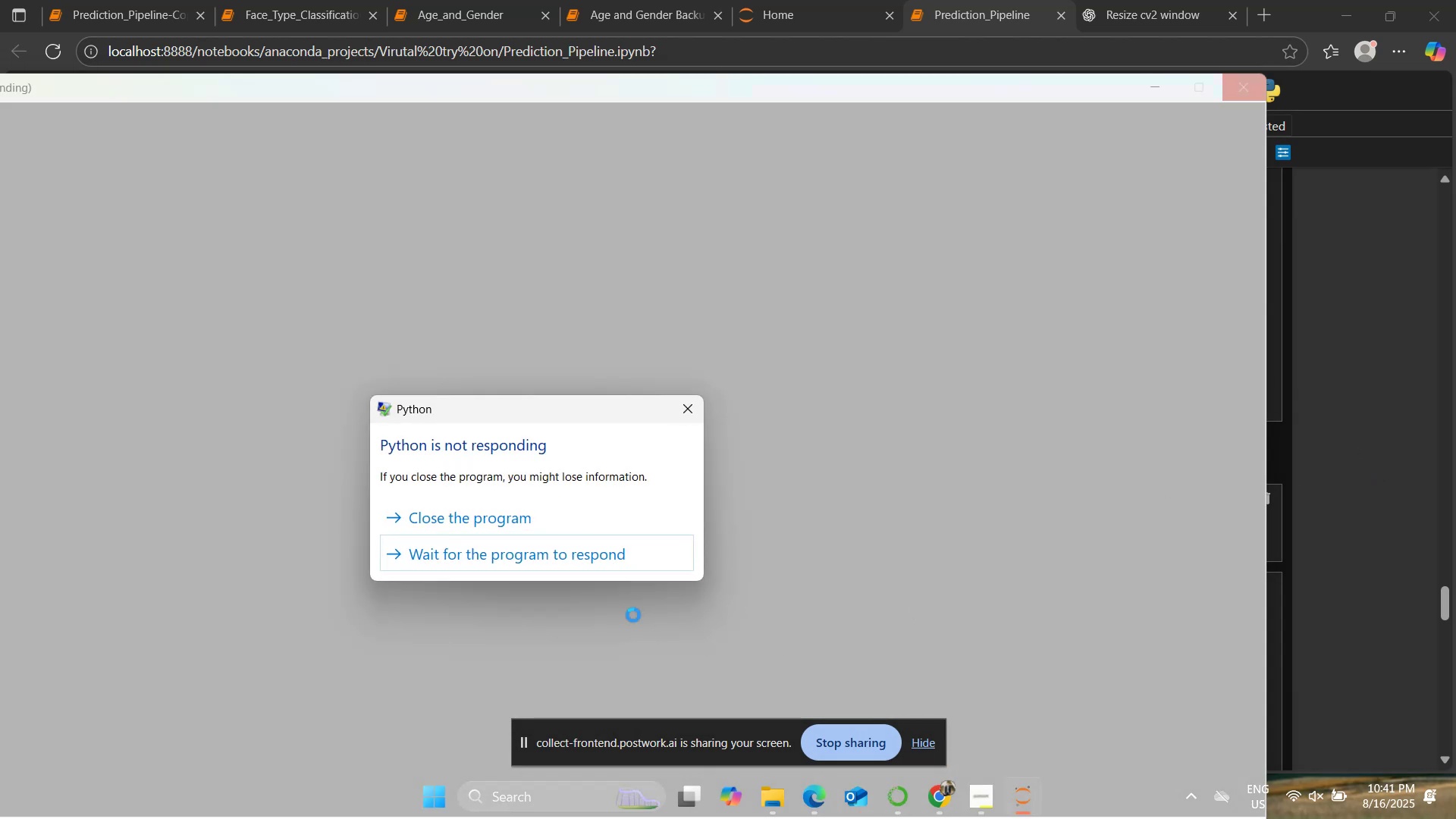 
left_click([681, 403])
 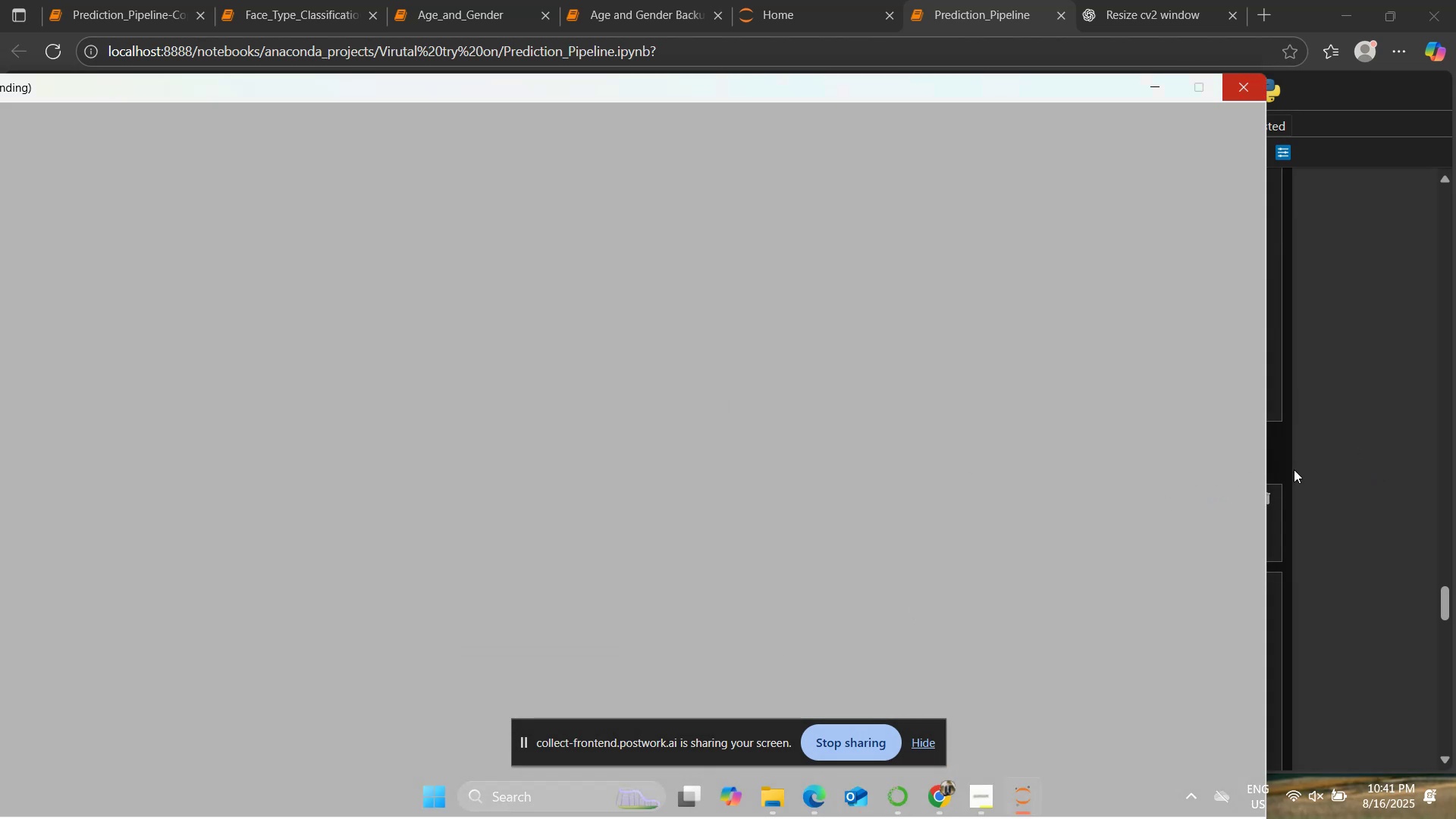 
left_click([1313, 469])
 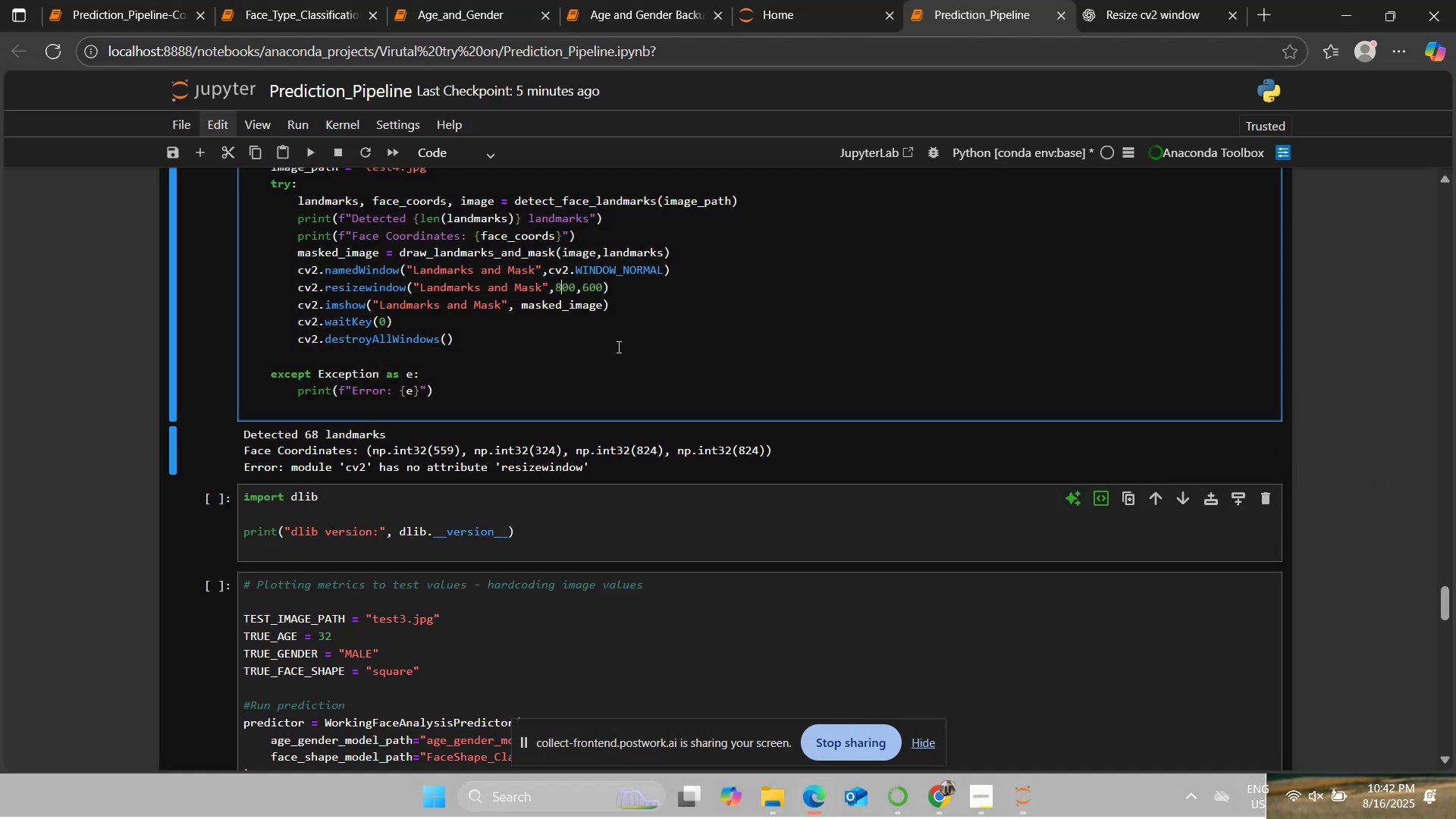 
key(Backspace)
 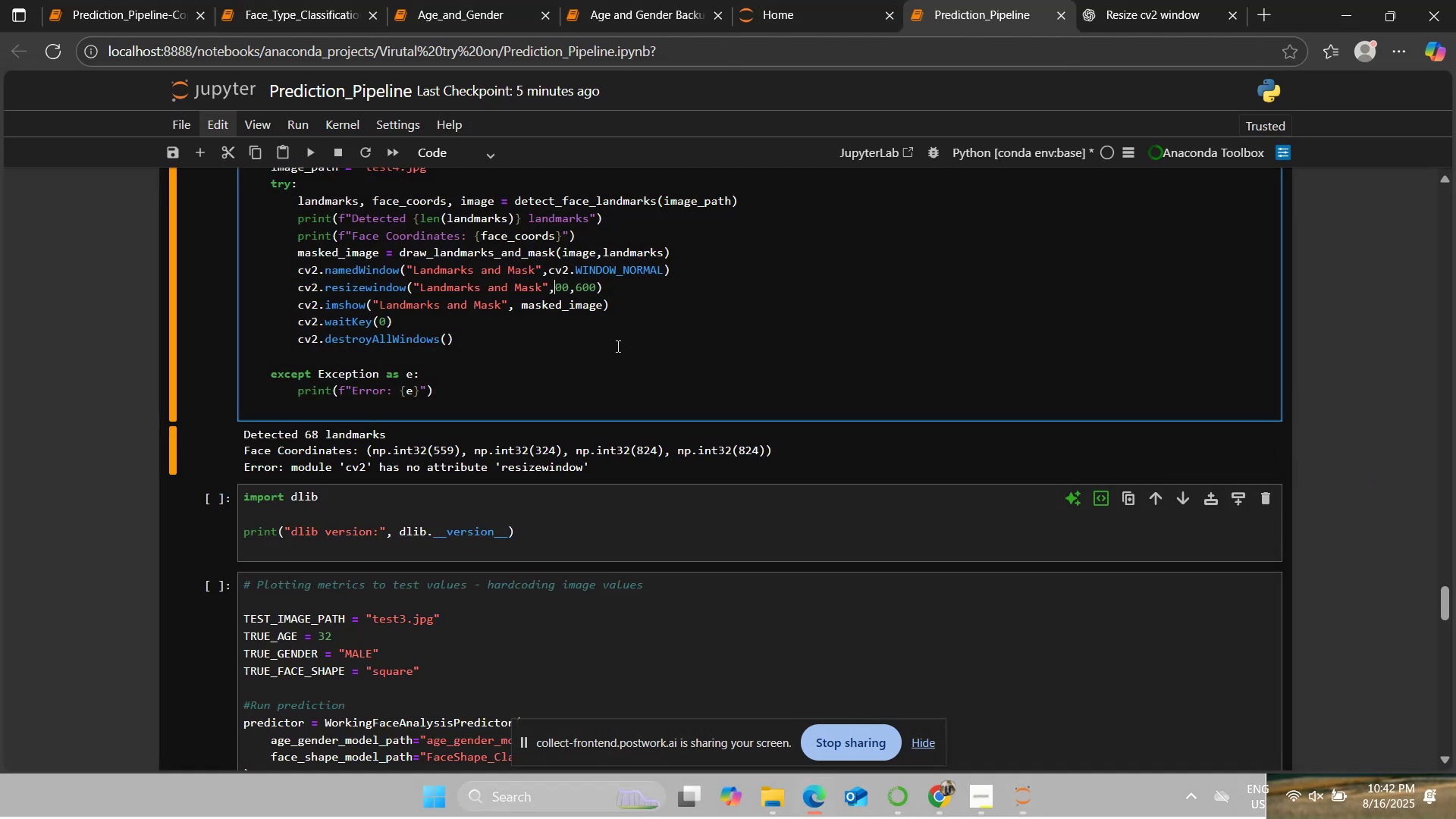 
key(4)
 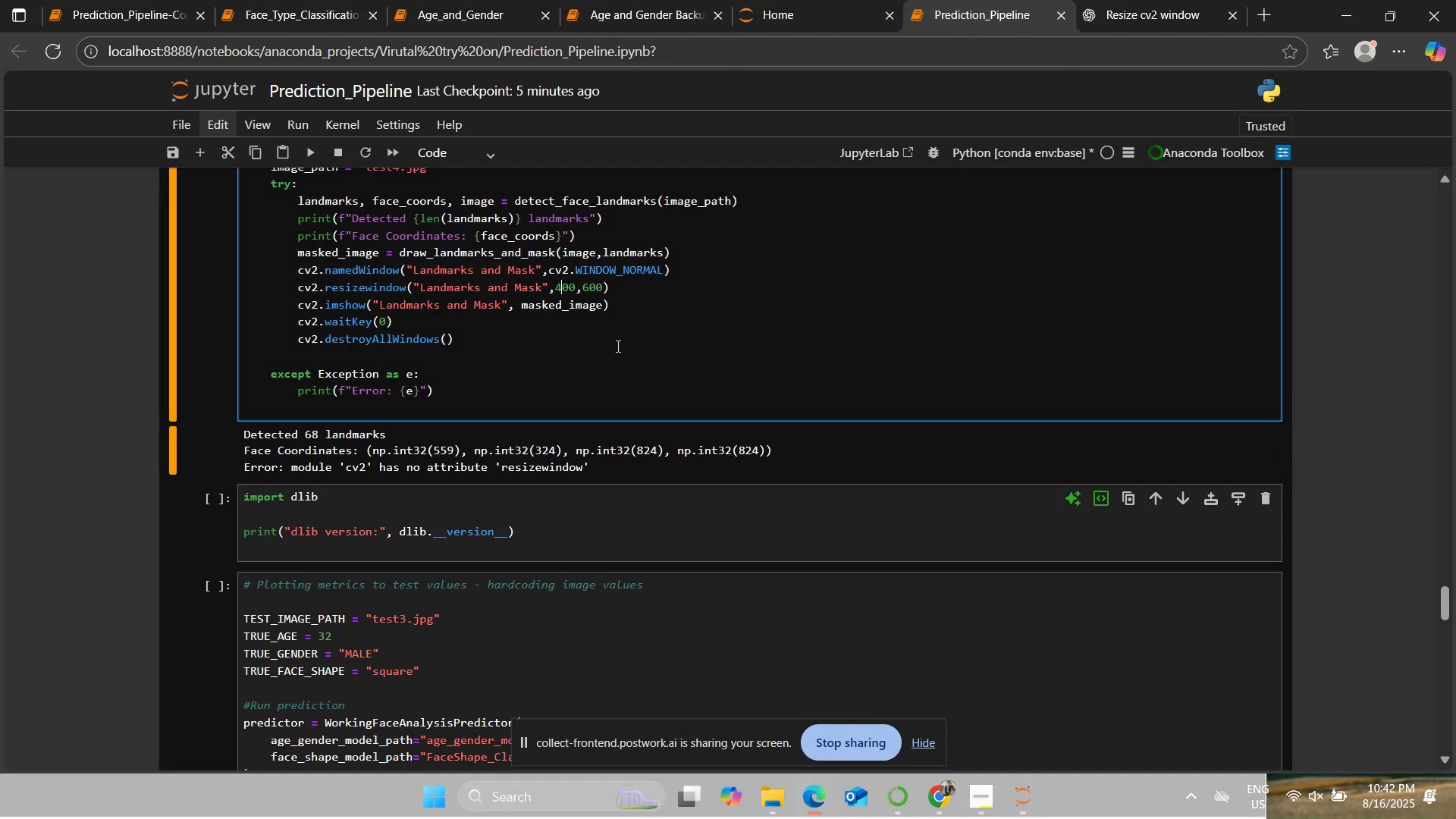 
key(ArrowRight)
 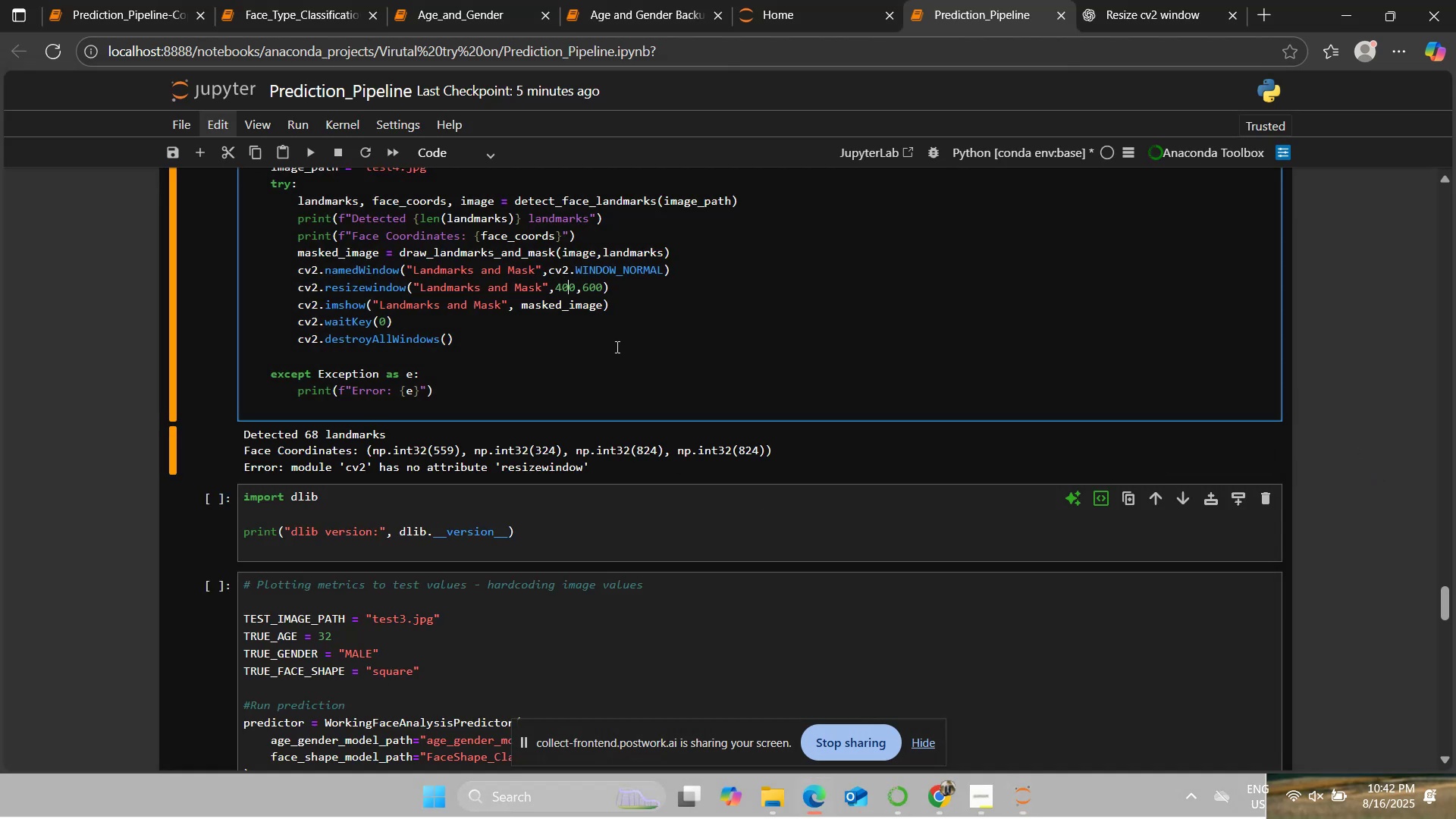 
key(ArrowRight)
 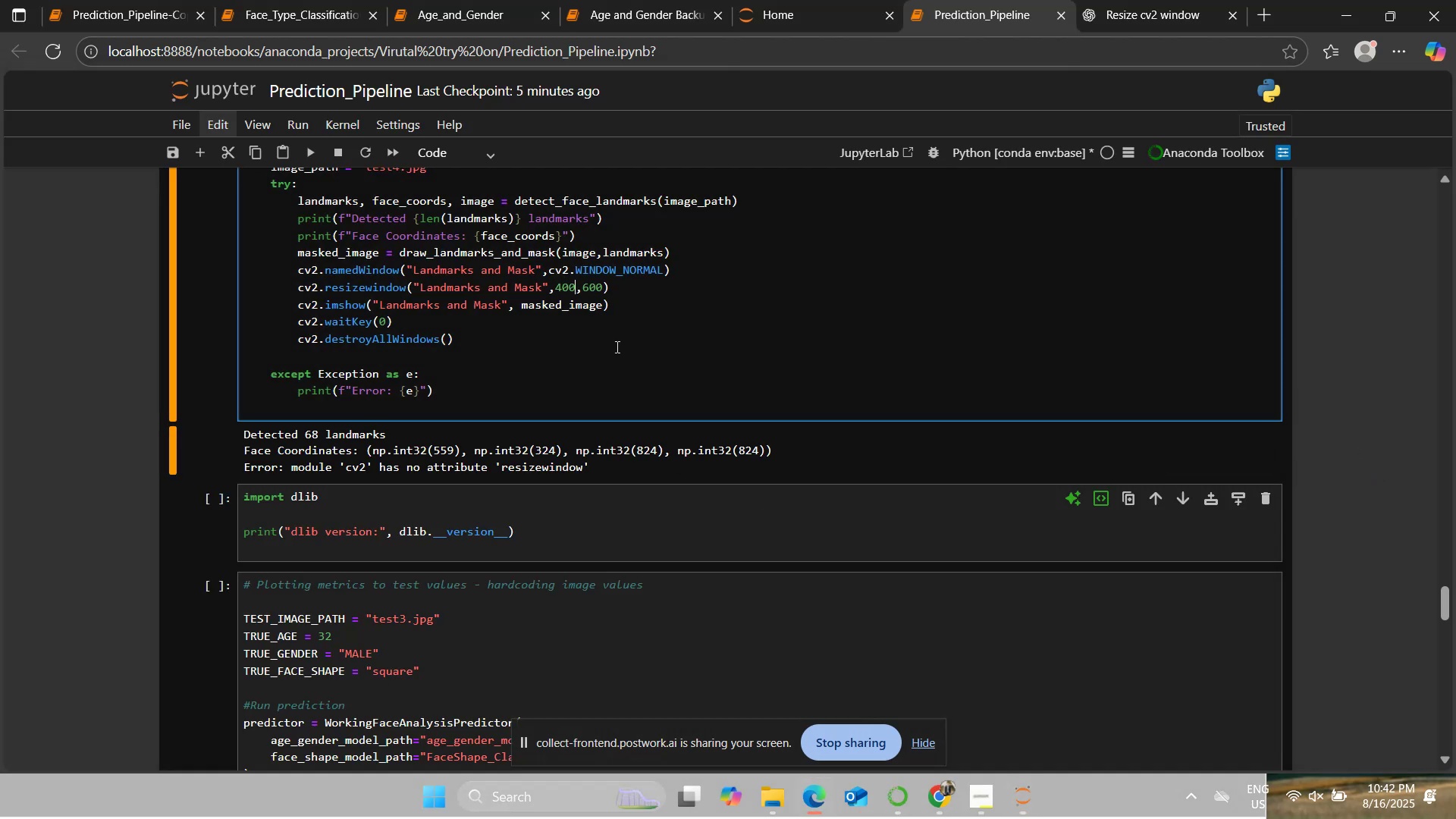 
key(ArrowRight)
 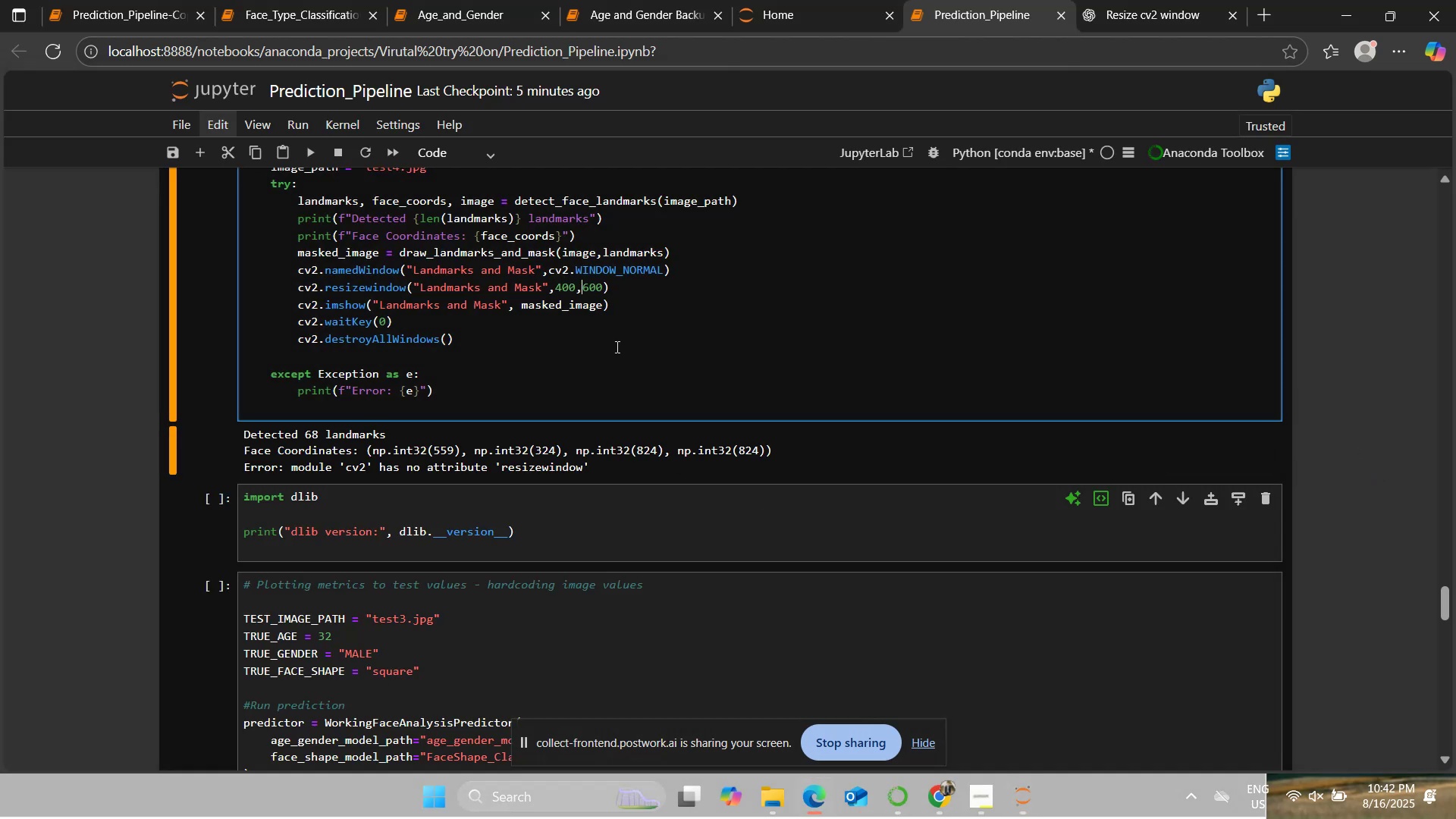 
key(ArrowRight)
 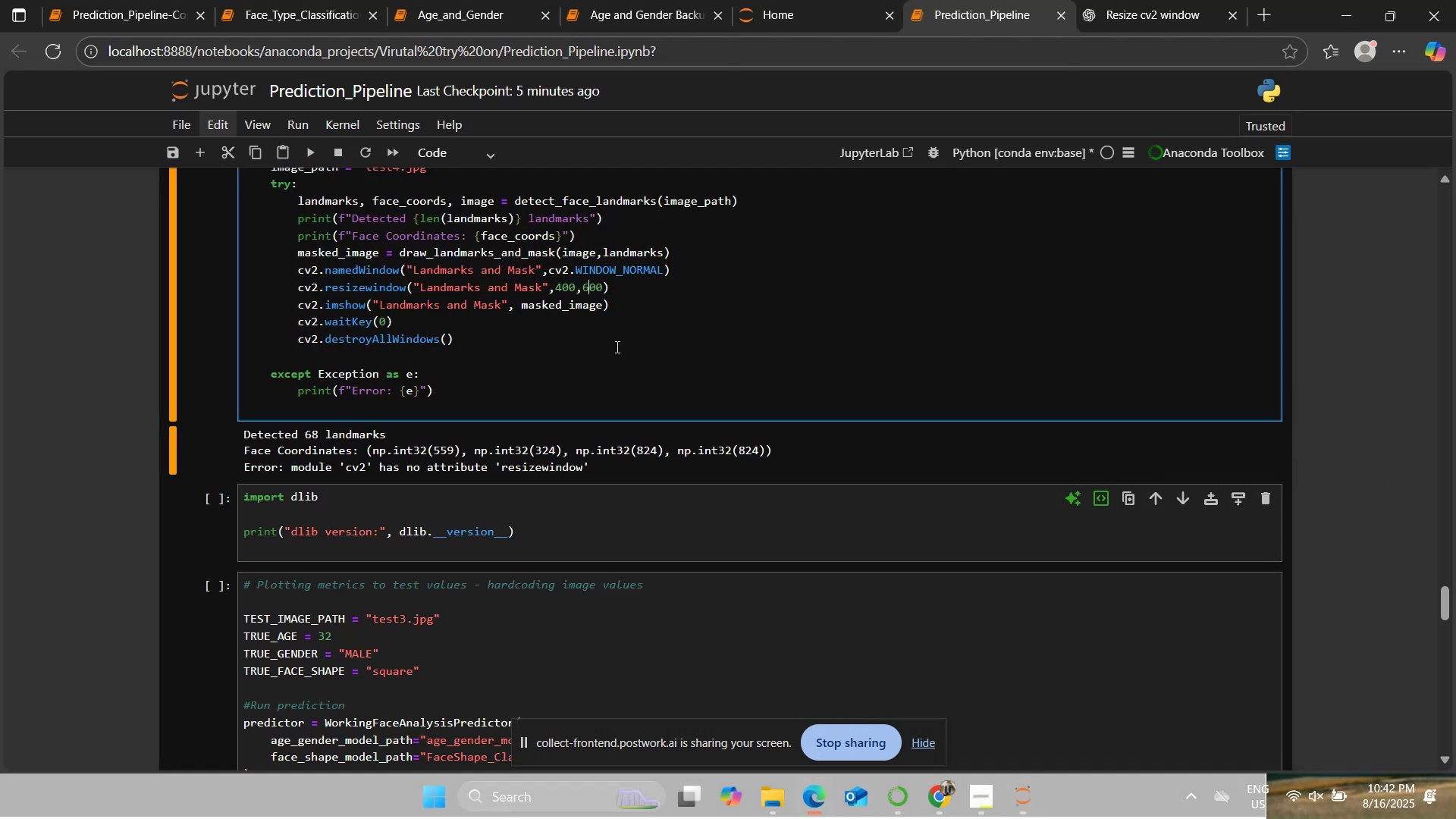 
key(Backspace)
 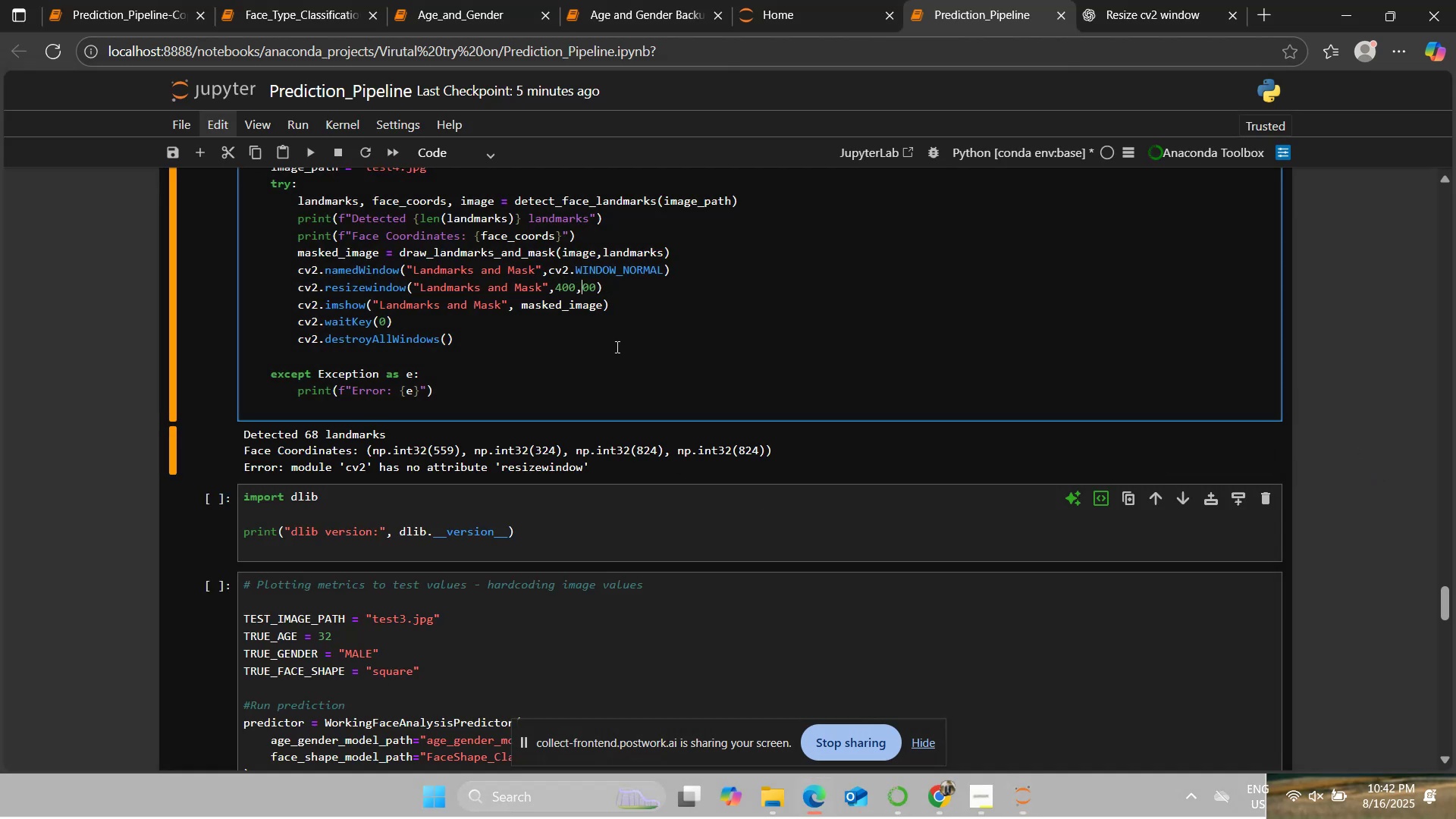 
key(4)
 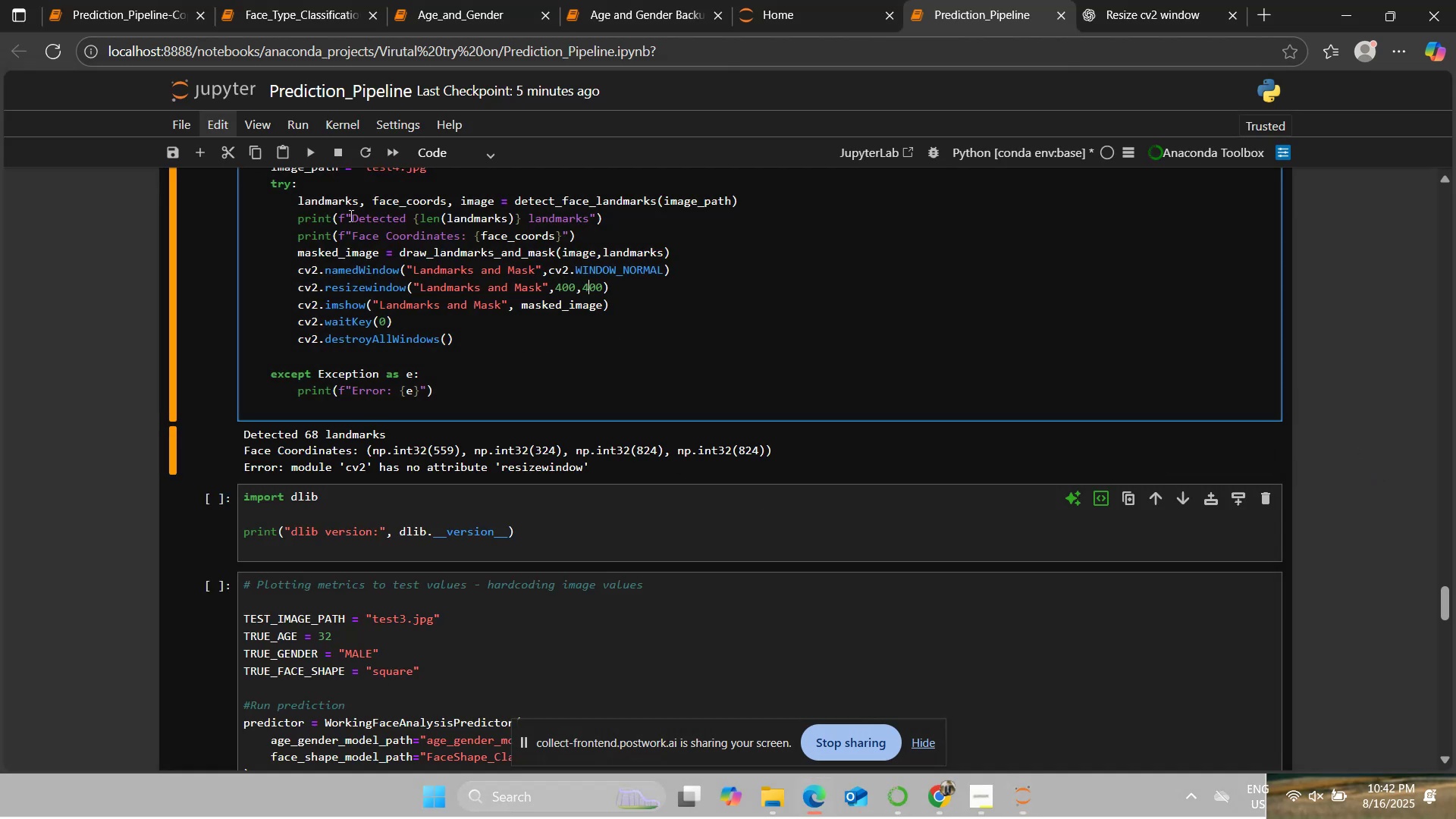 
left_click([337, 154])
 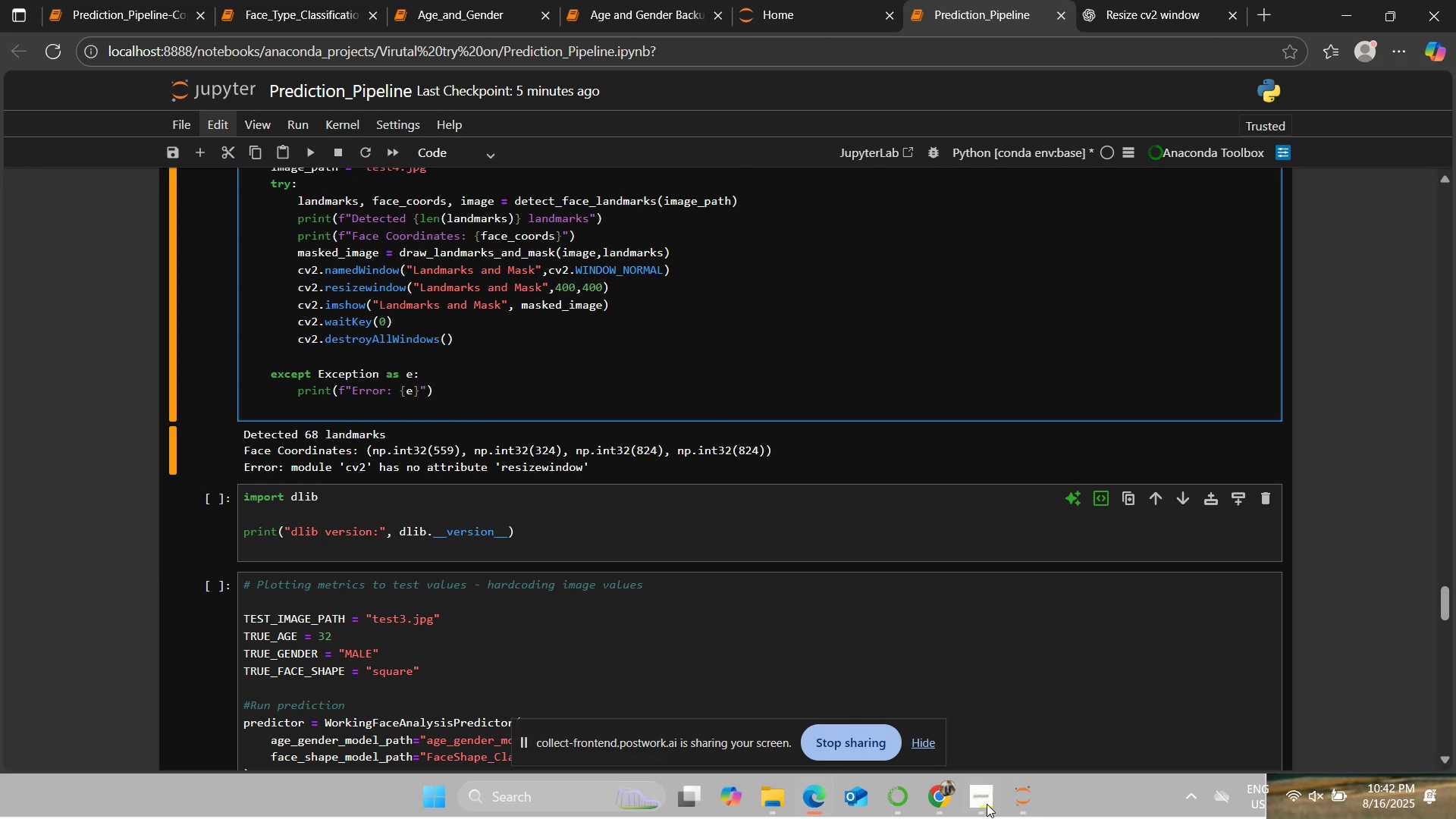 
left_click([1025, 803])
 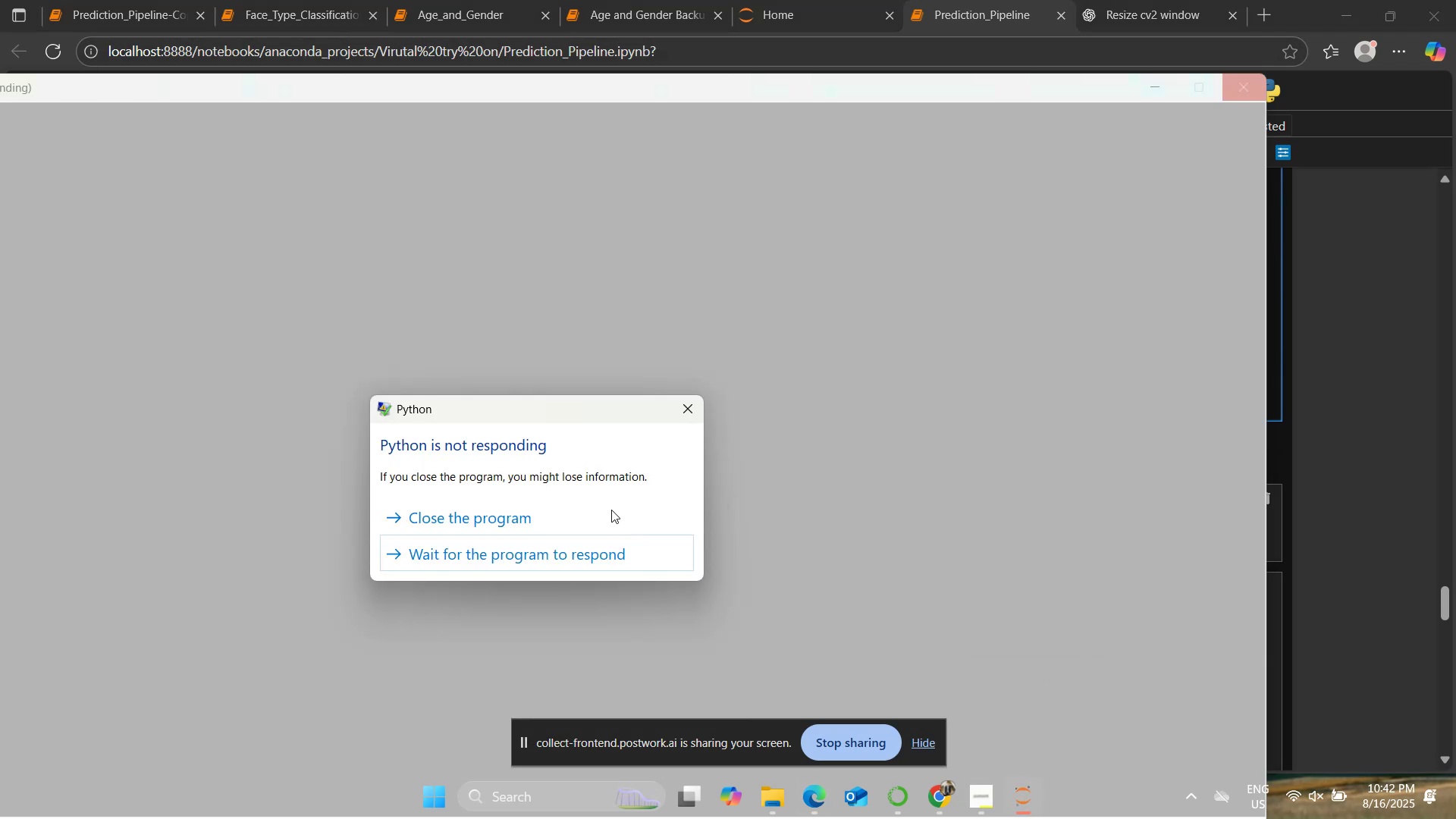 
left_click([611, 512])
 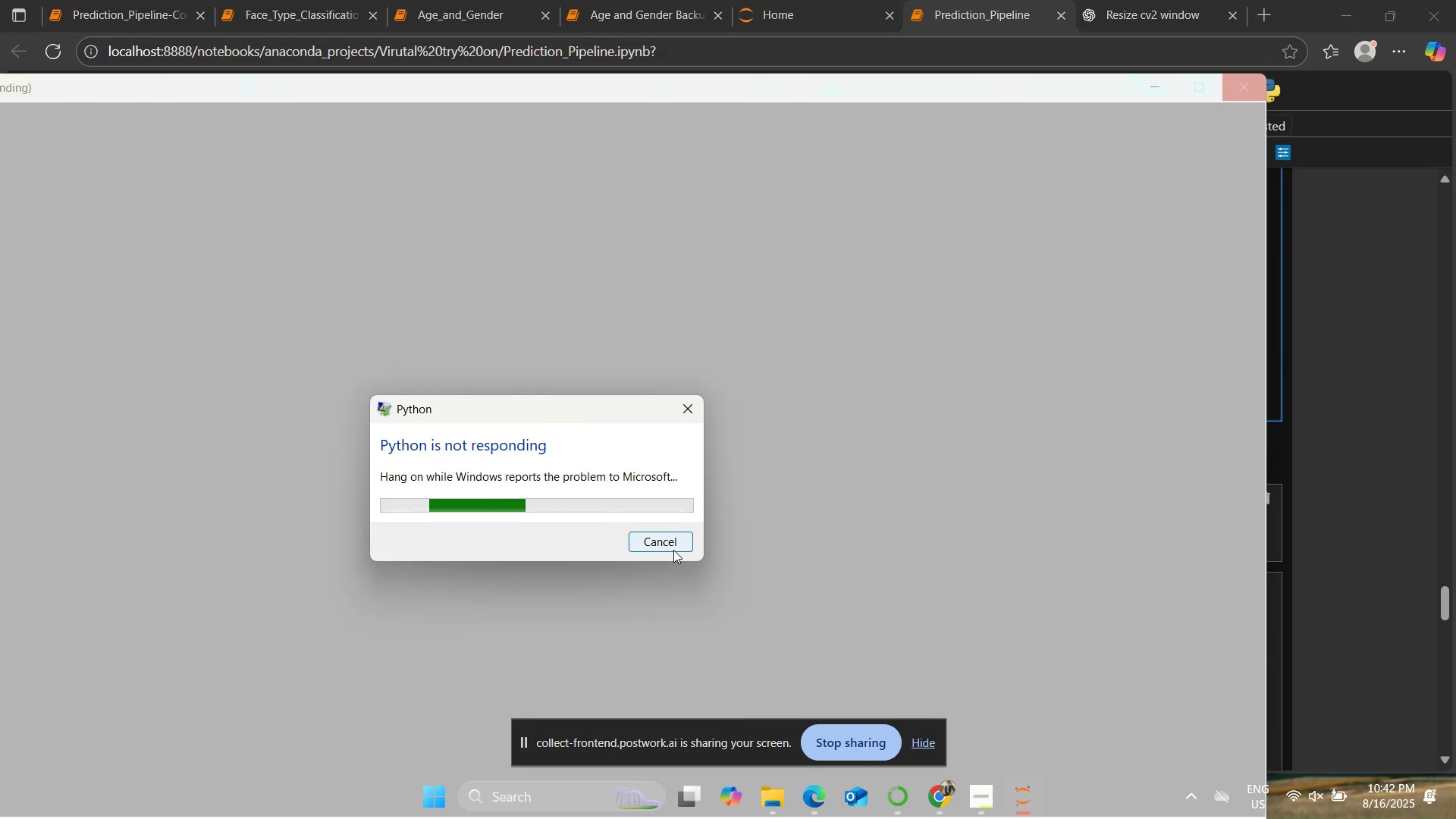 
left_click([668, 547])
 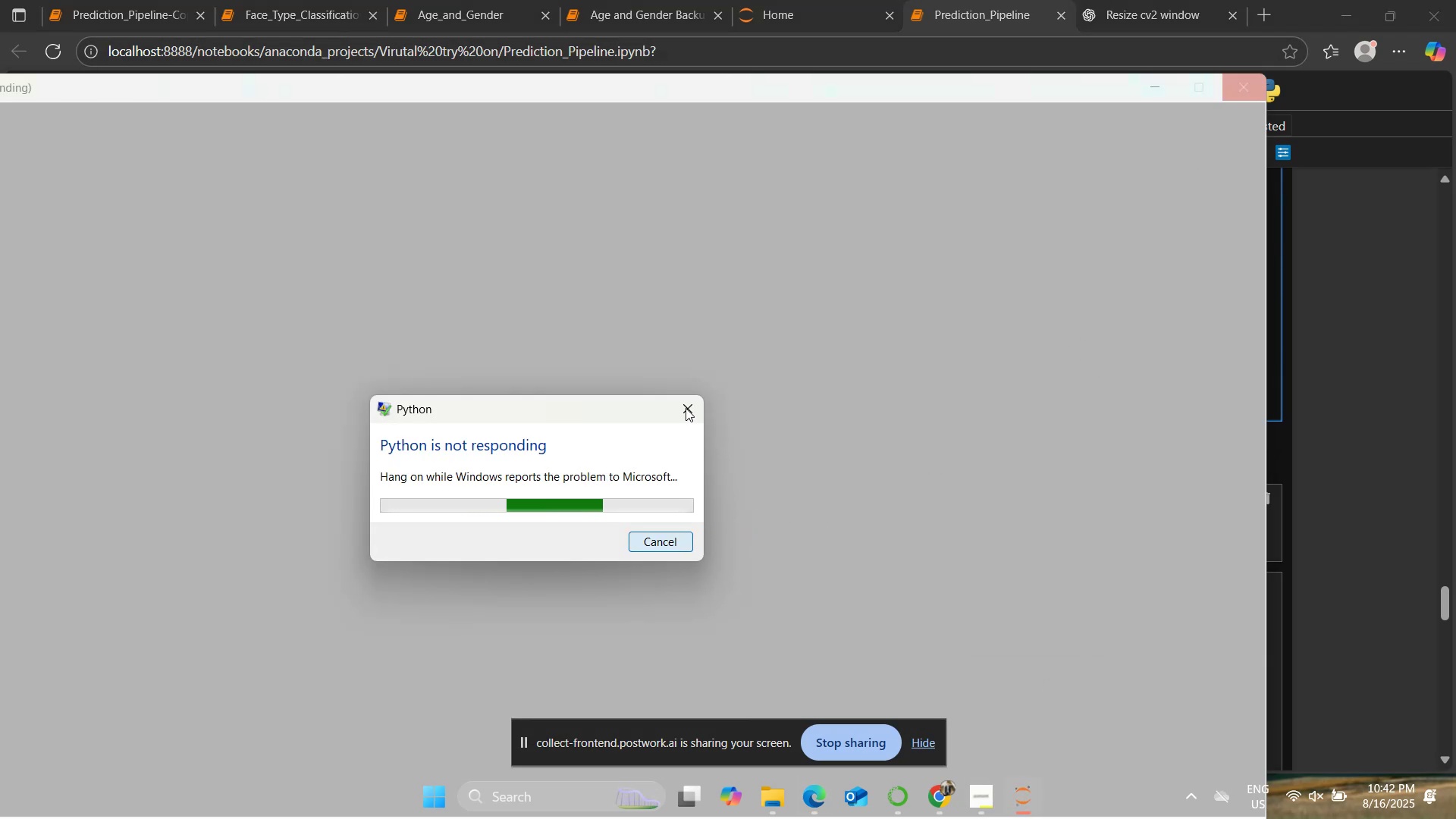 
left_click([686, 408])
 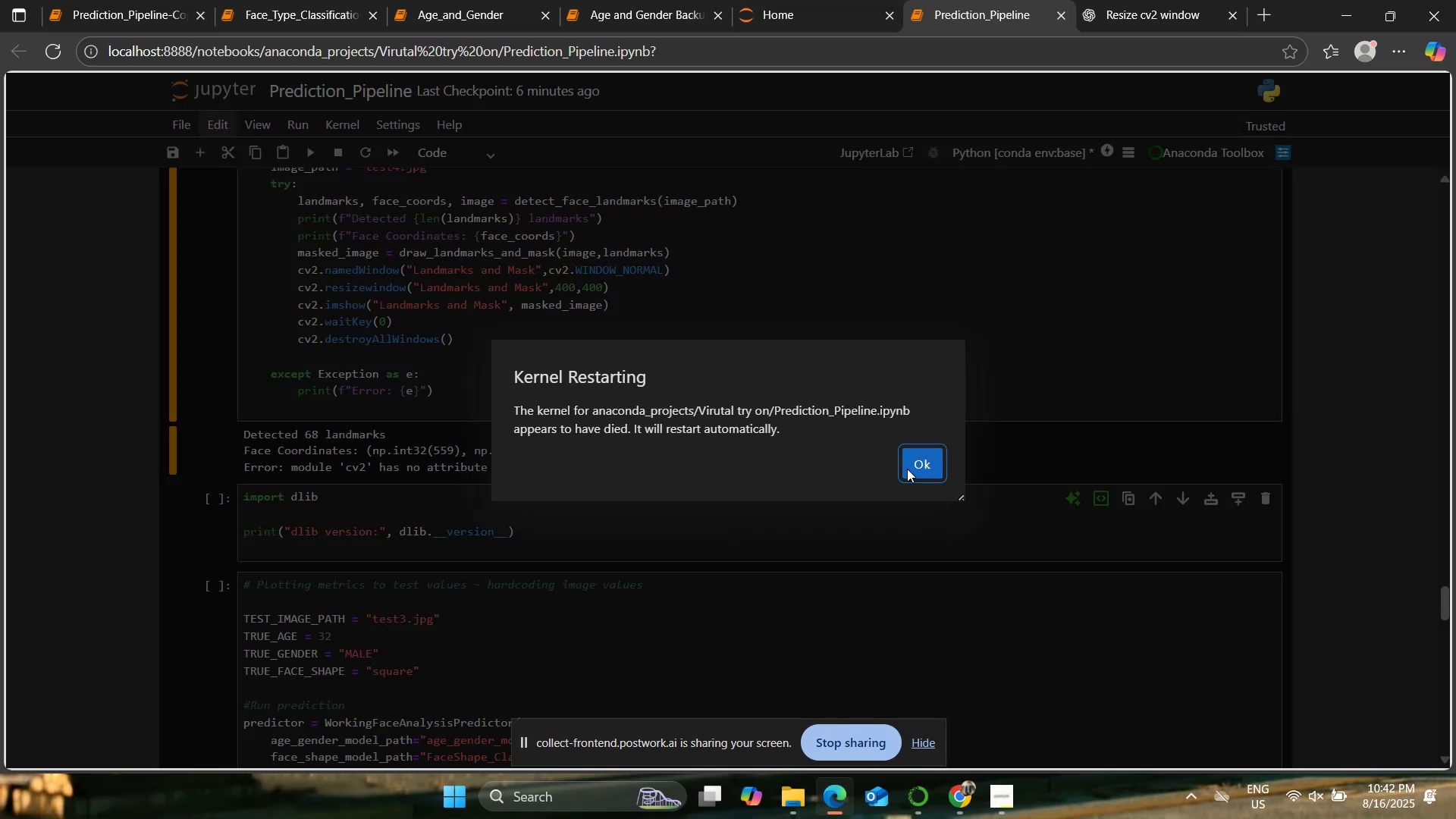 
wait(5.38)
 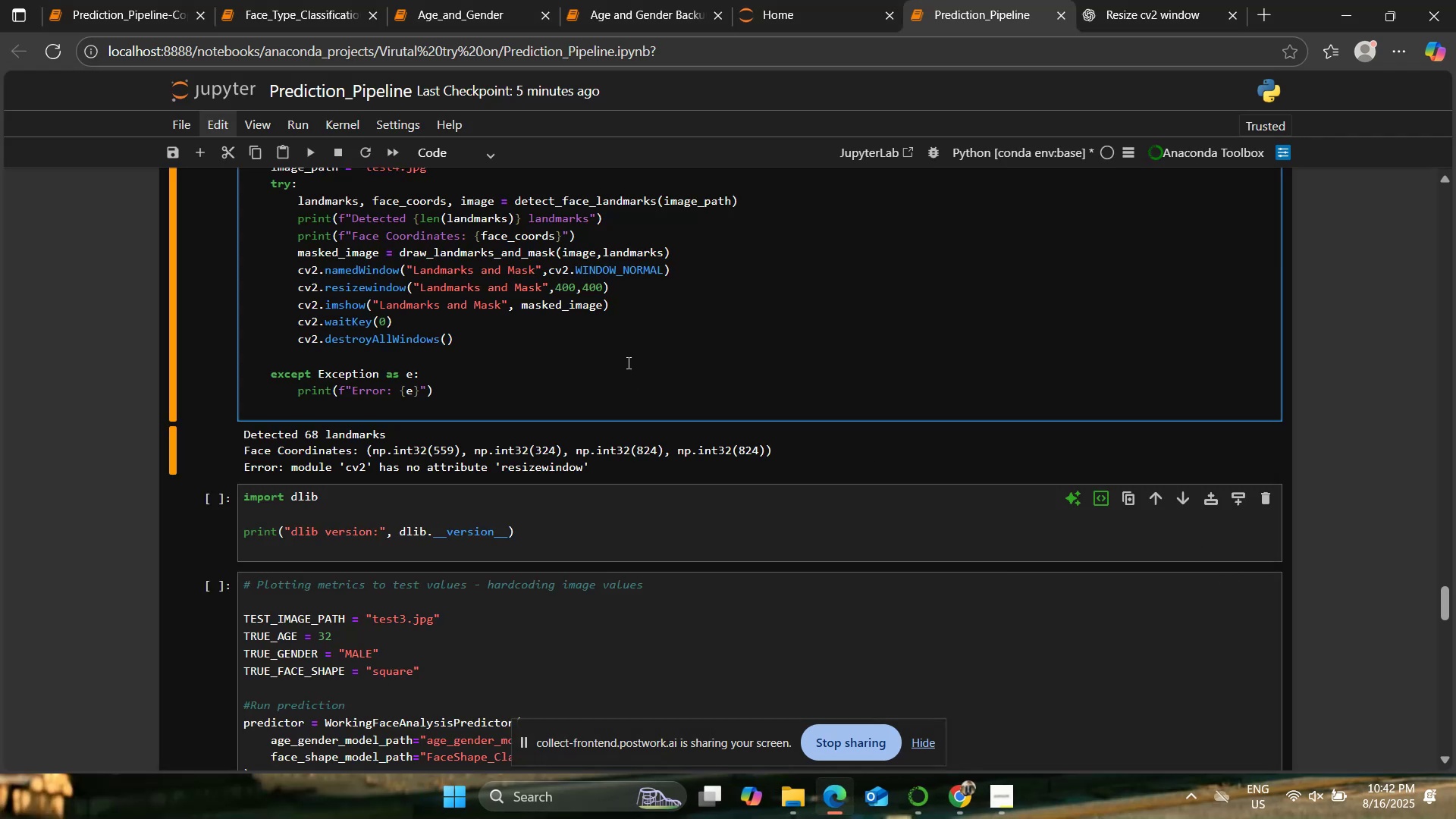 
left_click([935, 467])
 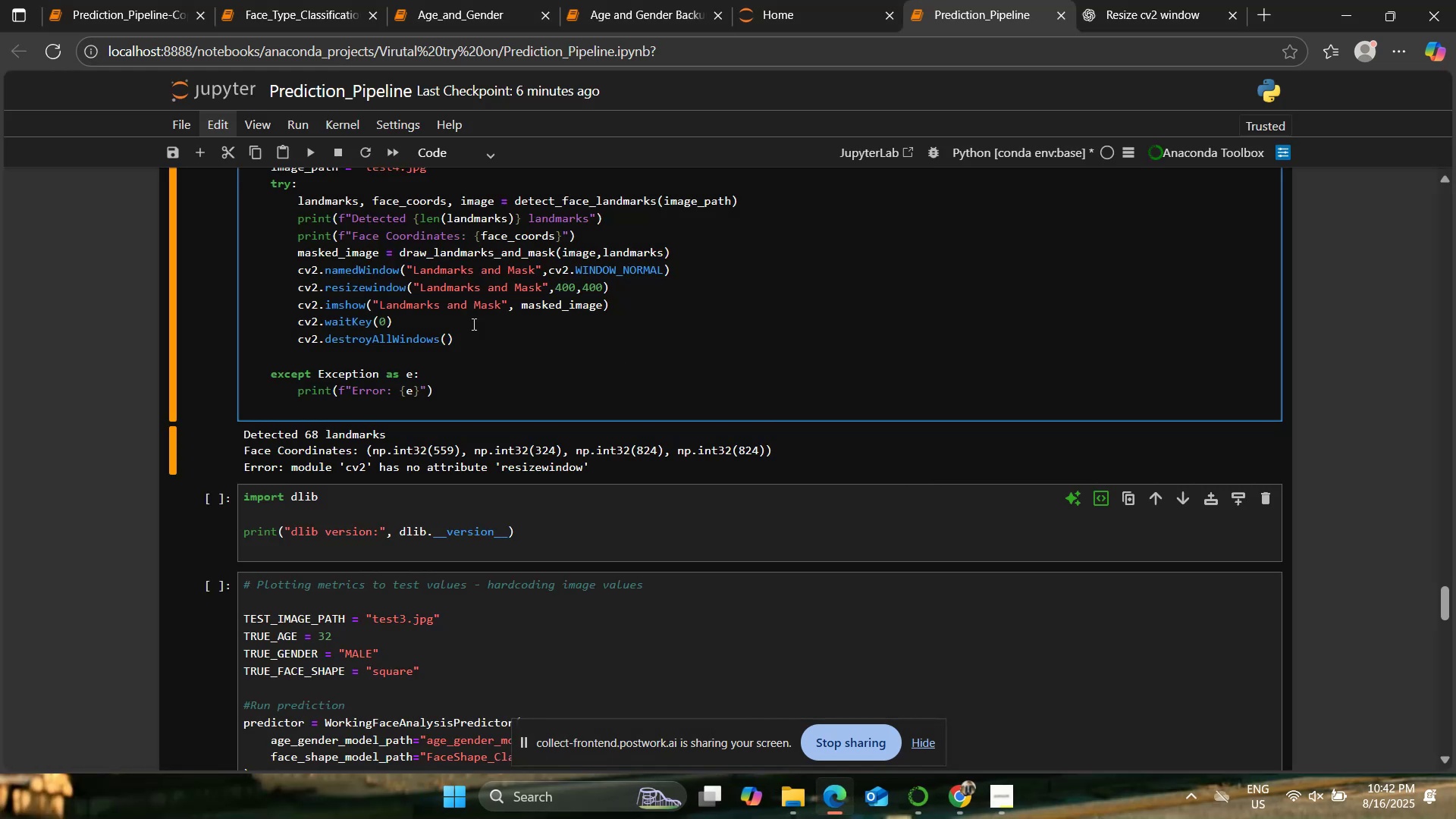 
left_click([472, 324])
 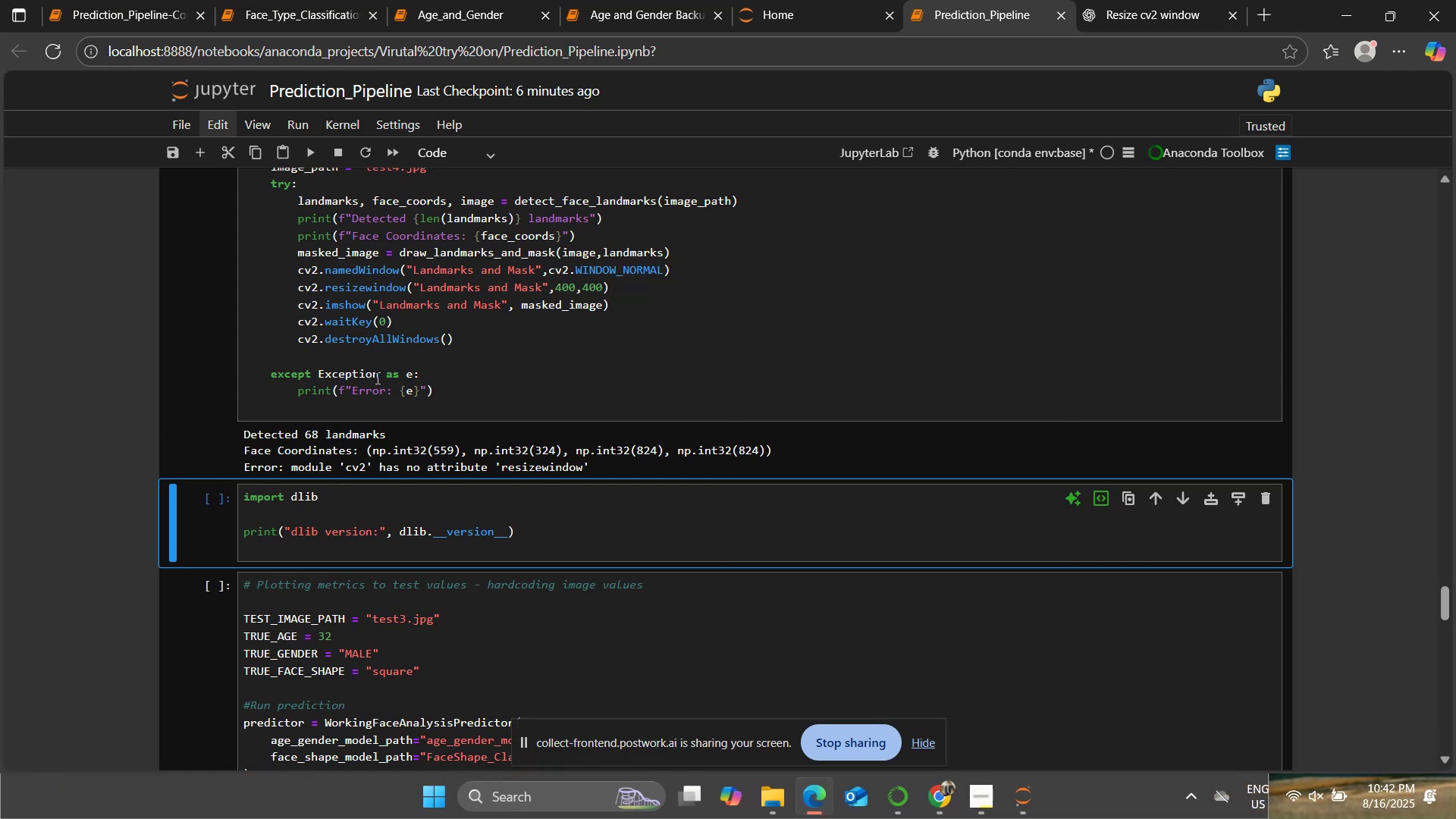 
wait(7.39)
 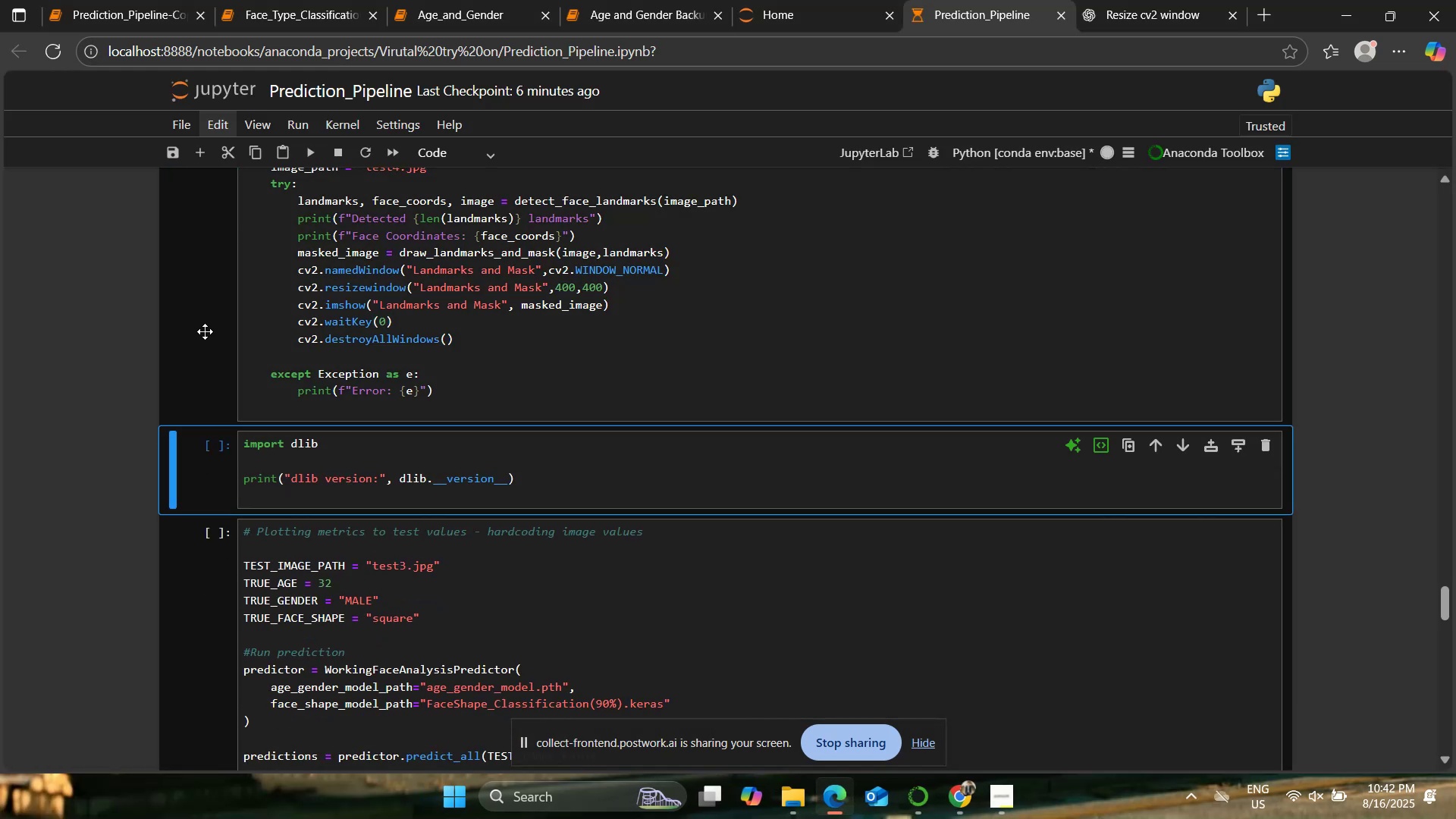 
scroll: coordinate [384, 392], scroll_direction: up, amount: 1.0
 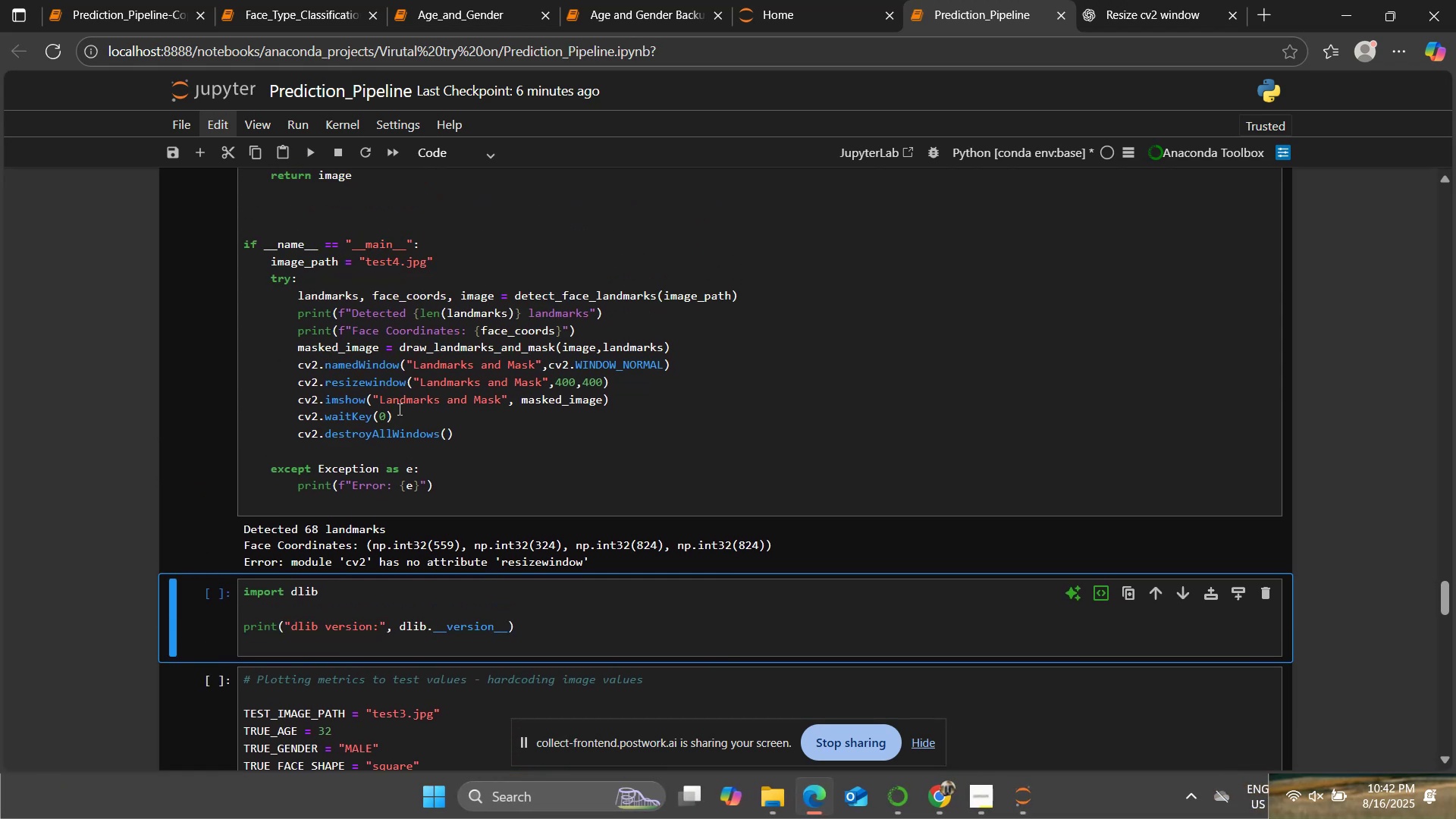 
key(ArrowUp)
 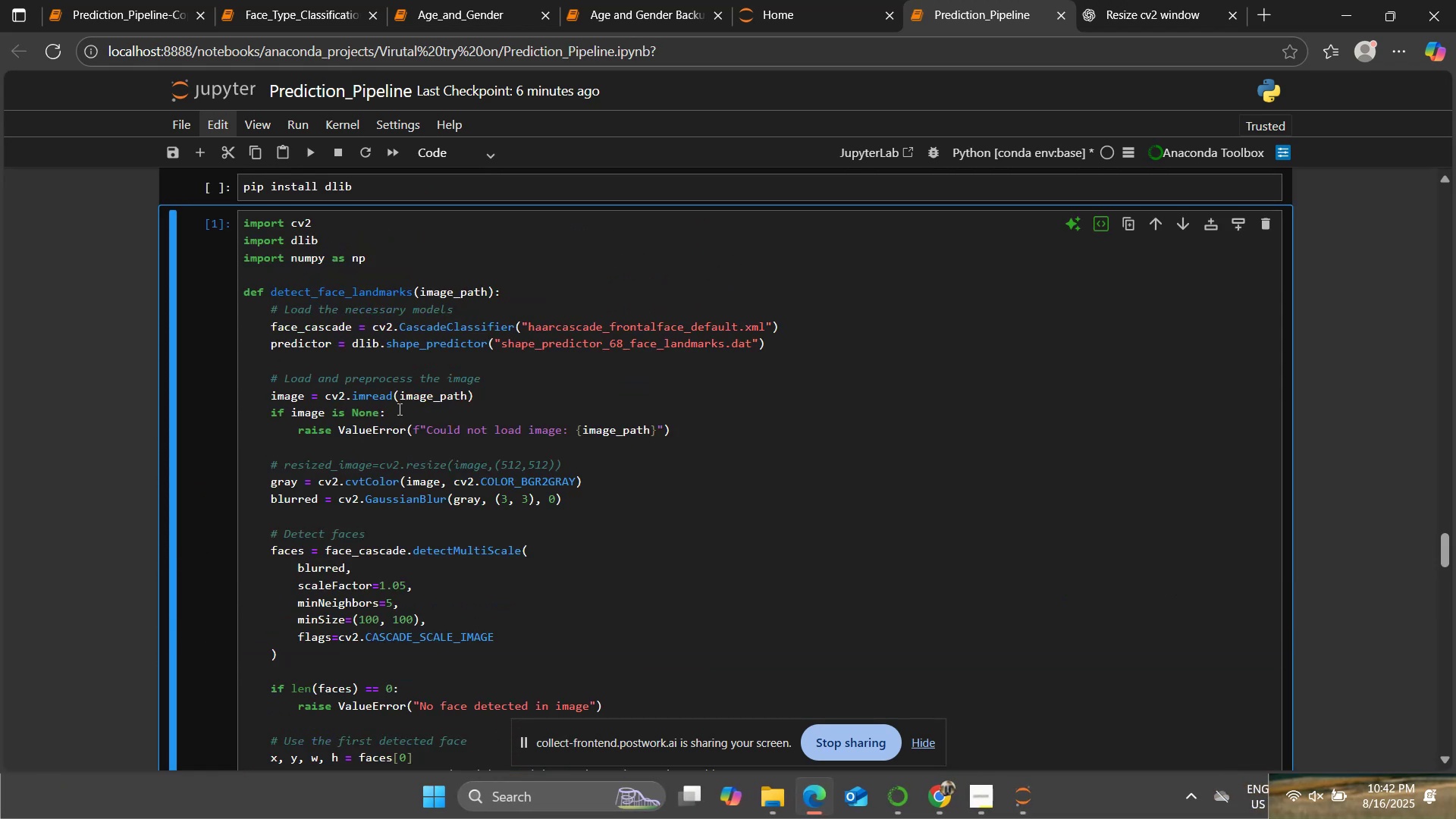 
scroll: coordinate [388, 541], scroll_direction: down, amount: 9.0
 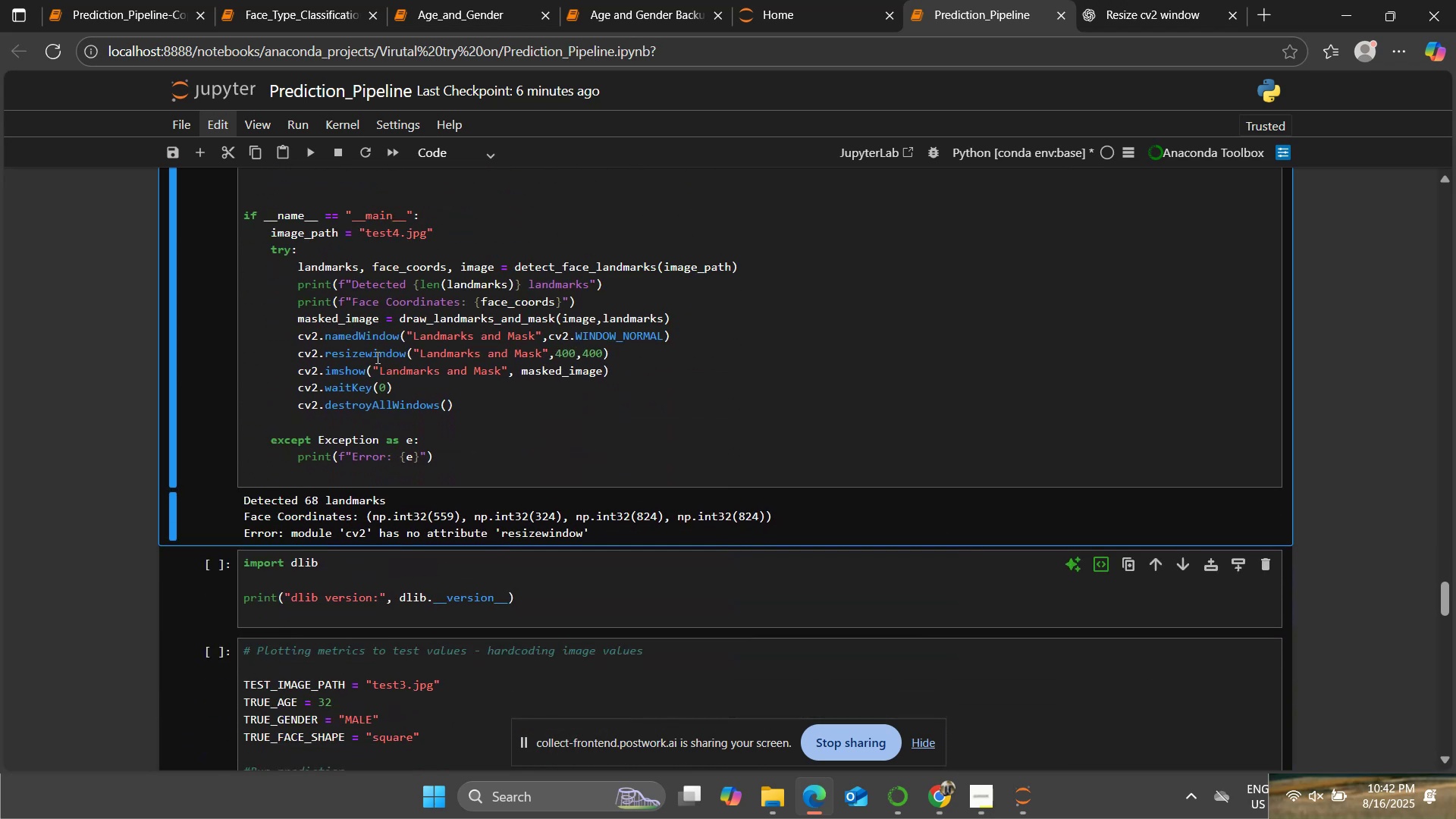 
left_click([374, 355])
 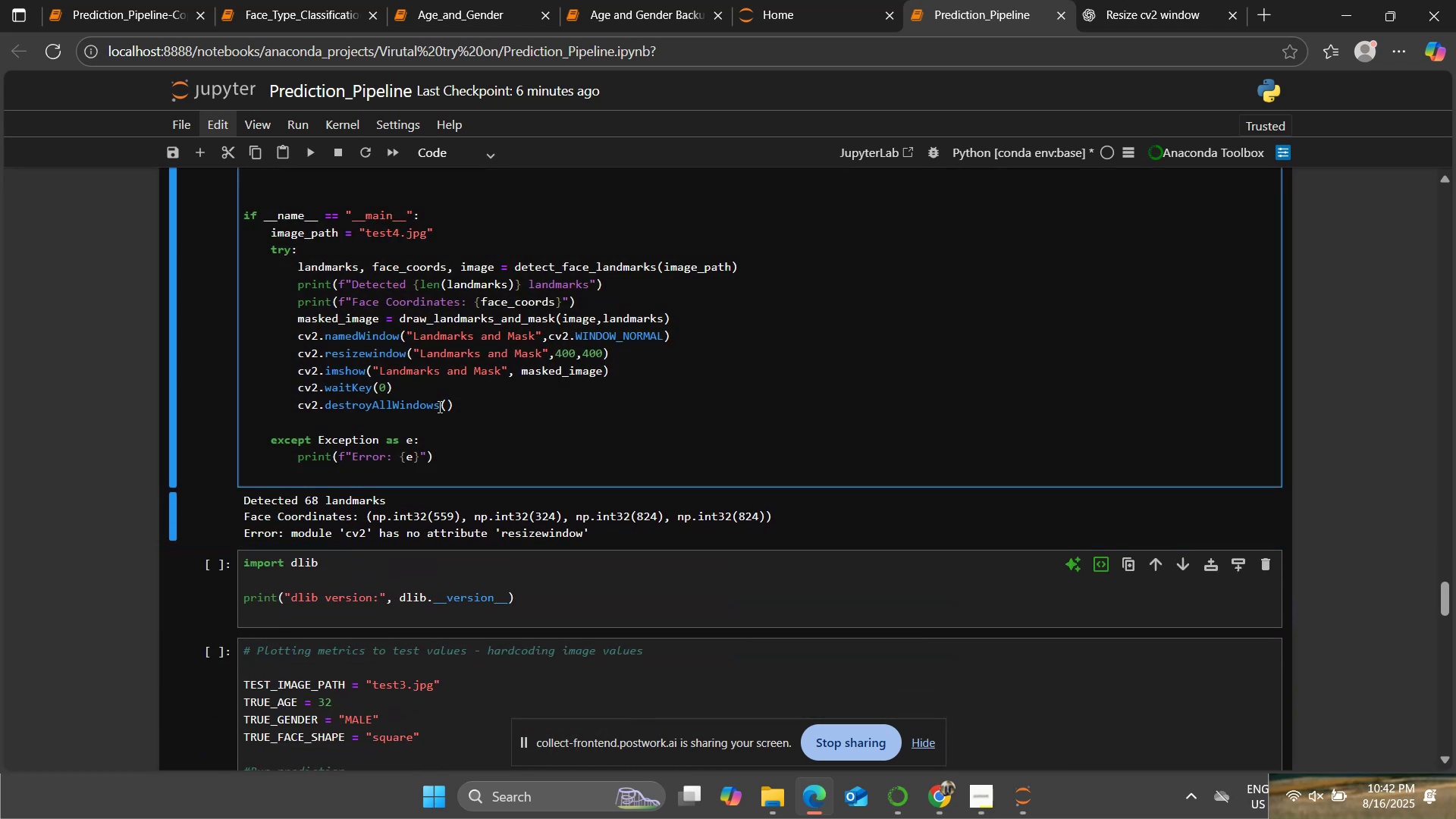 
key(Backspace)
 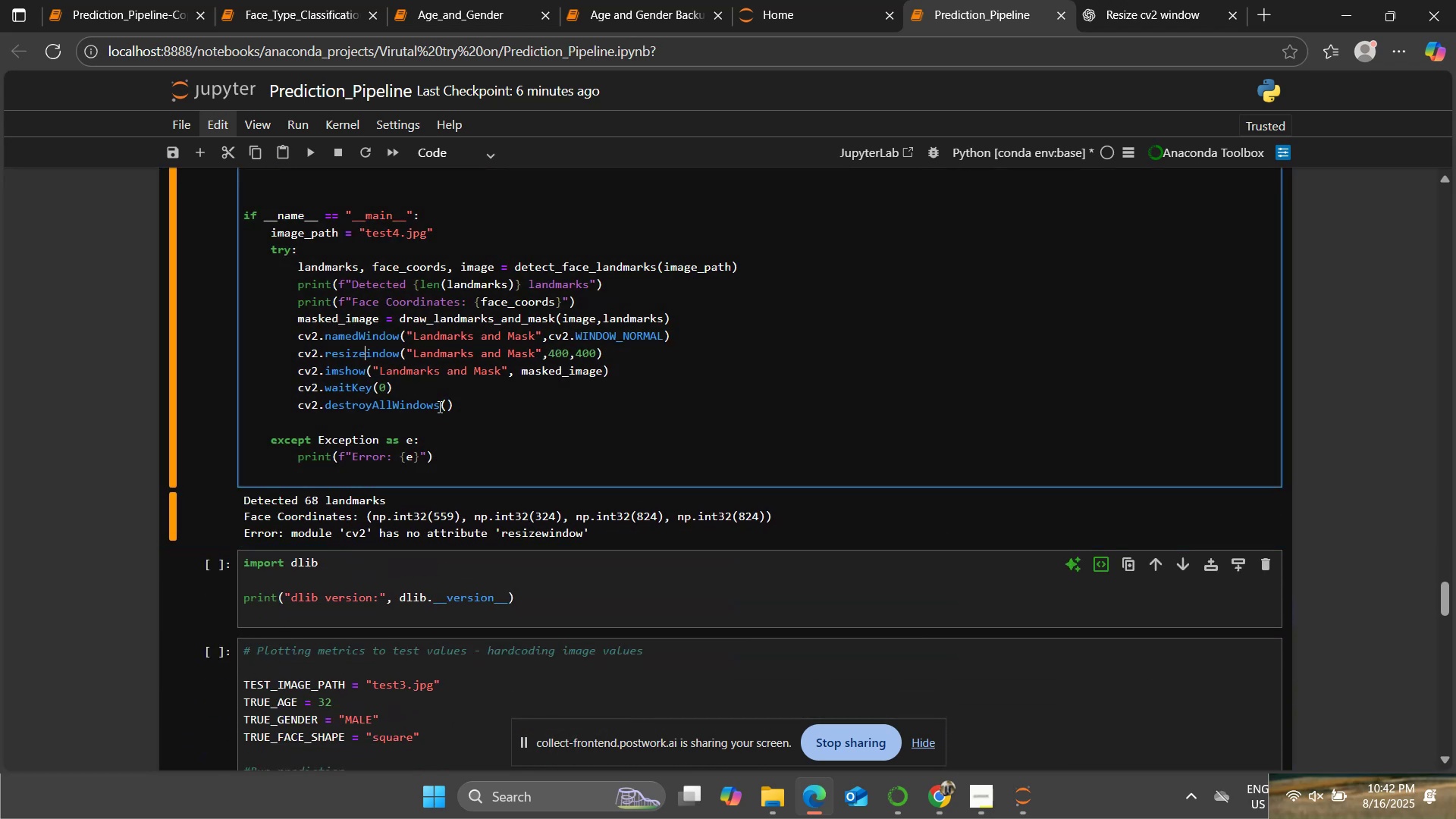 
key(Shift+ShiftRight)
 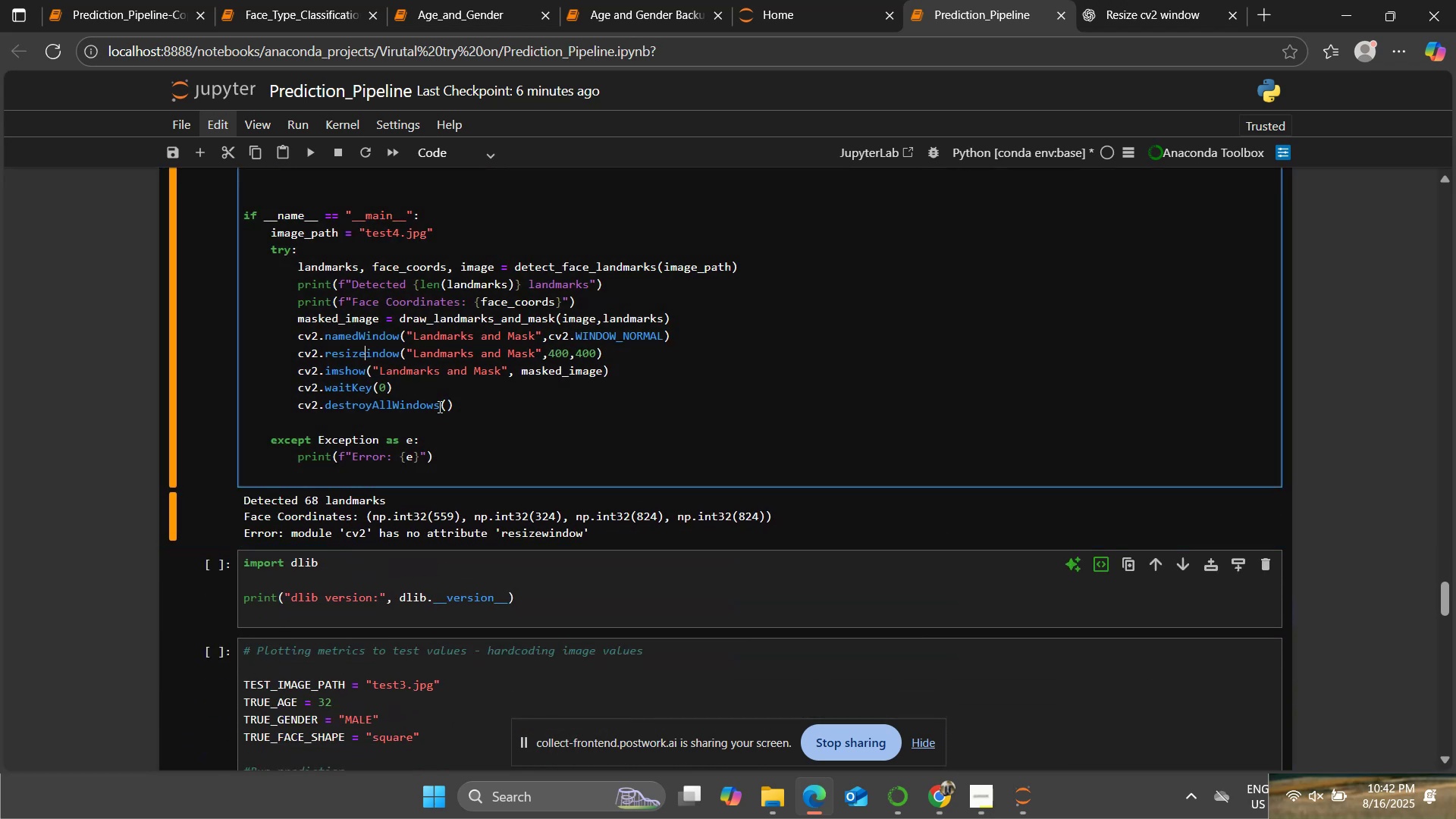 
key(Shift+W)
 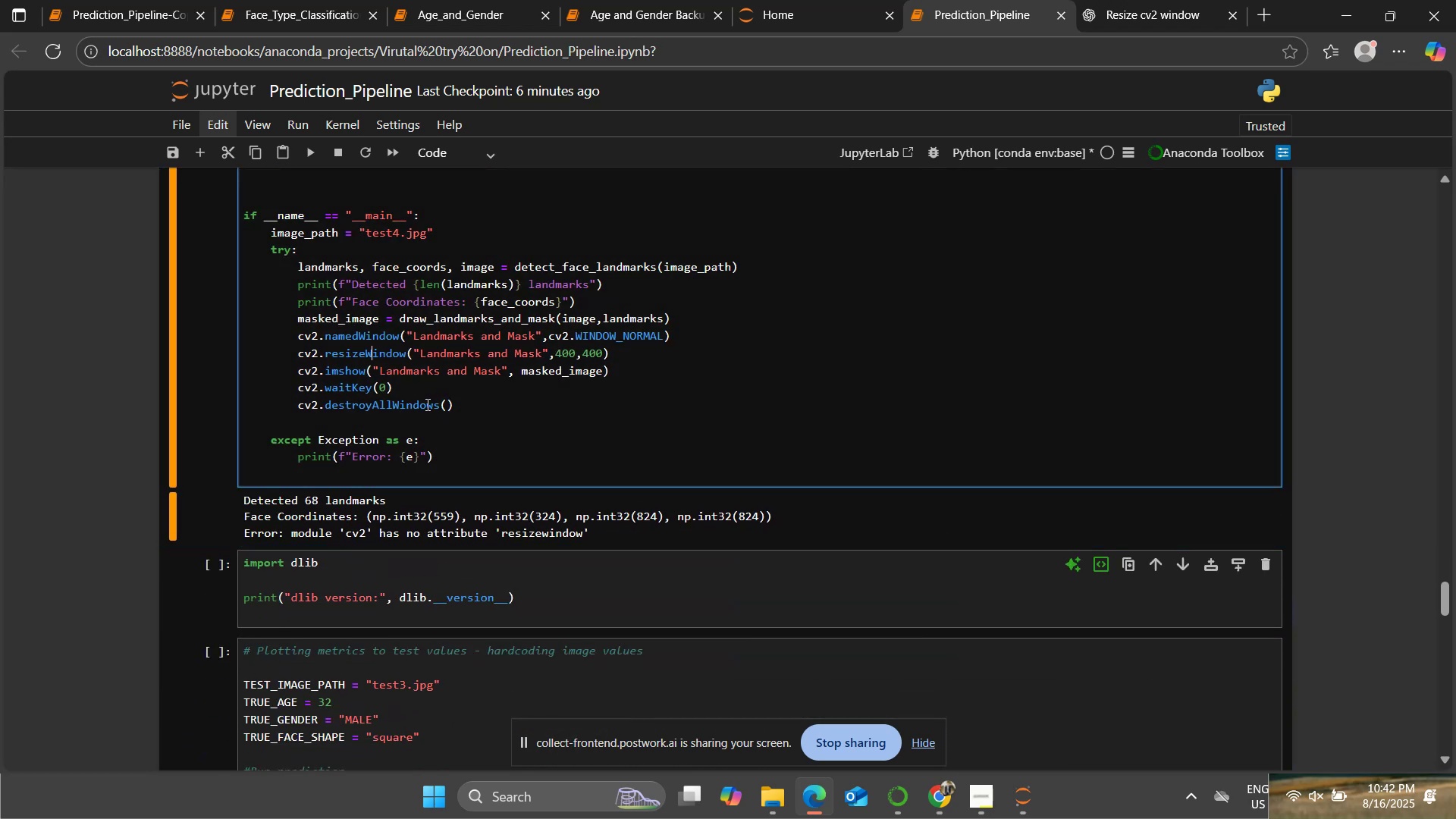 
left_click([429, 397])
 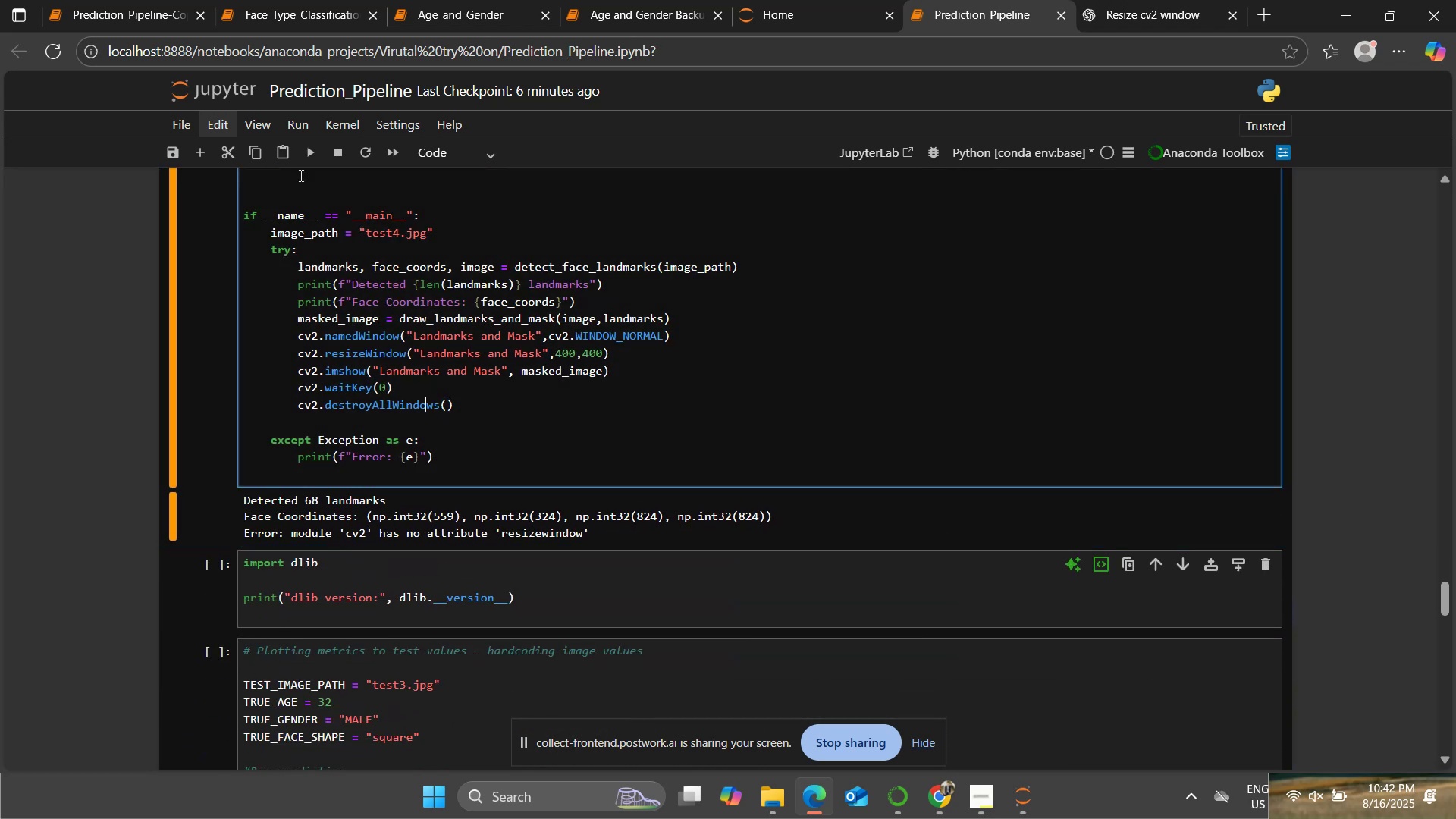 
left_click([314, 152])
 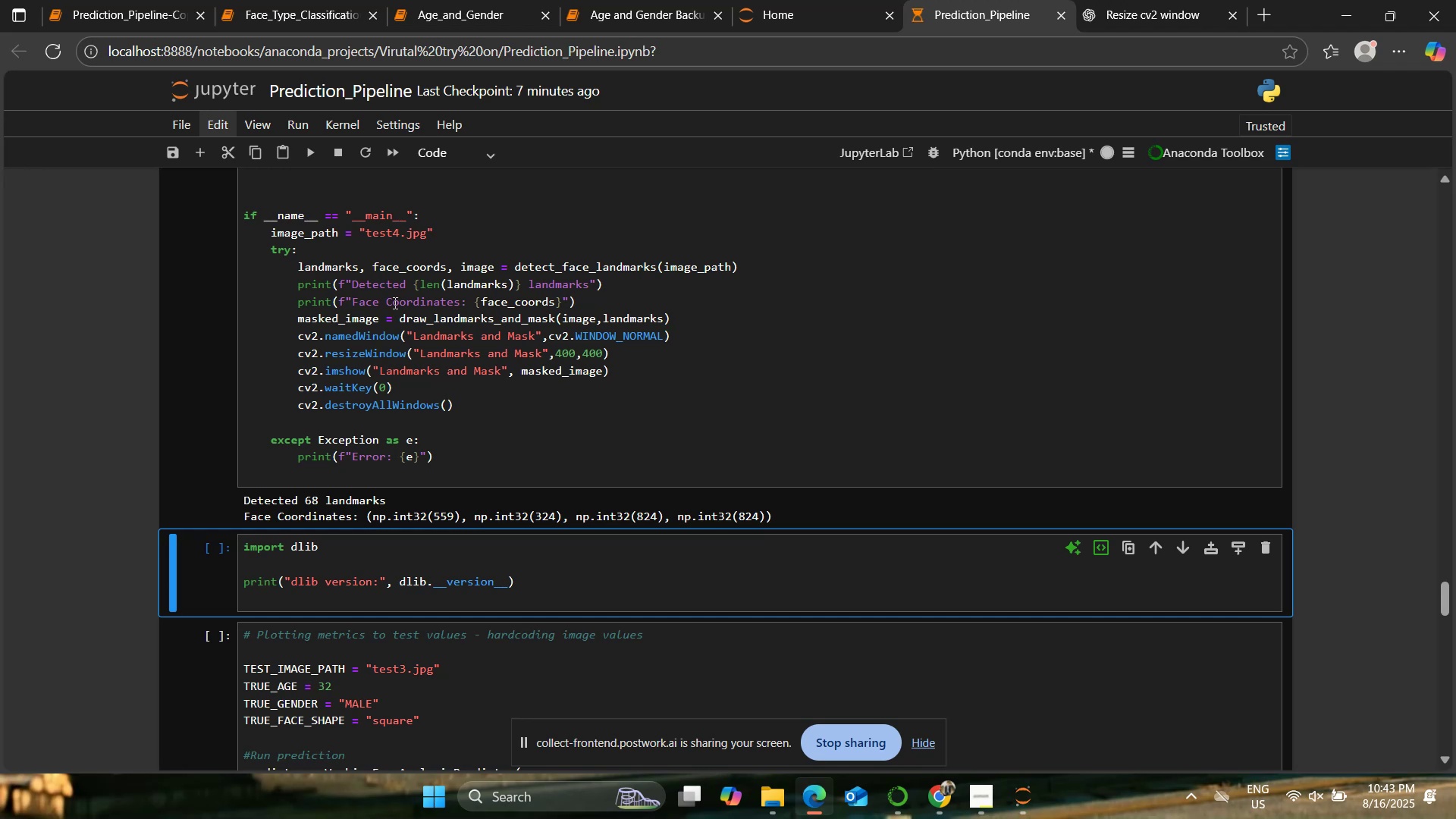 
wait(49.68)
 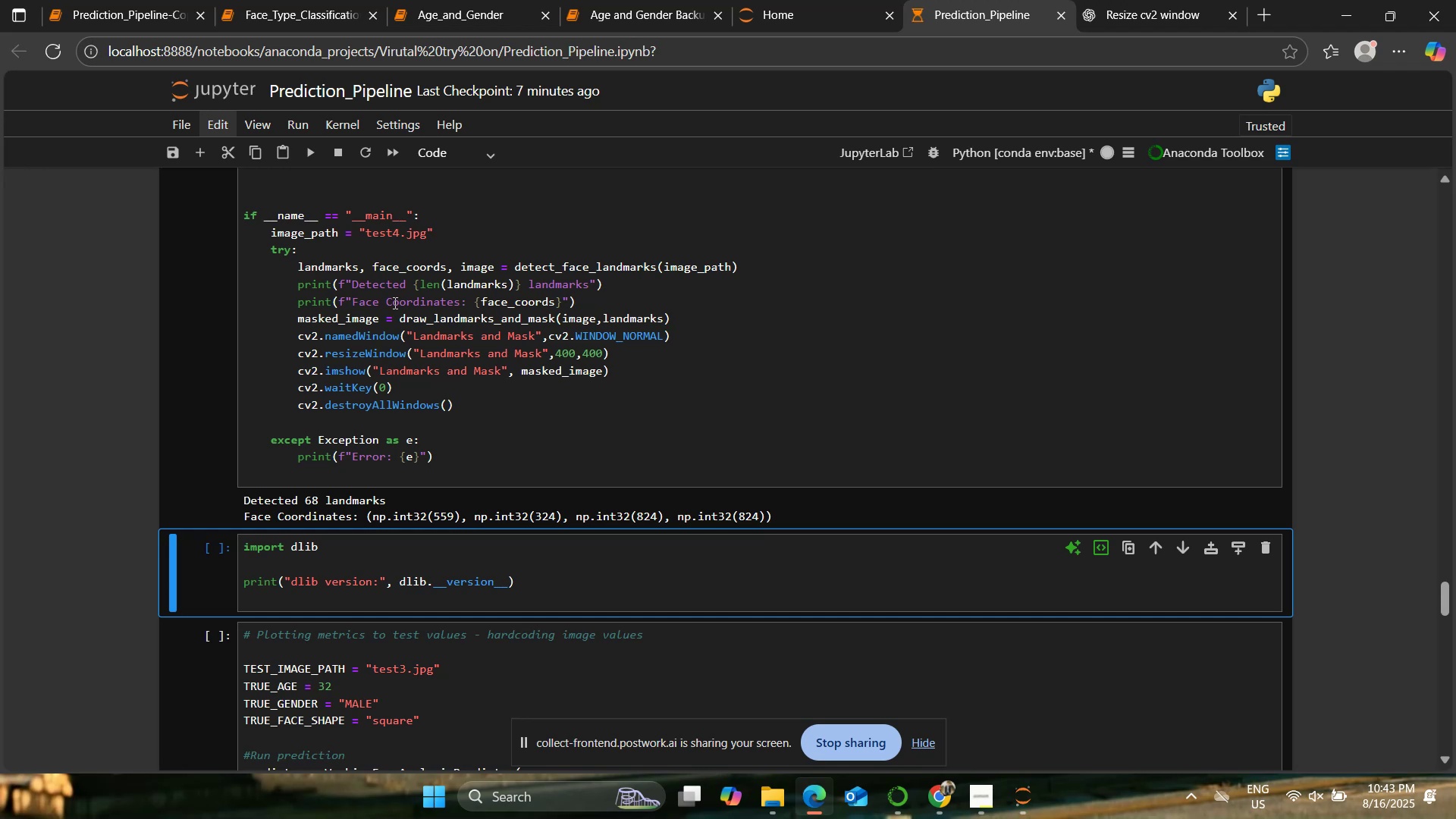 
scroll: coordinate [440, 371], scroll_direction: up, amount: 10.0
 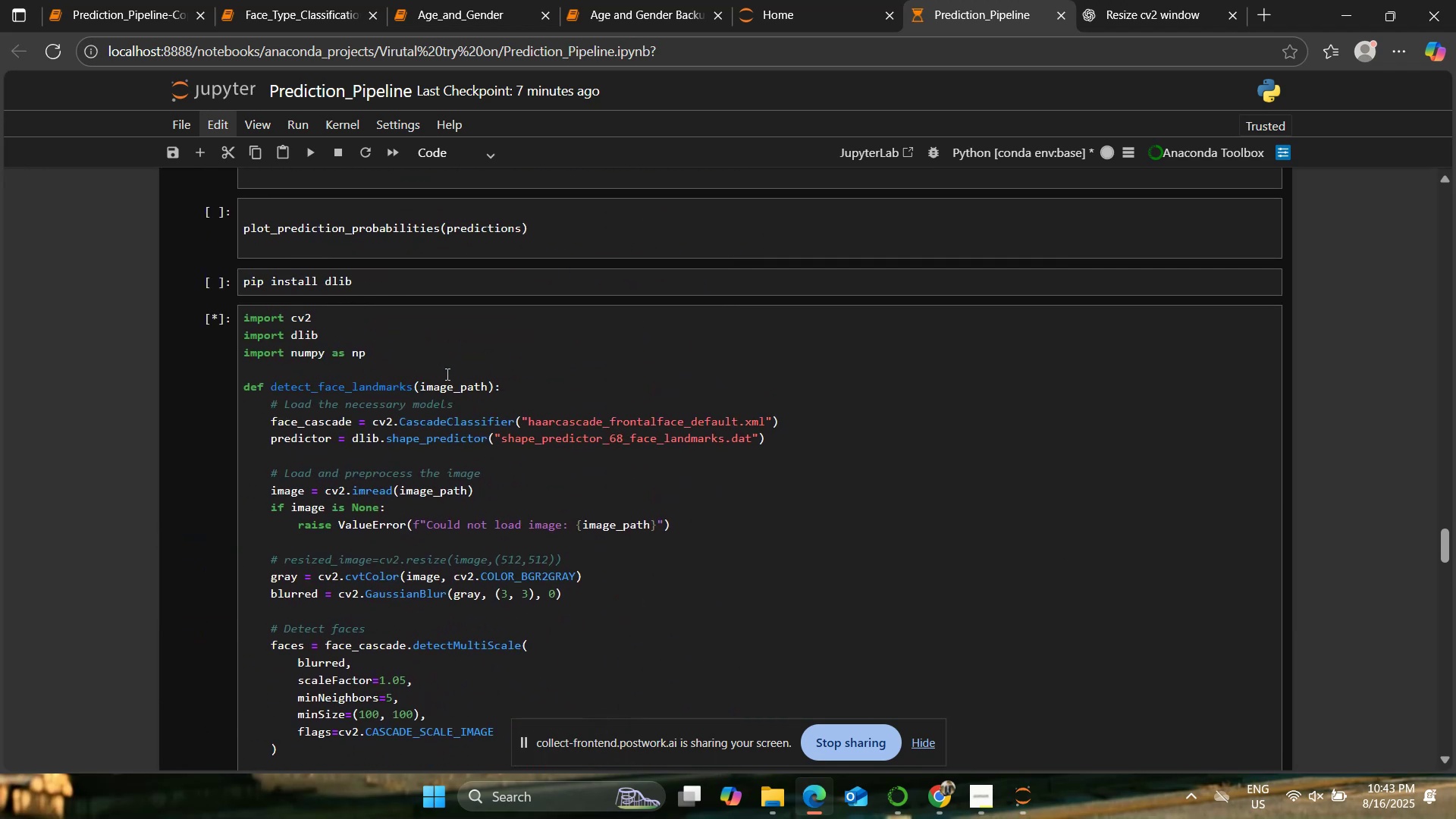 
scroll: coordinate [489, 410], scroll_direction: down, amount: 8.0
 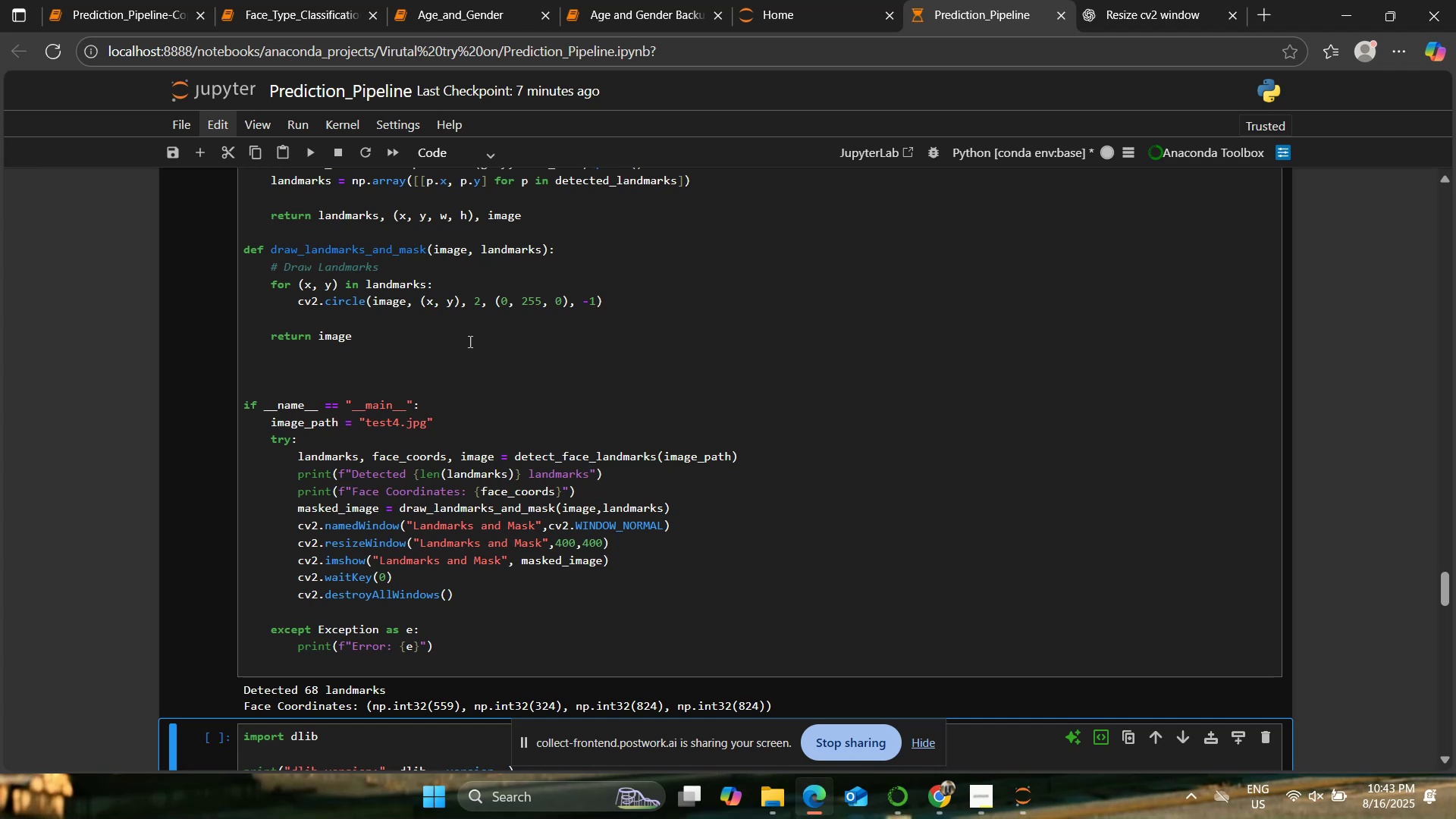 
left_click([335, 150])
 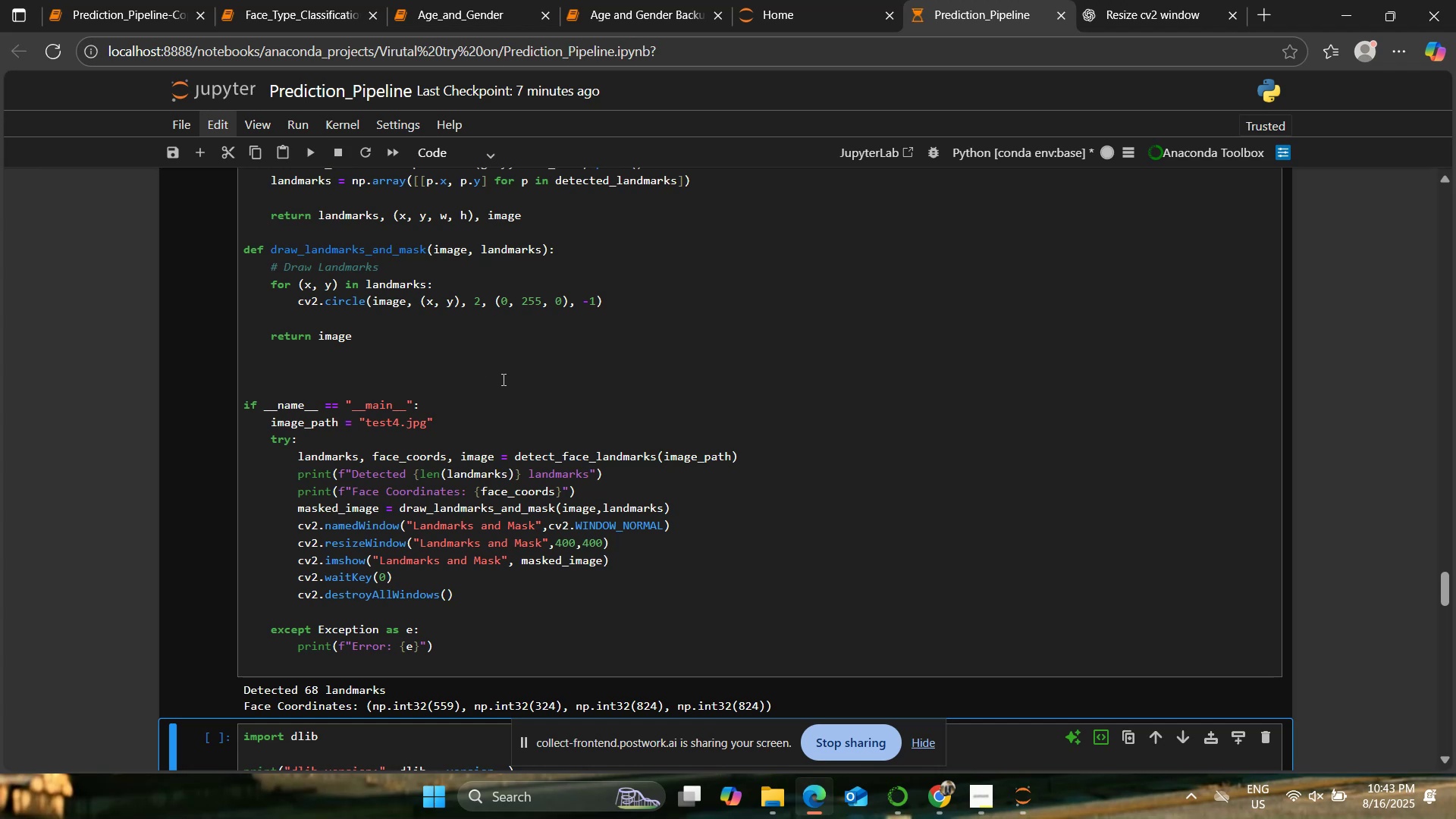 
scroll: coordinate [504, 414], scroll_direction: up, amount: 8.0
 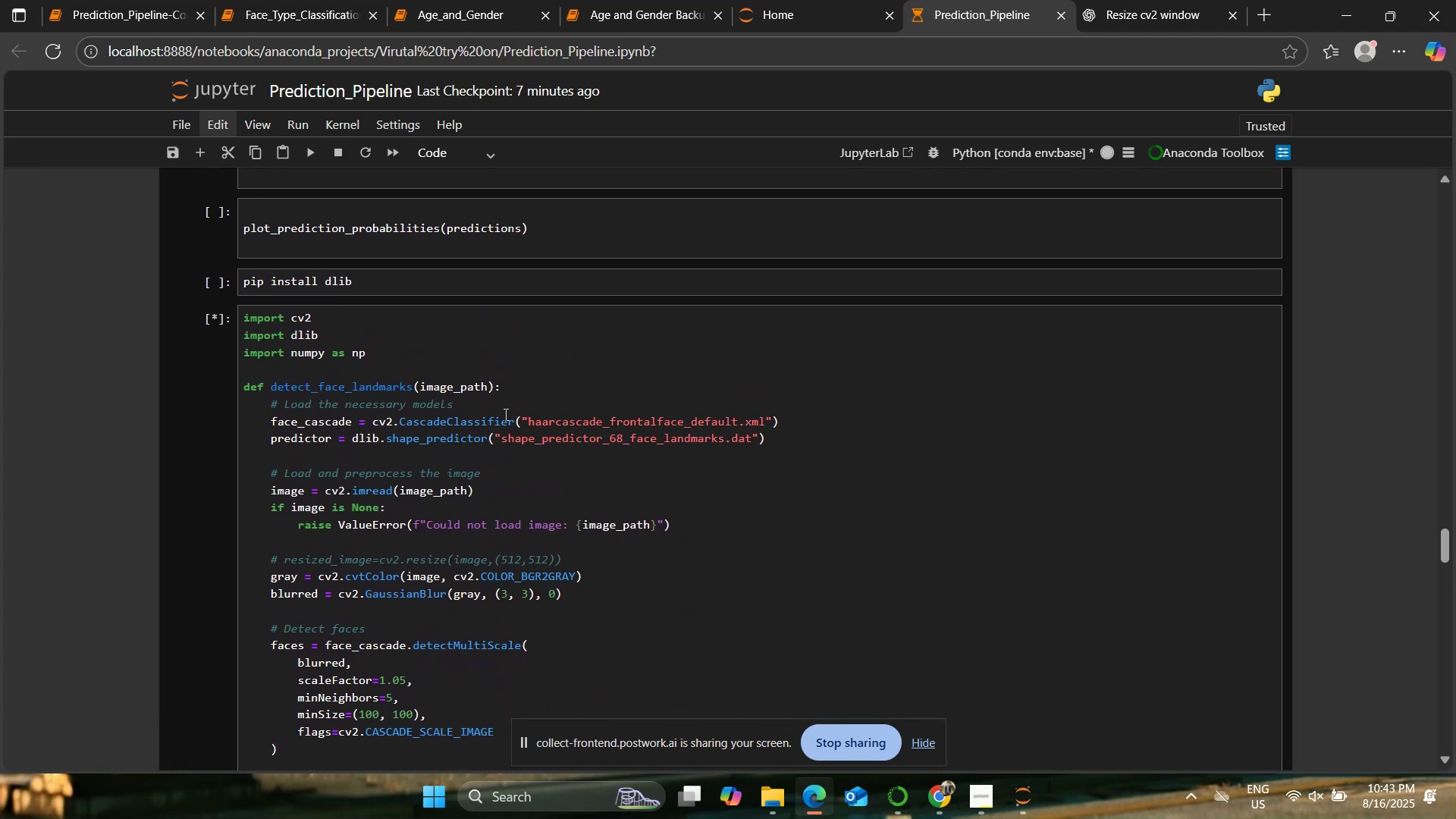 
wait(7.78)
 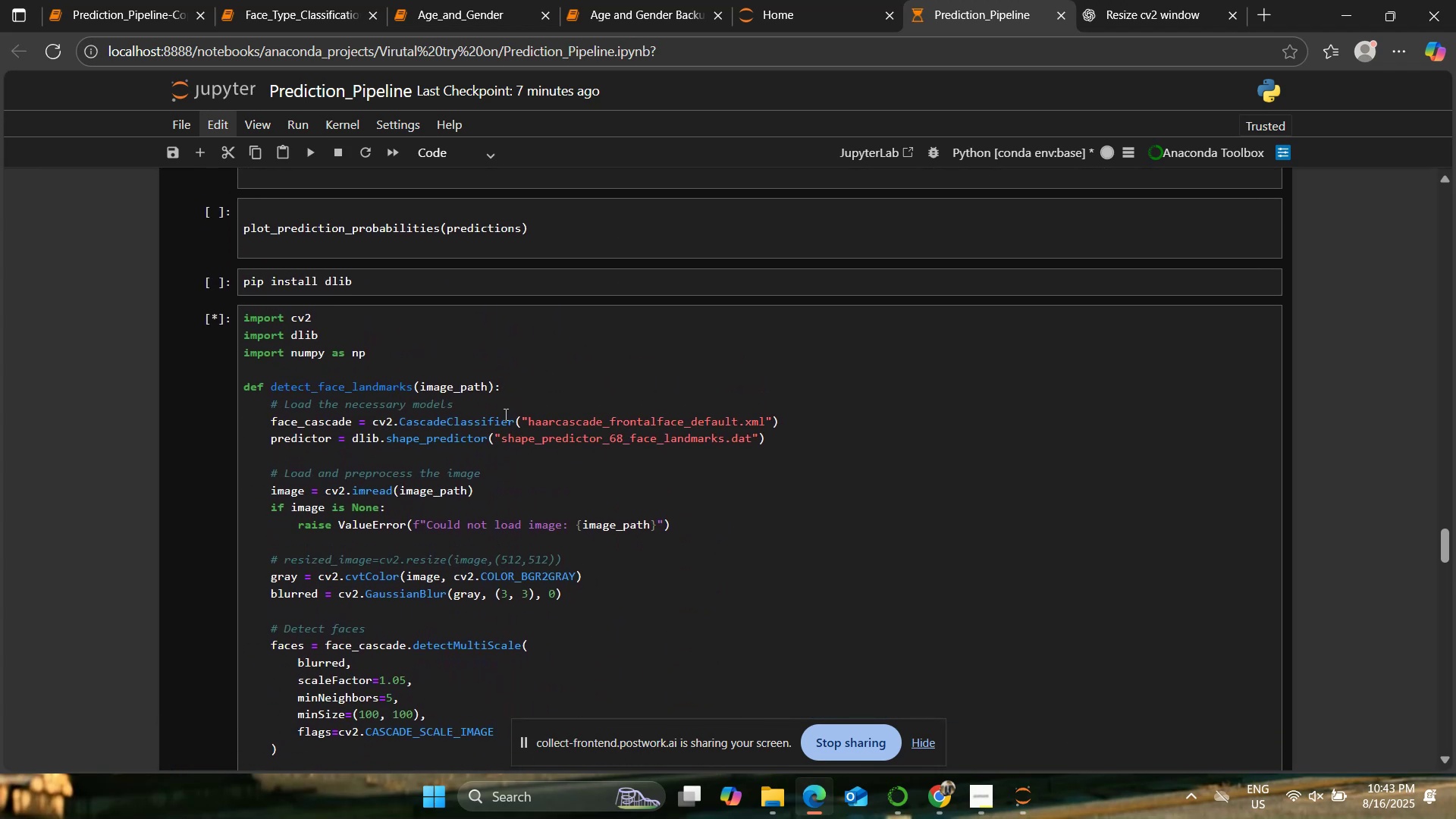 
left_click([331, 157])
 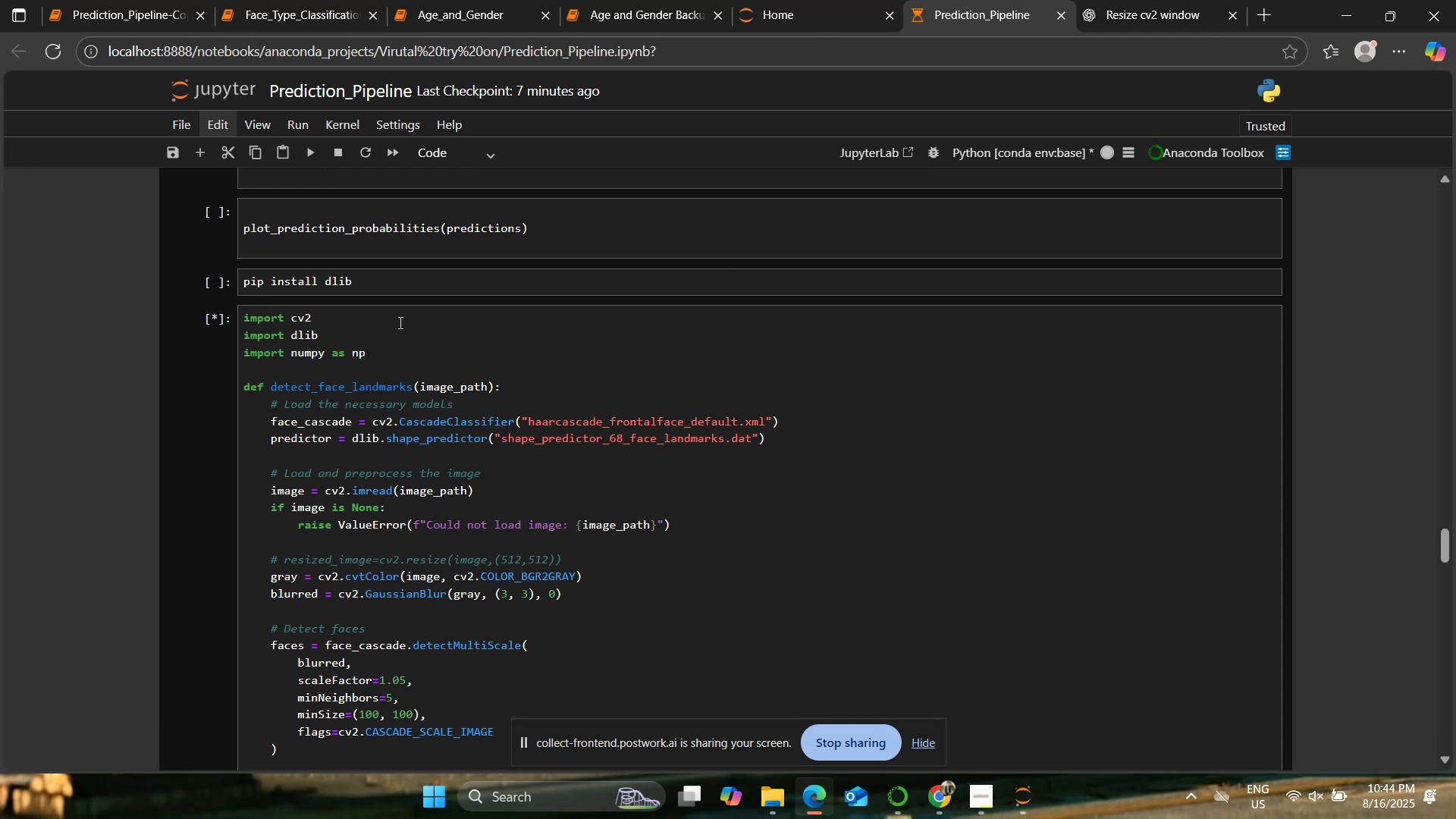 
wait(25.51)
 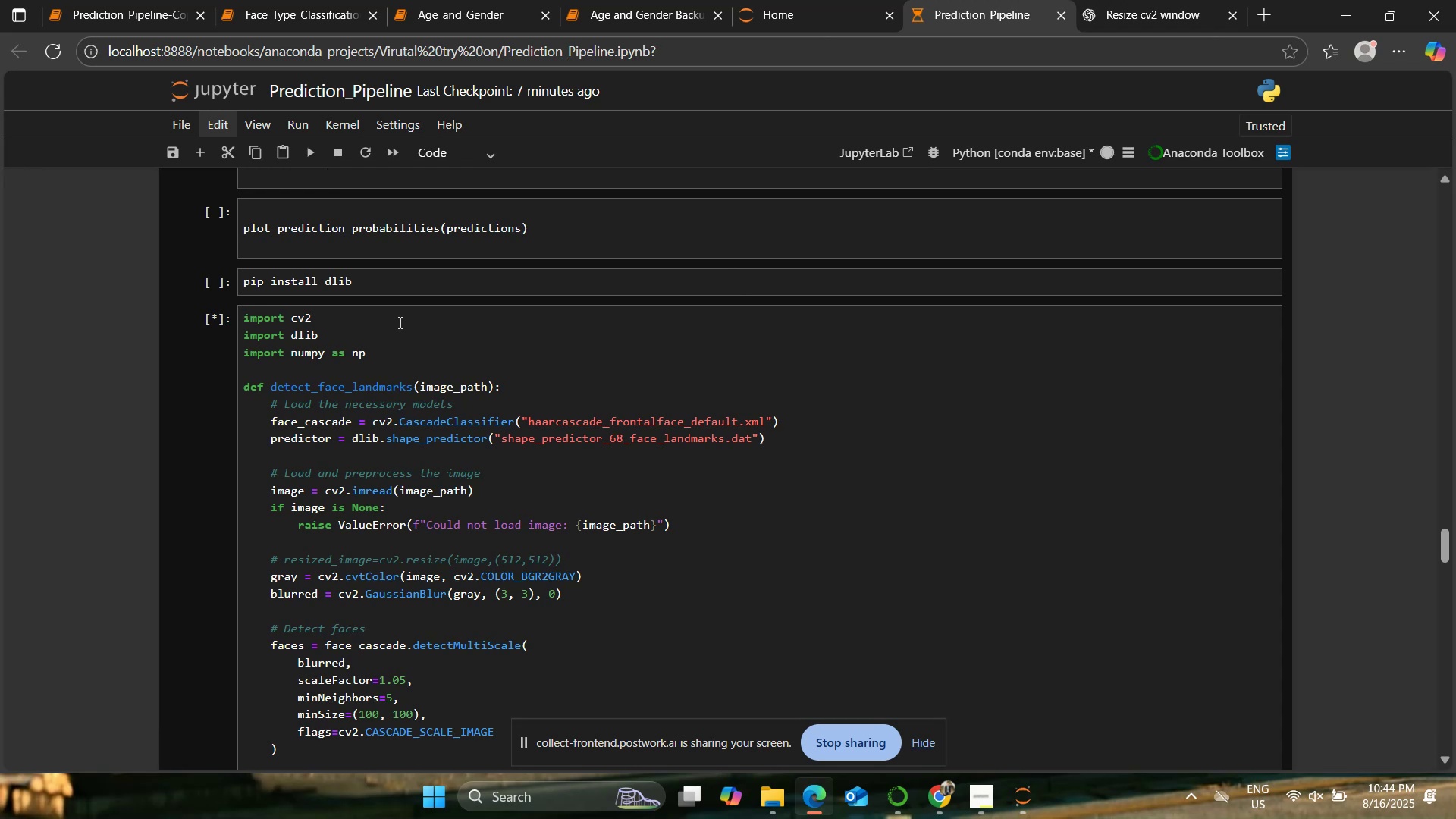 
scroll: coordinate [453, 340], scroll_direction: down, amount: 5.0
 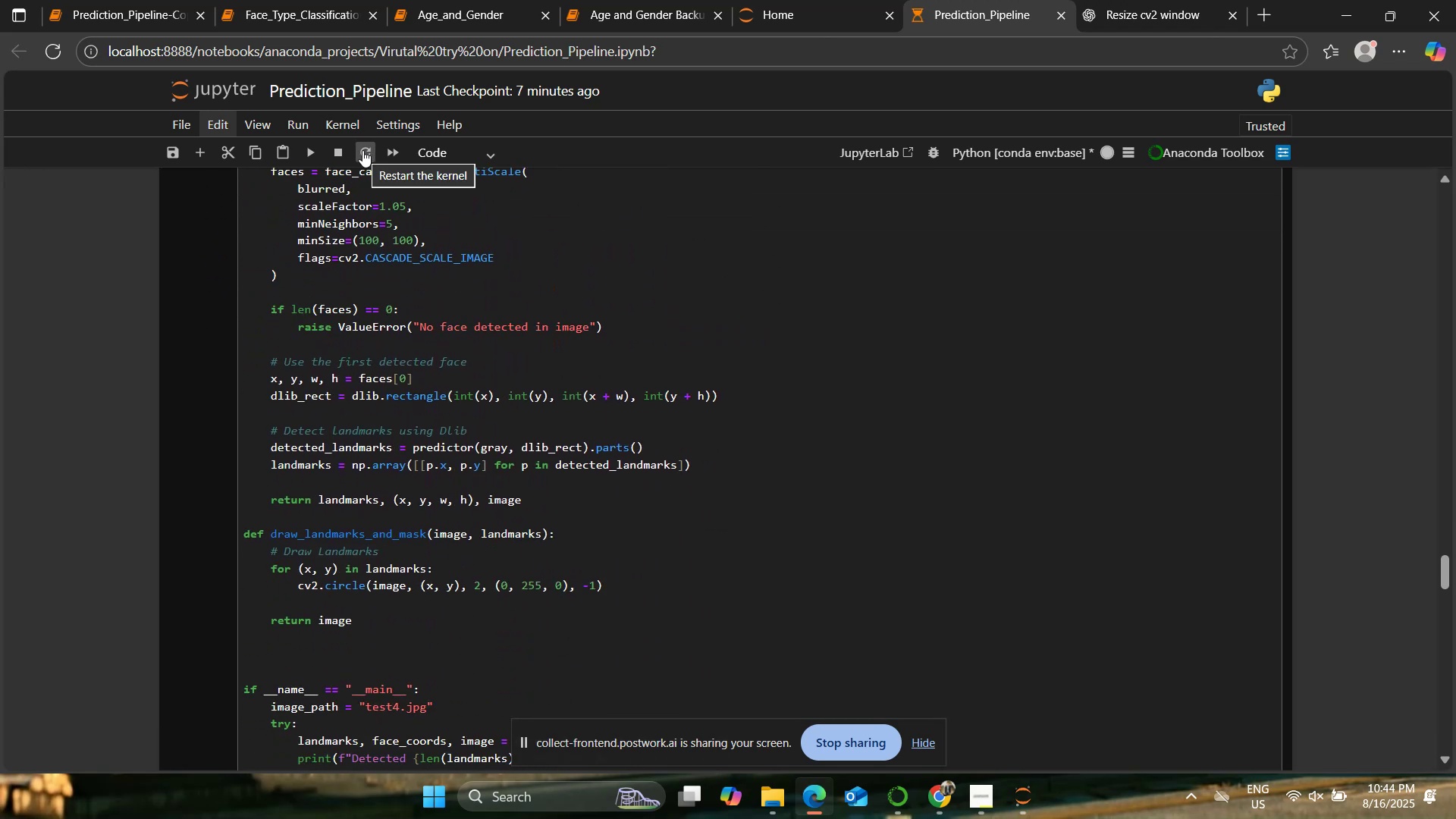 
left_click([362, 150])
 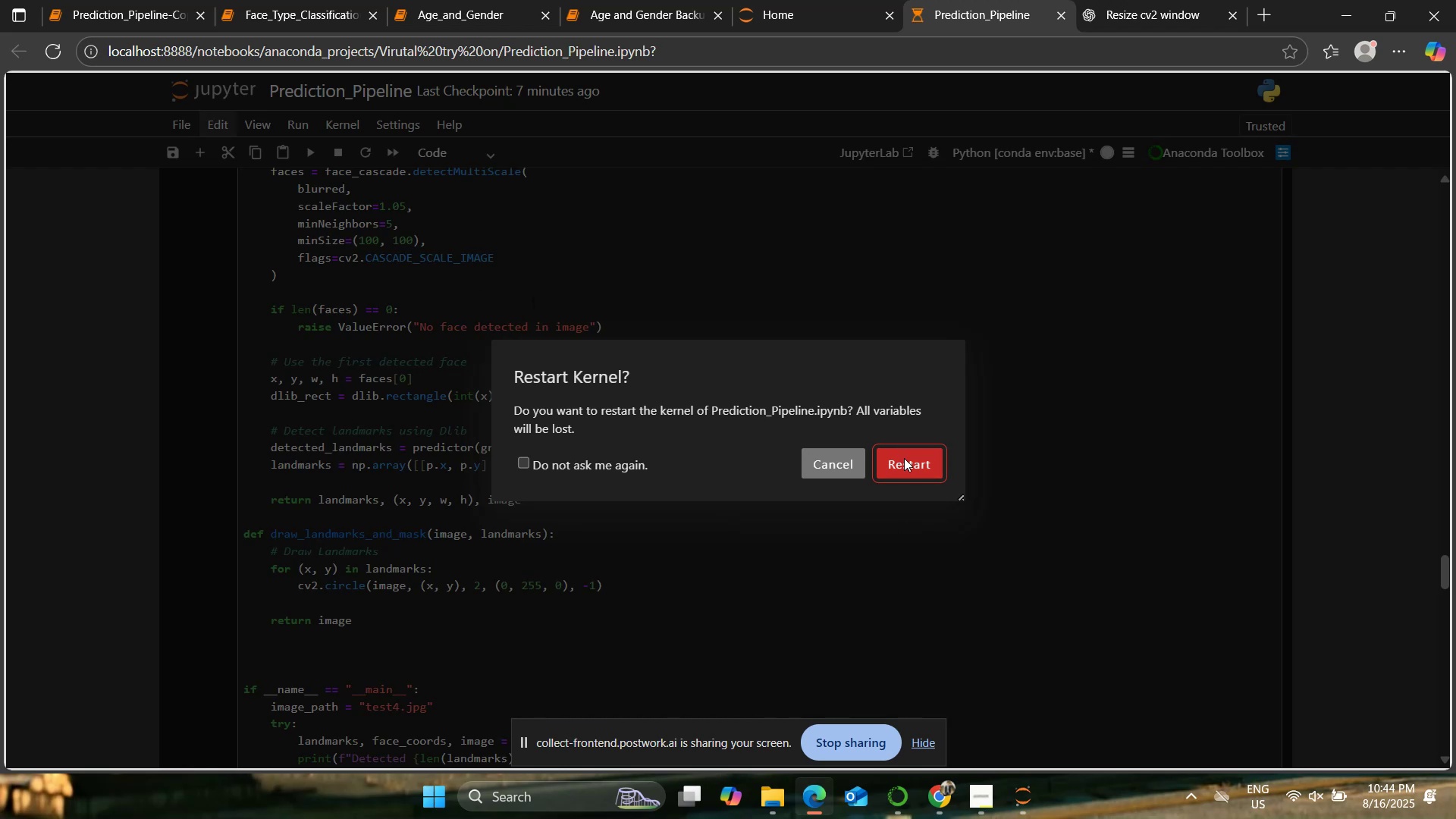 
left_click([905, 463])
 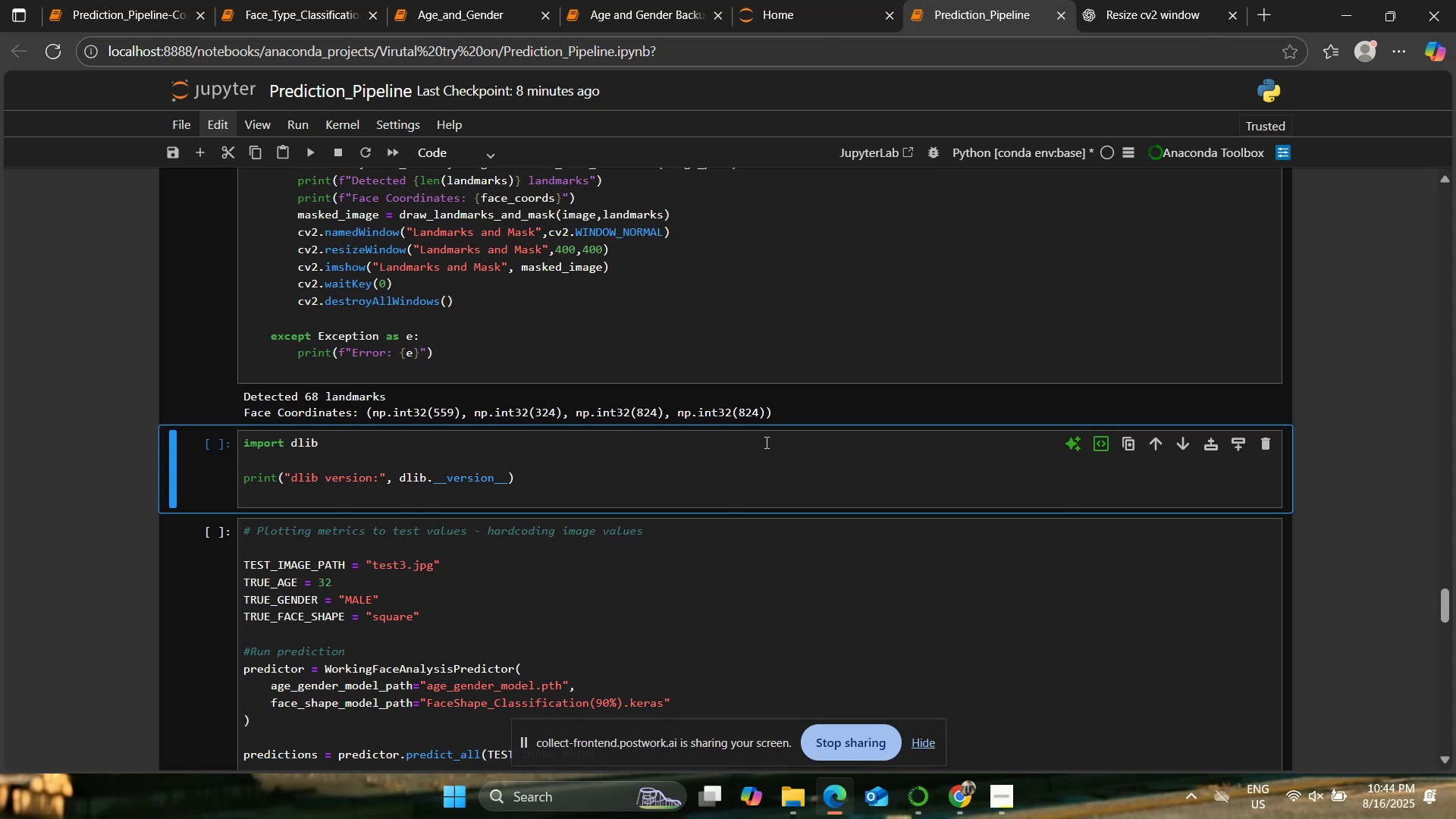 
wait(26.48)
 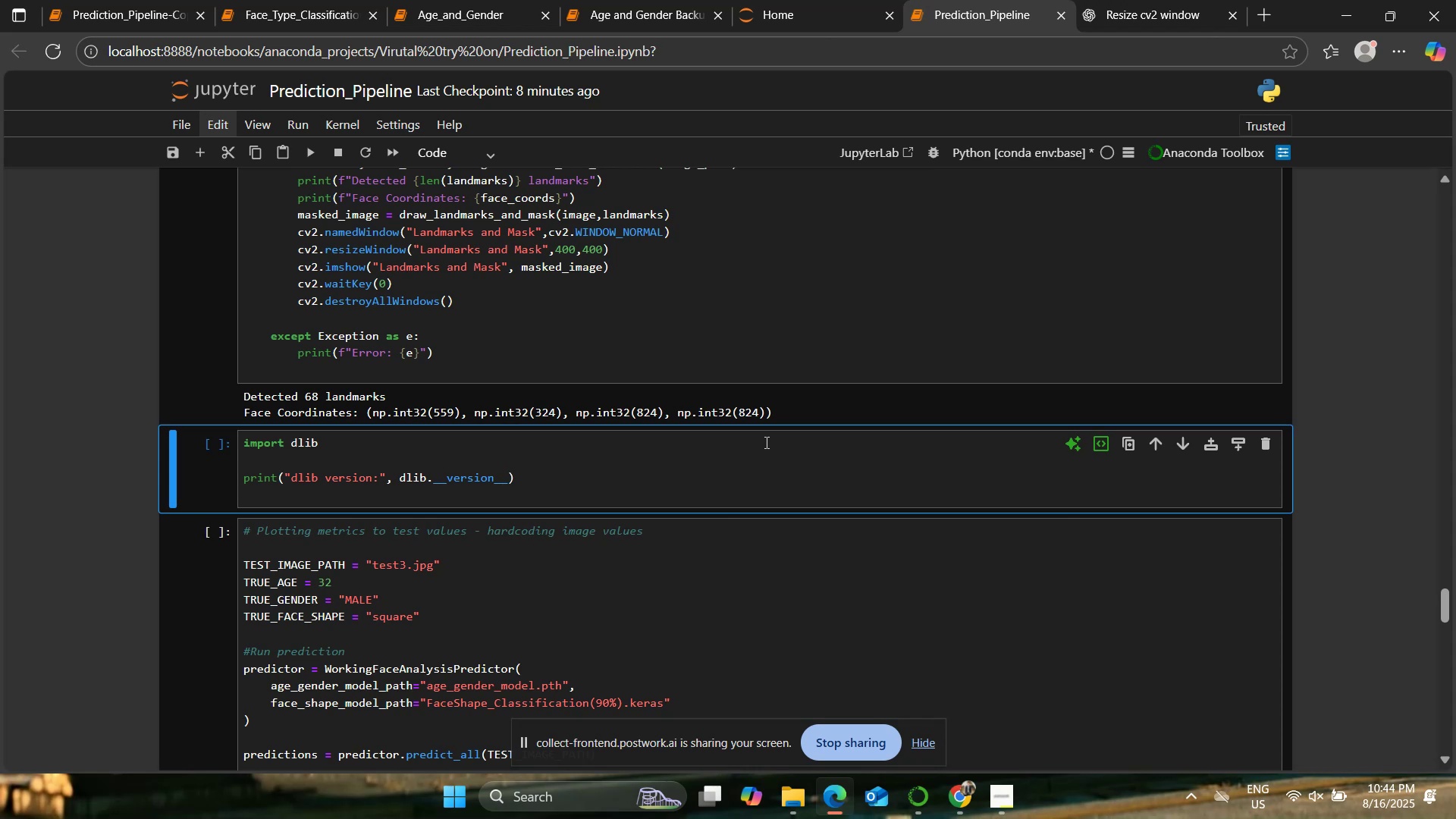 
left_click([635, 319])
 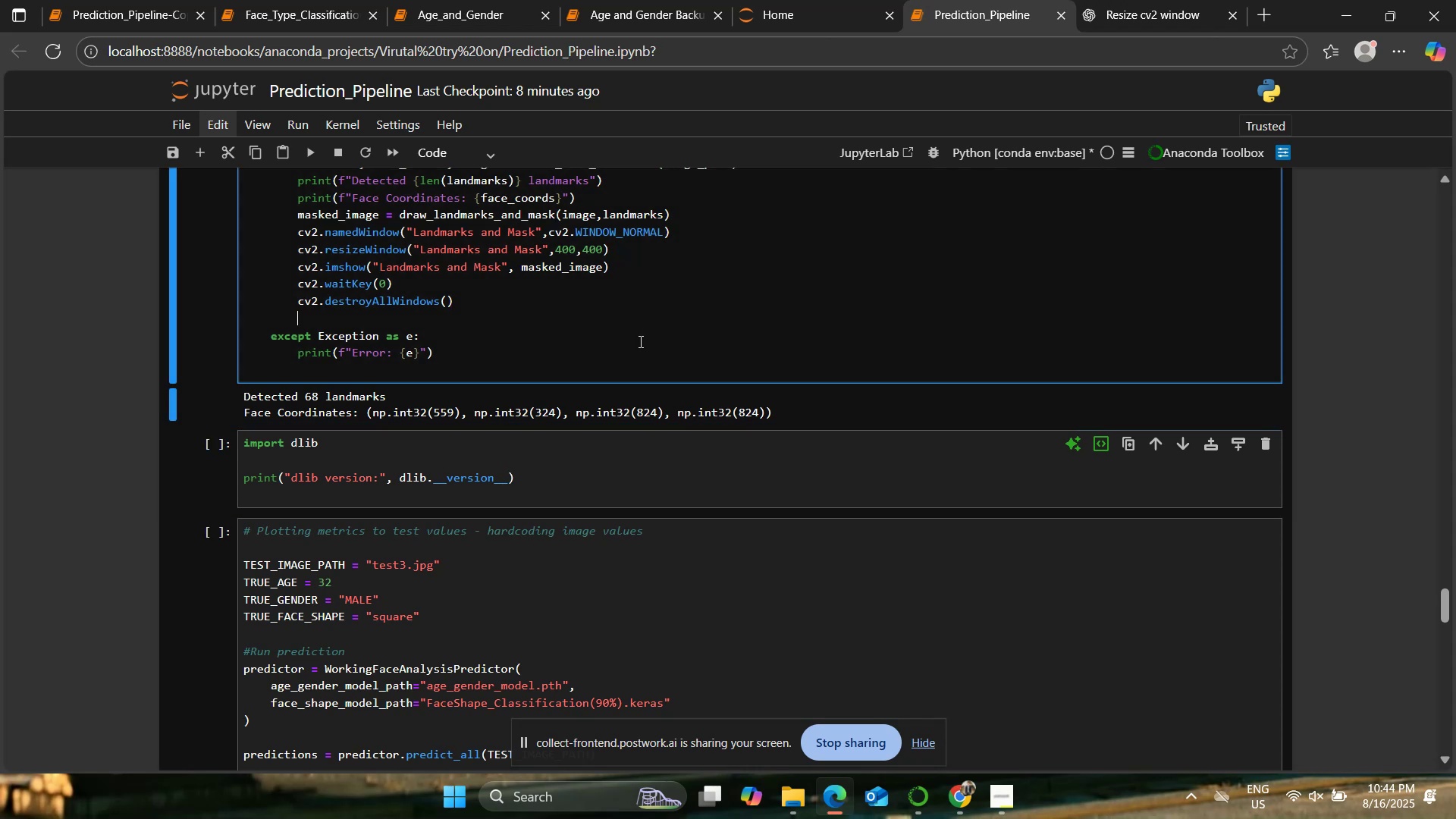 
scroll: coordinate [676, 435], scroll_direction: up, amount: 11.0
 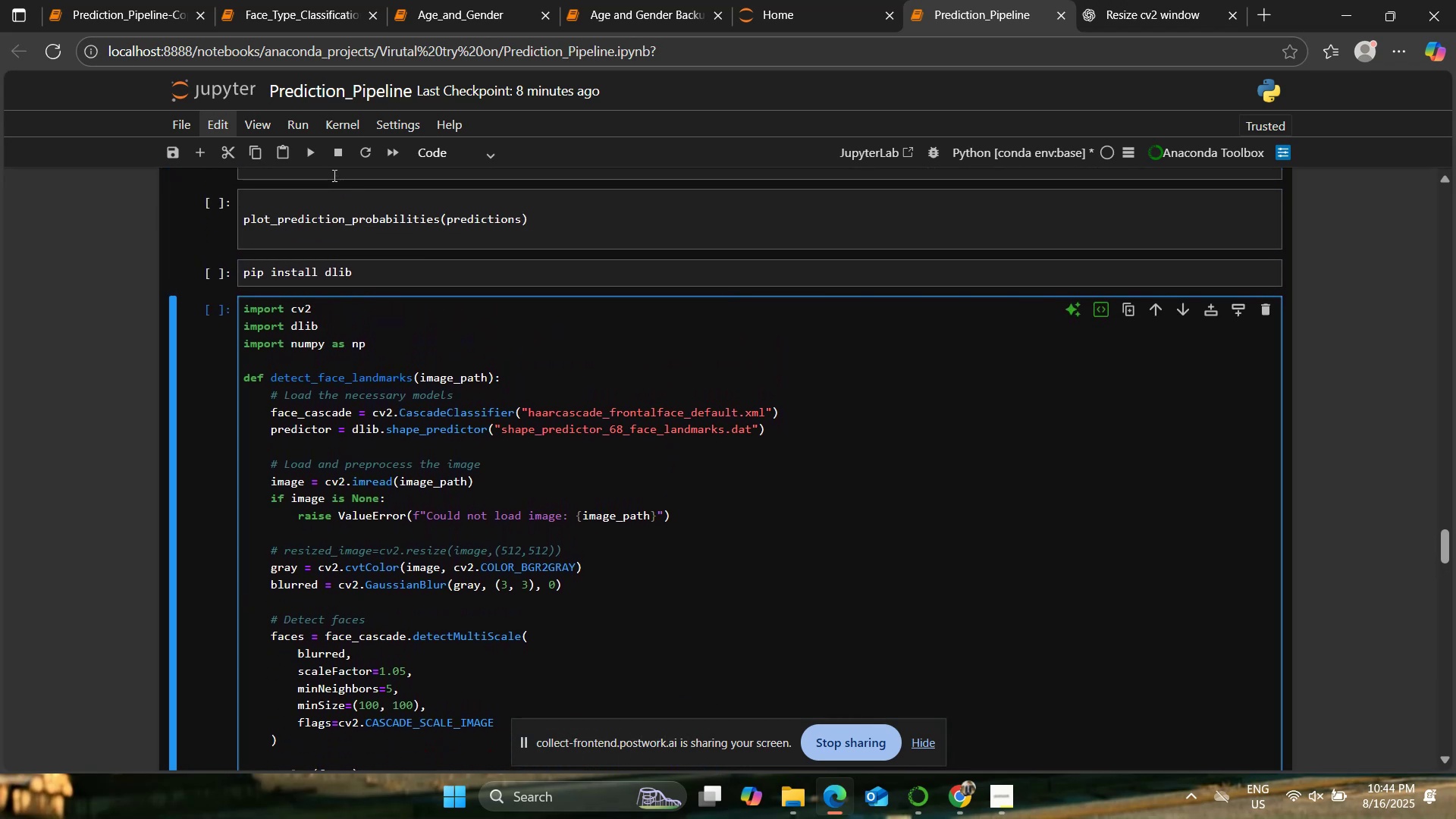 
left_click([320, 147])
 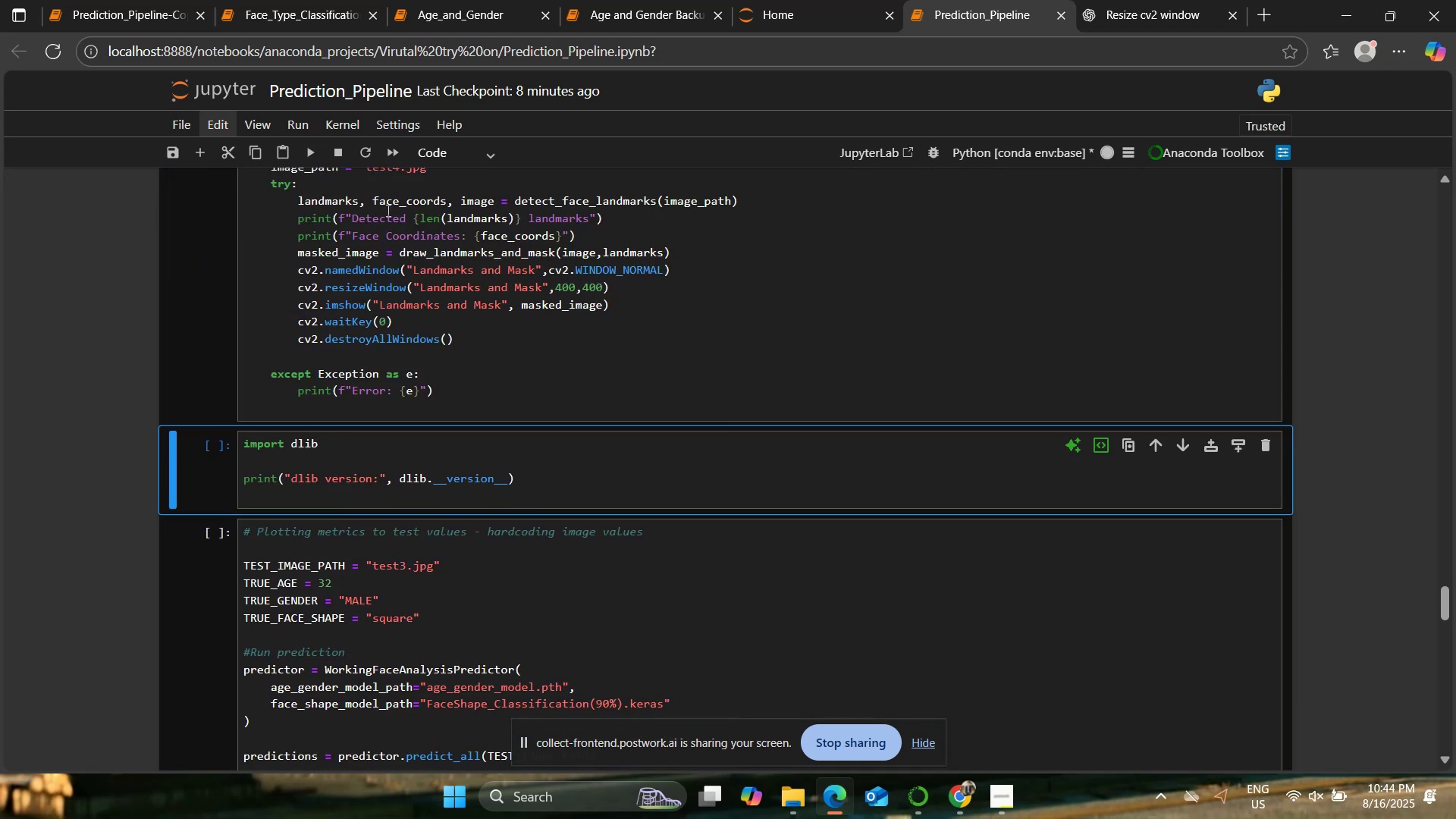 
scroll: coordinate [448, 253], scroll_direction: down, amount: 1.0
 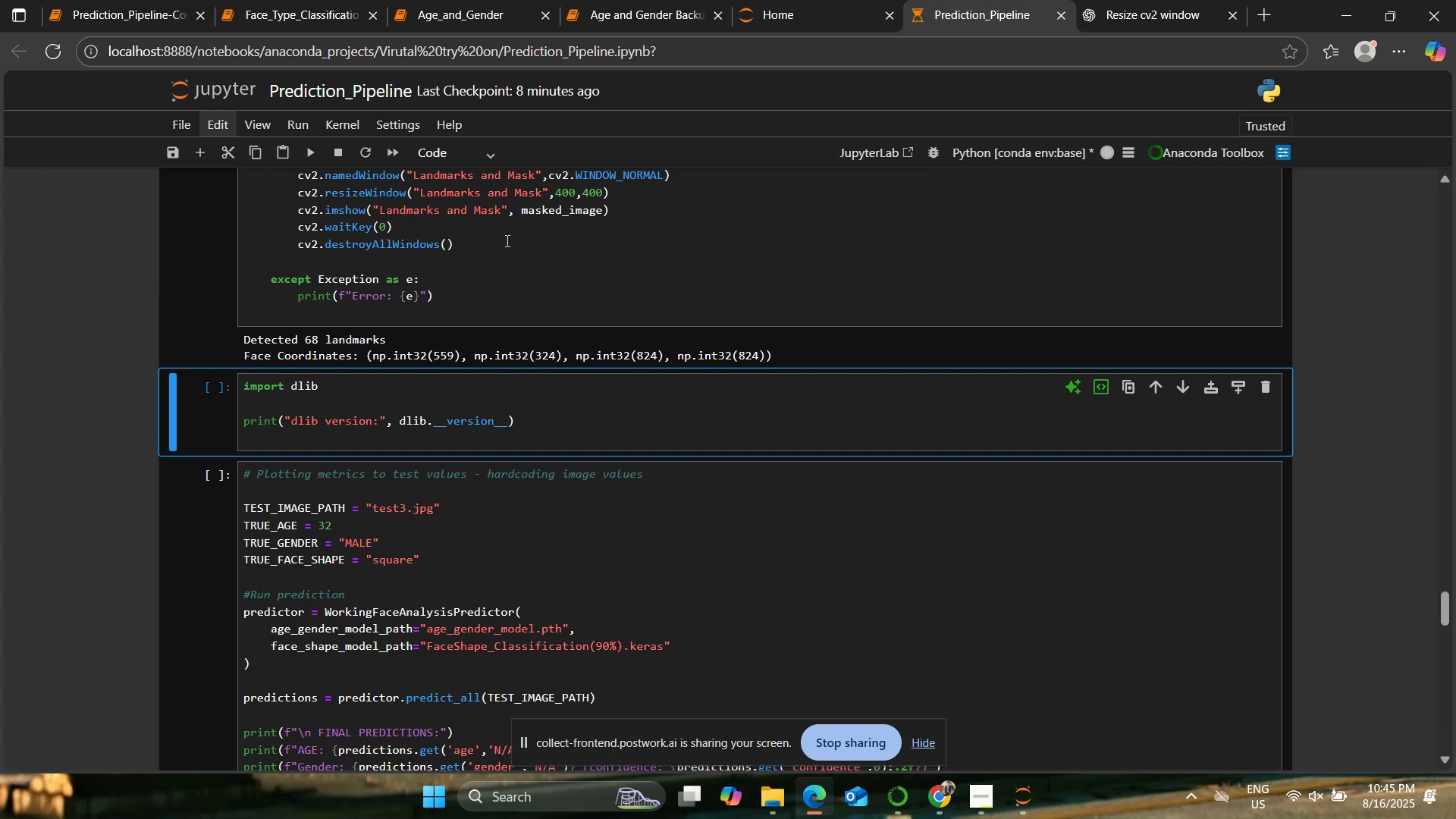 
wait(20.85)
 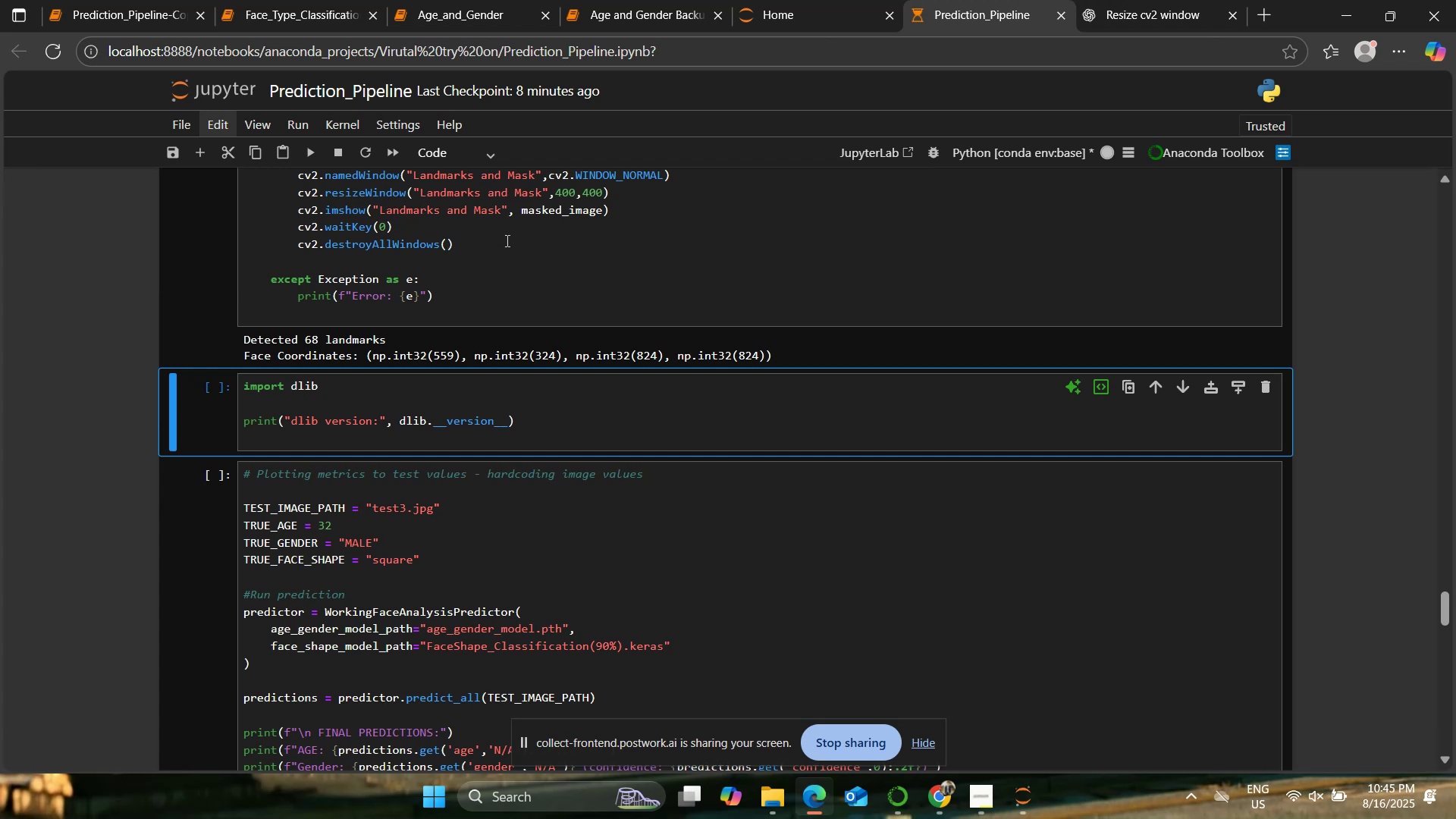 
scroll: coordinate [512, 400], scroll_direction: up, amount: 2.0
 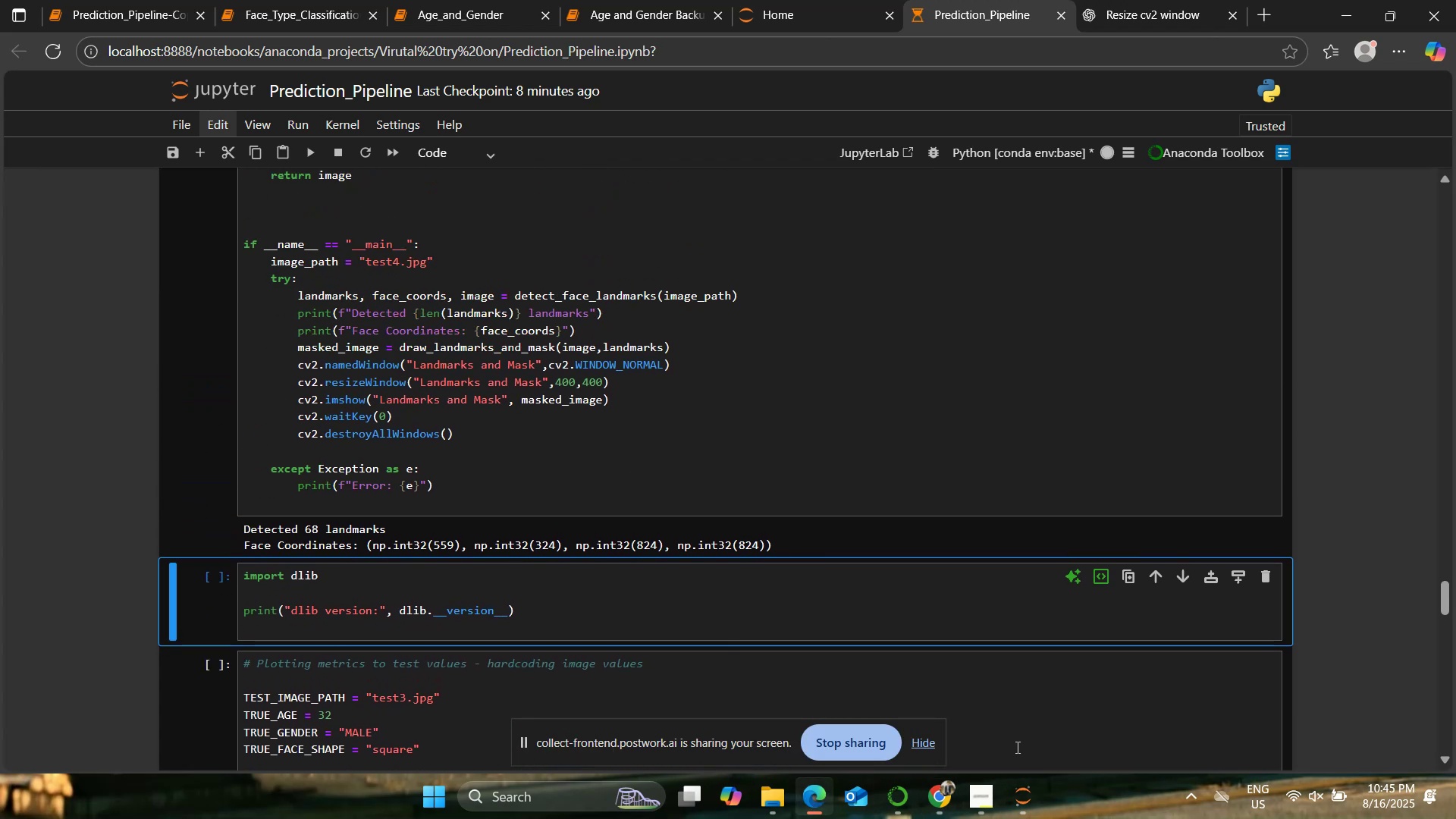 
left_click([803, 800])
 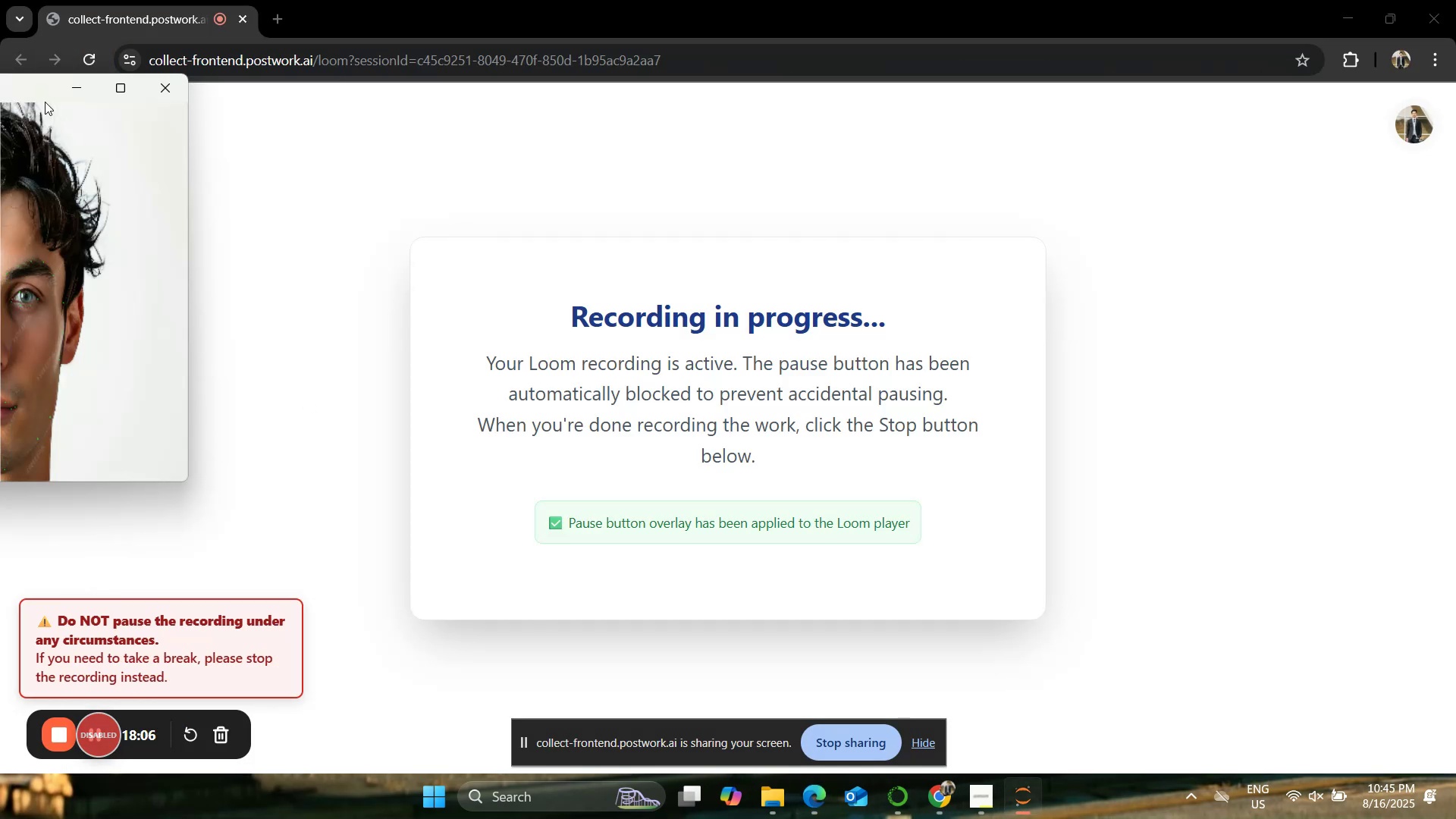 
left_click_drag(start_coordinate=[43, 99], to_coordinate=[583, 169])
 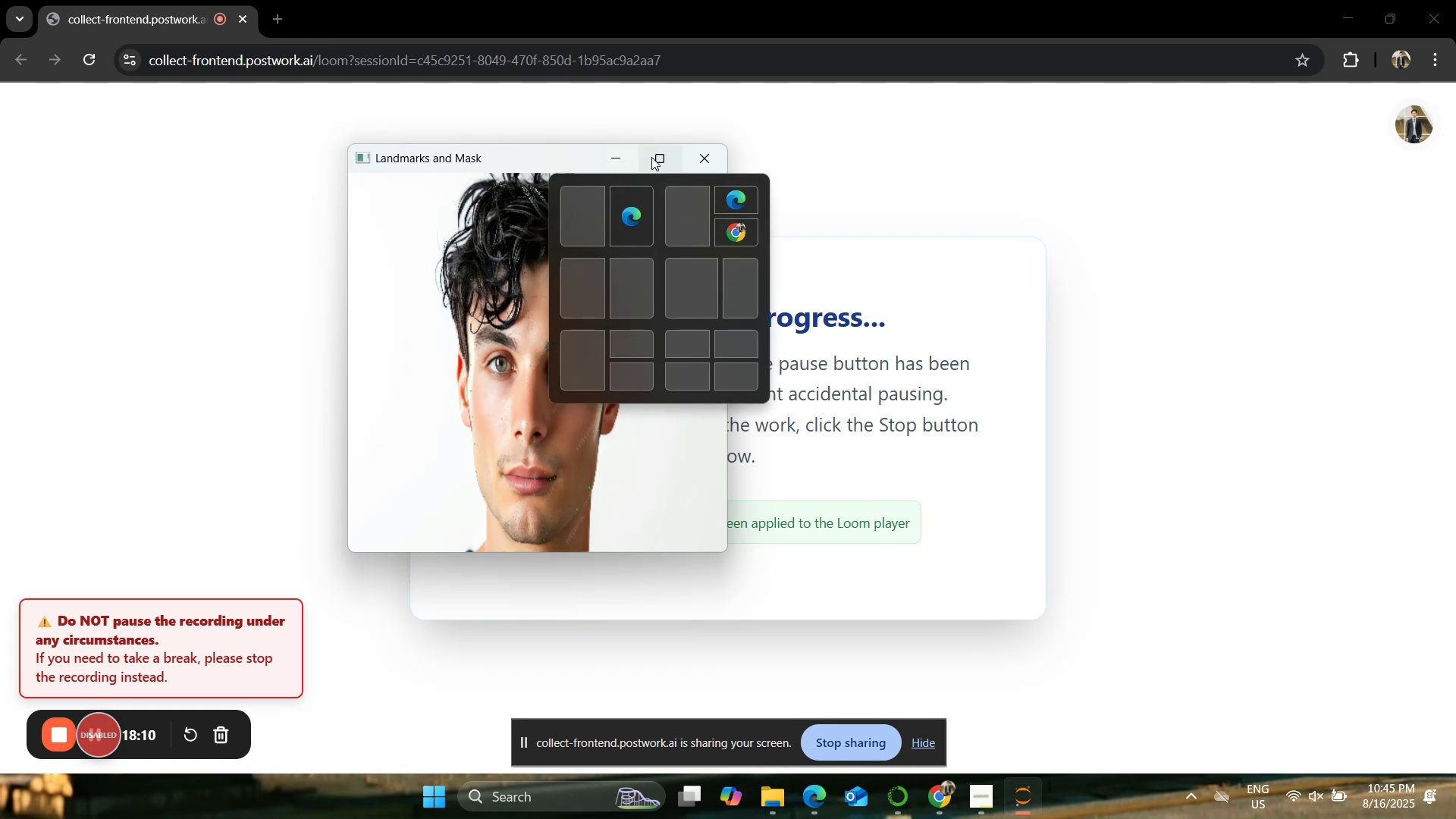 
left_click([651, 157])
 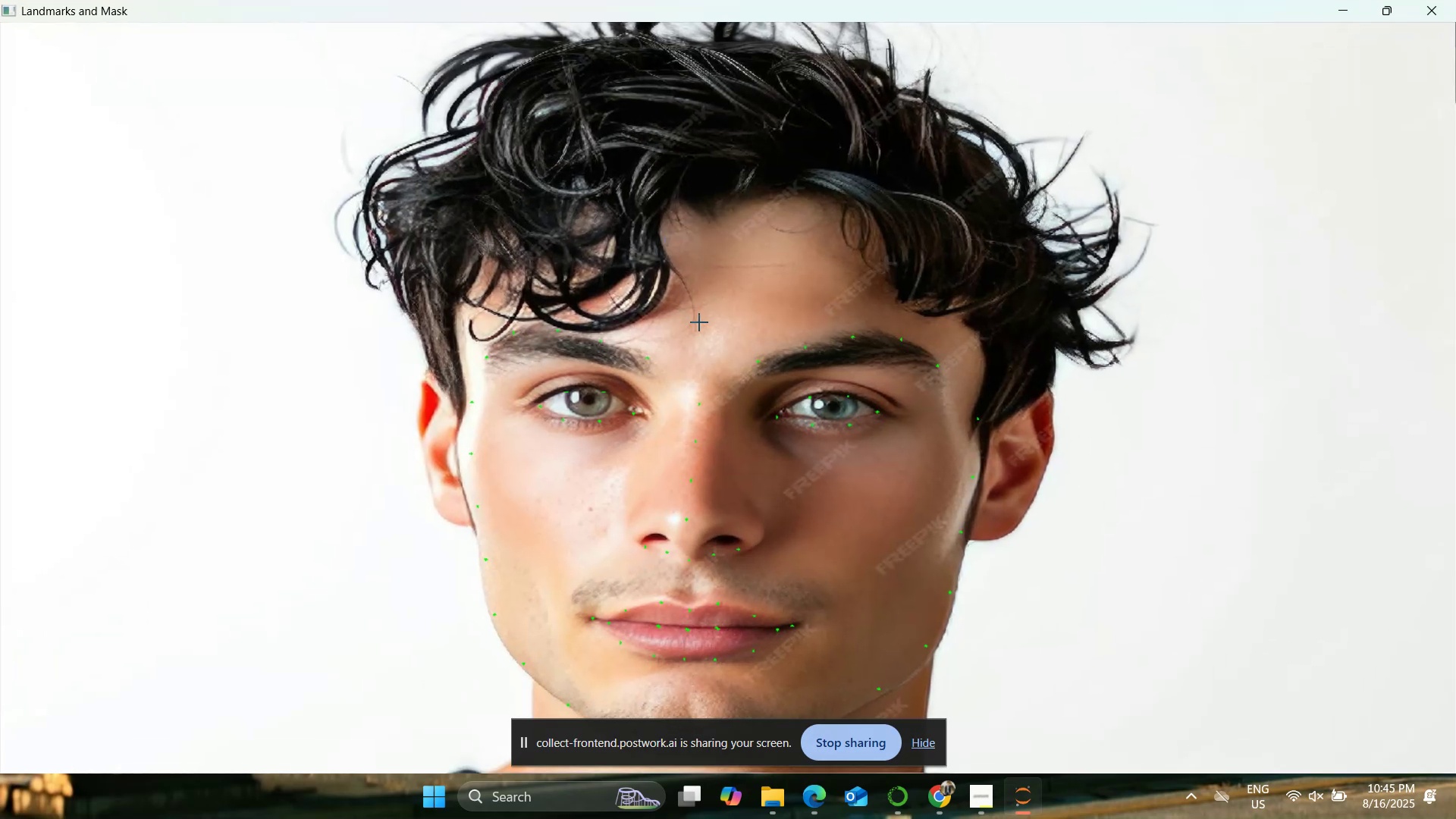 
scroll: coordinate [659, 308], scroll_direction: down, amount: 3.0
 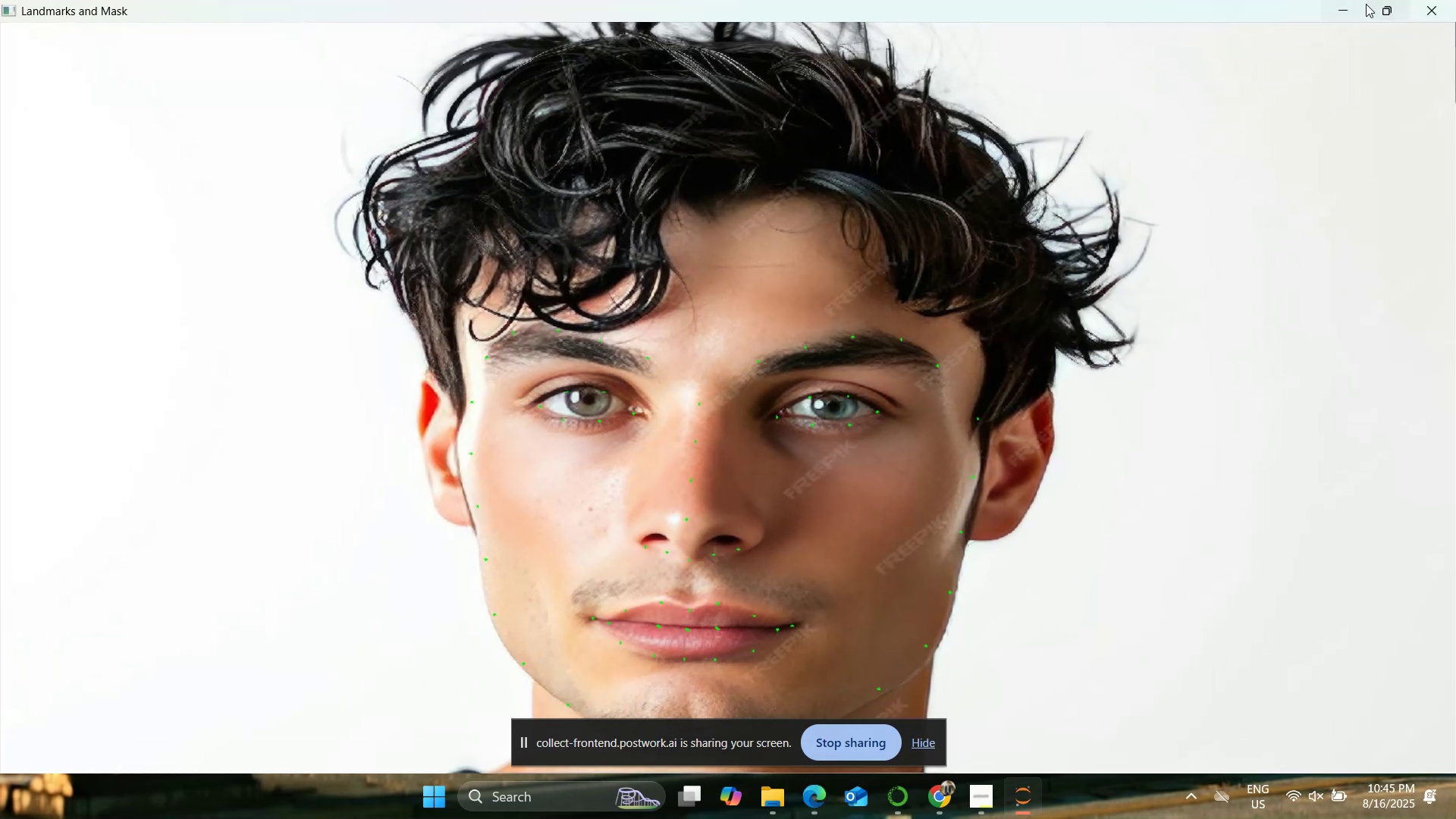 
left_click([1381, 9])
 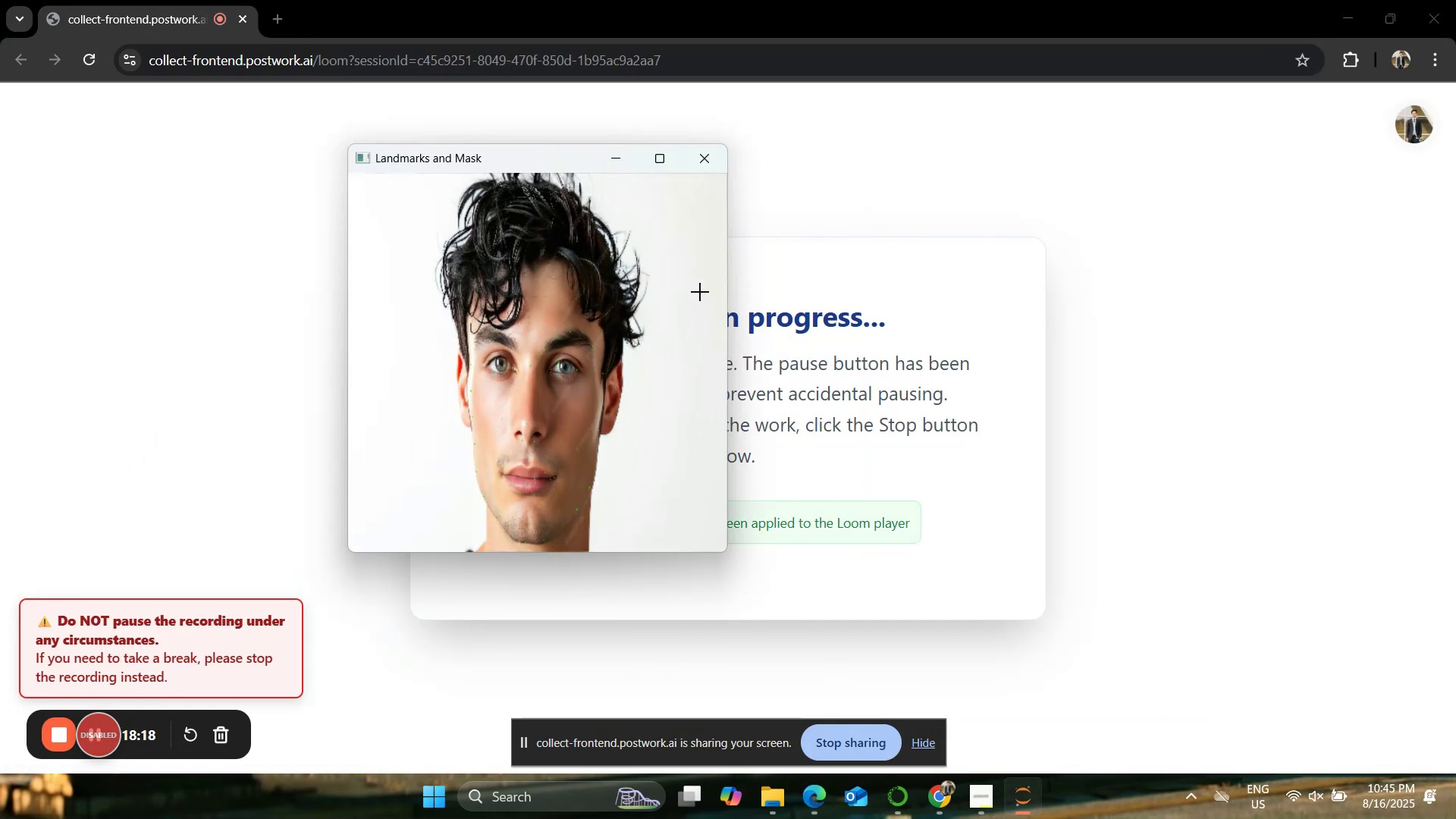 
left_click([718, 158])
 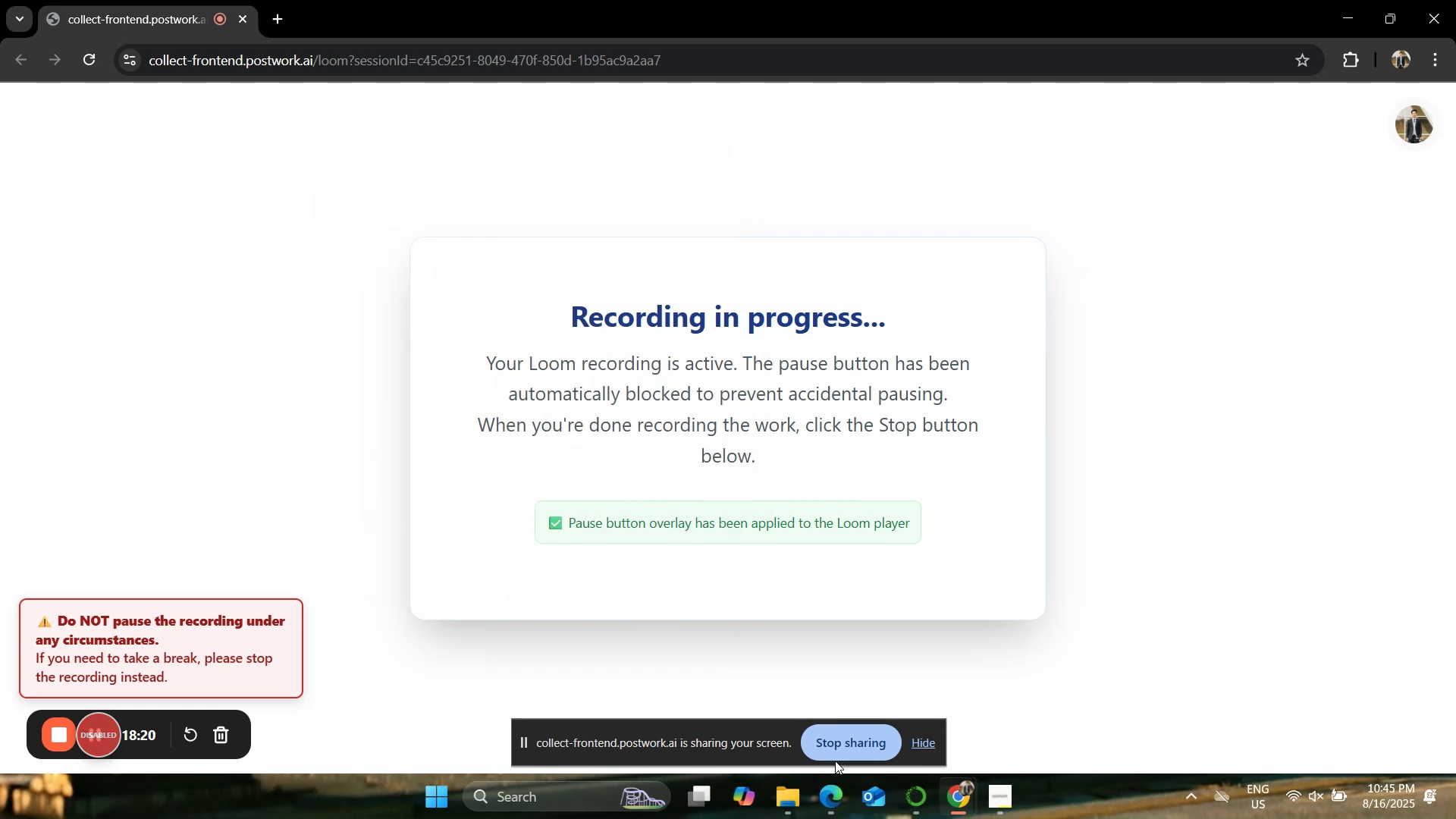 
left_click([834, 810])
 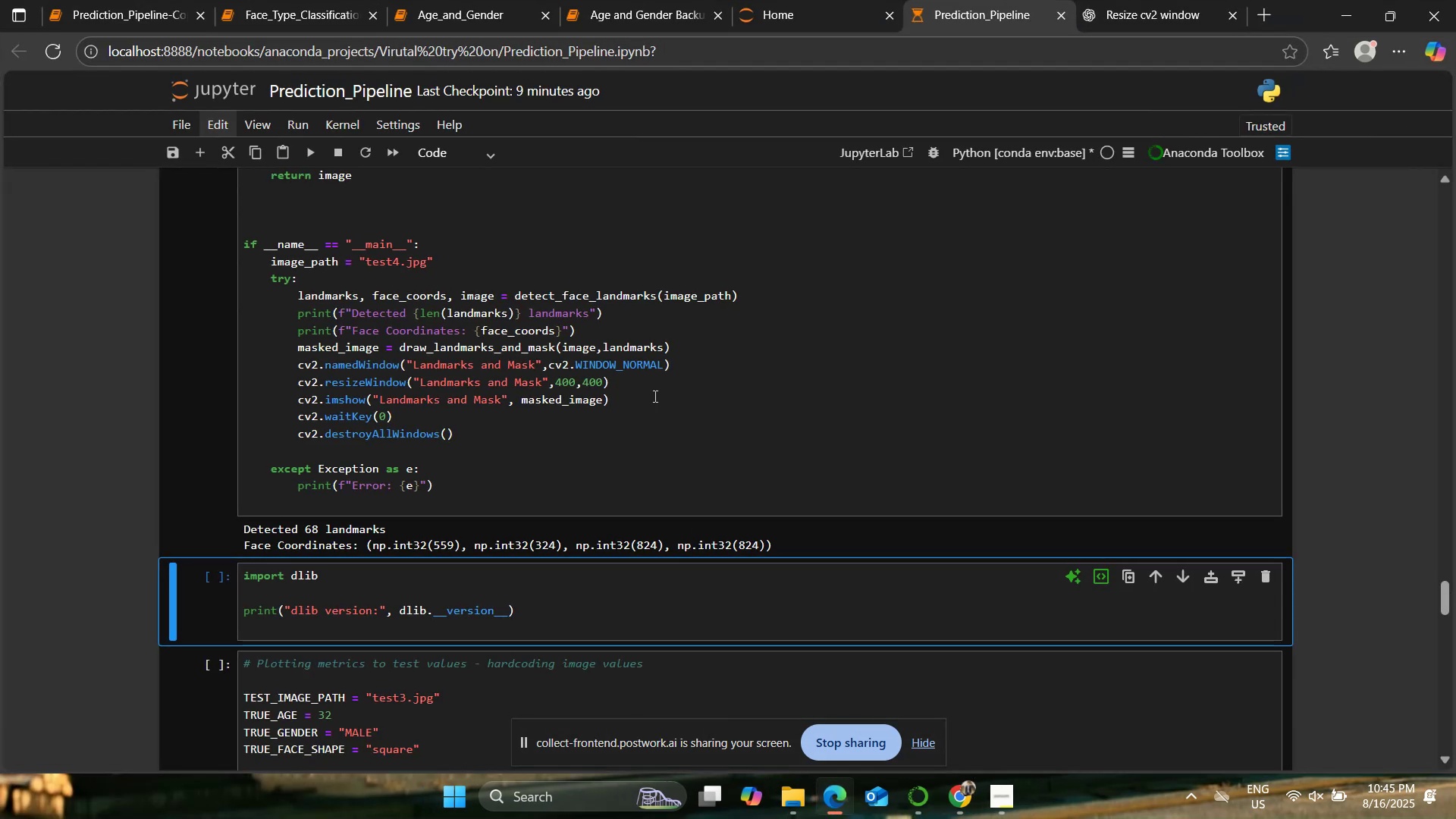 
left_click([580, 403])
 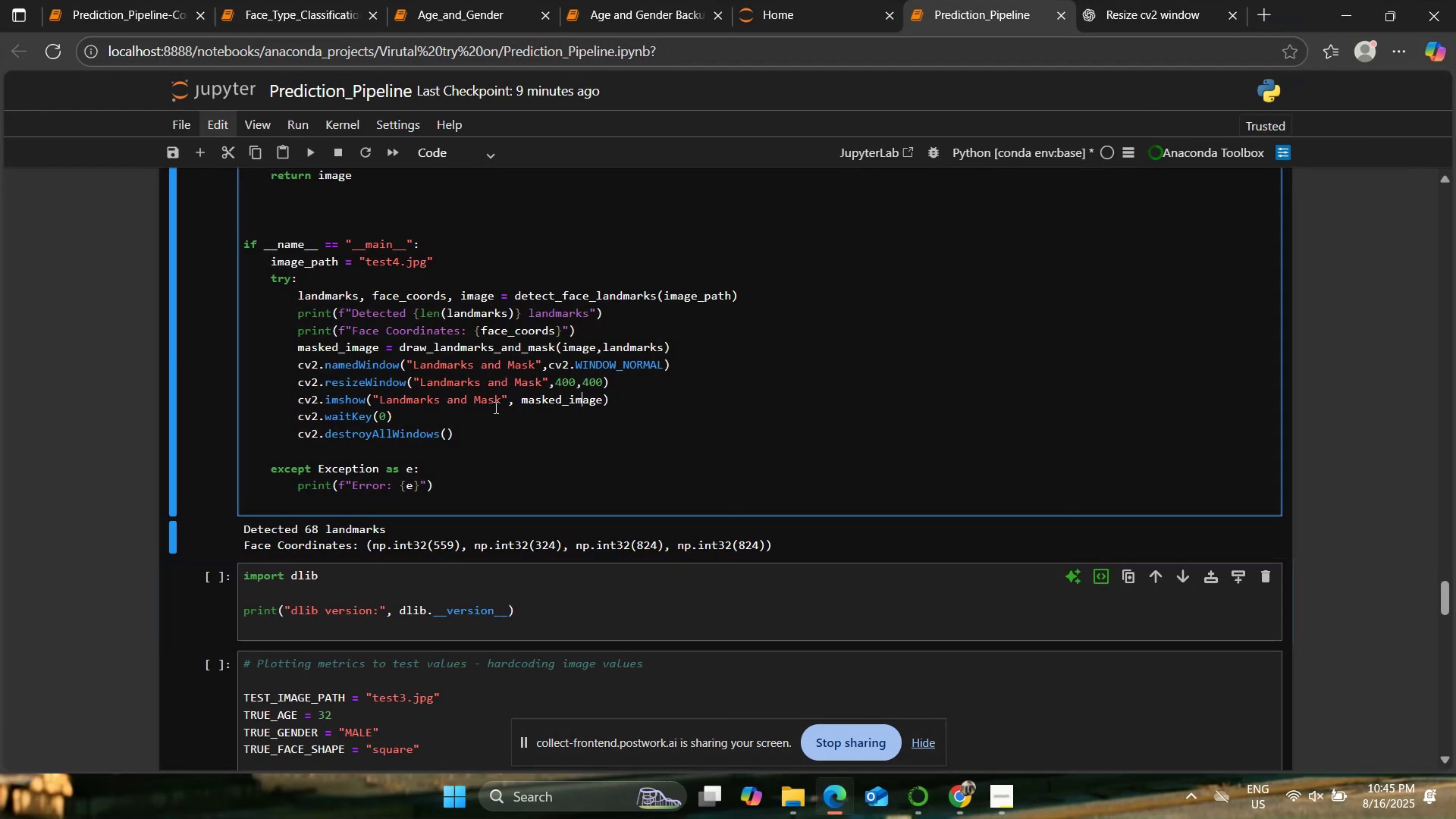 
left_click([395, 261])
 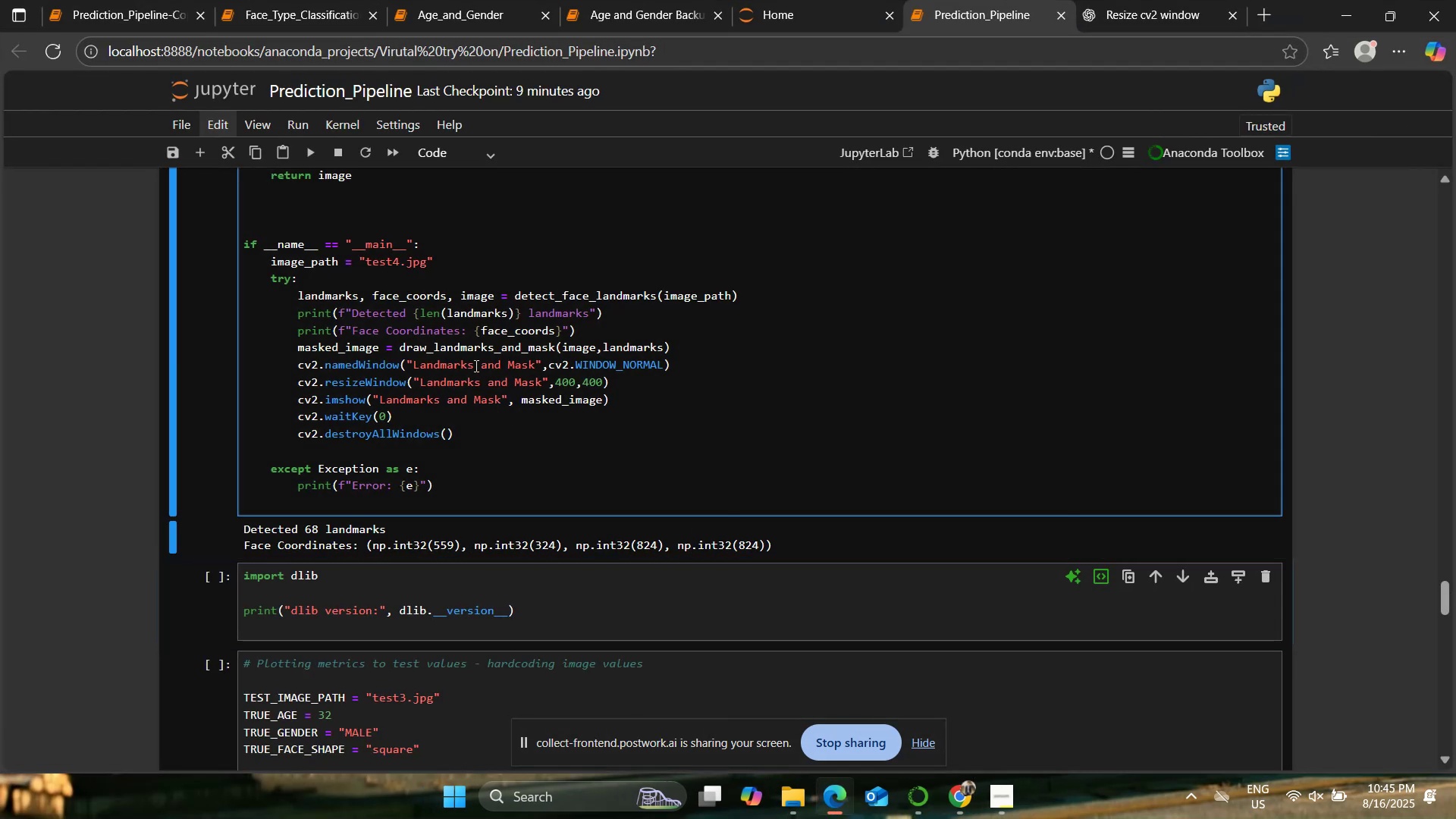 
key(ArrowRight)
 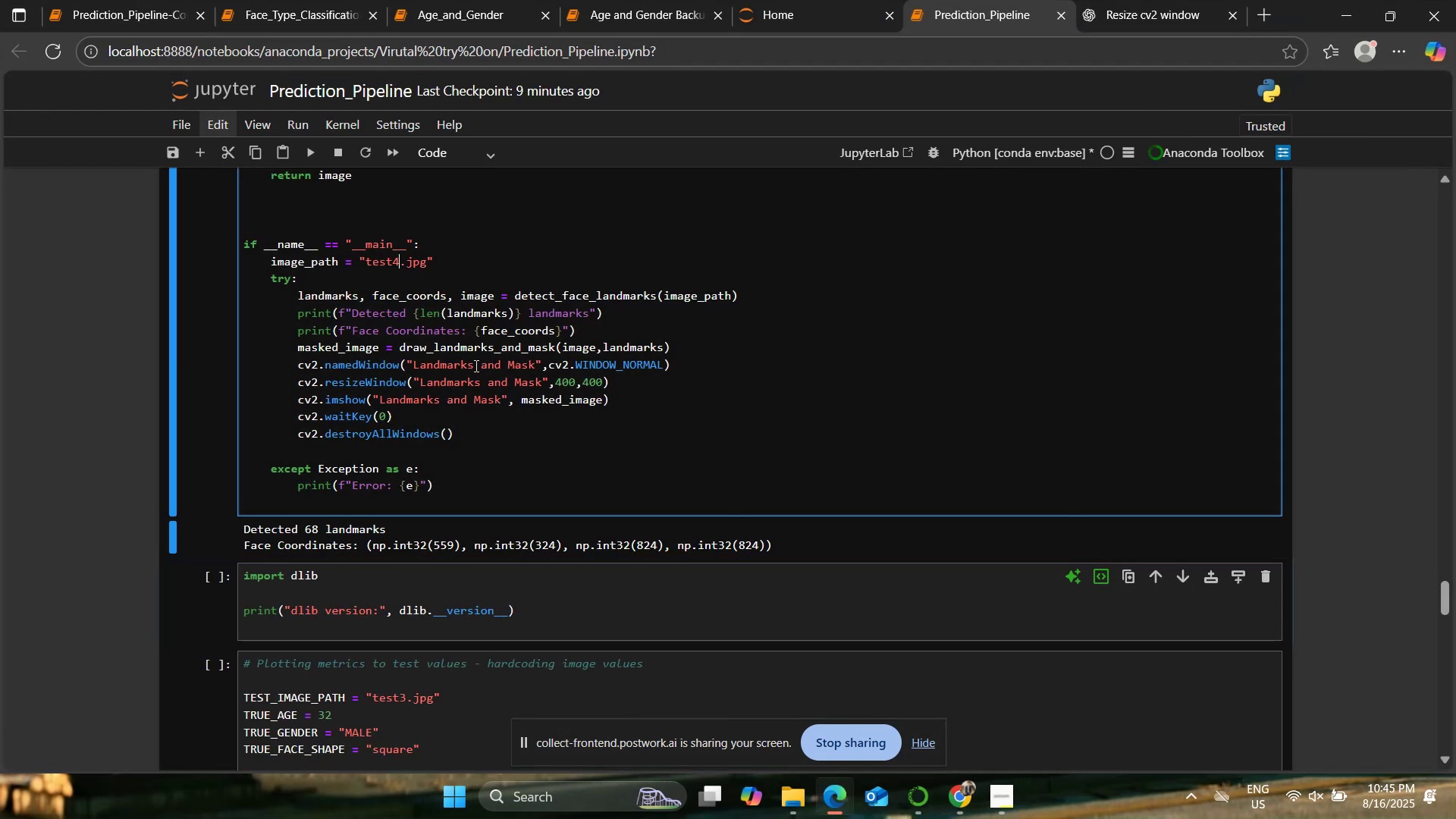 
key(Backspace)
 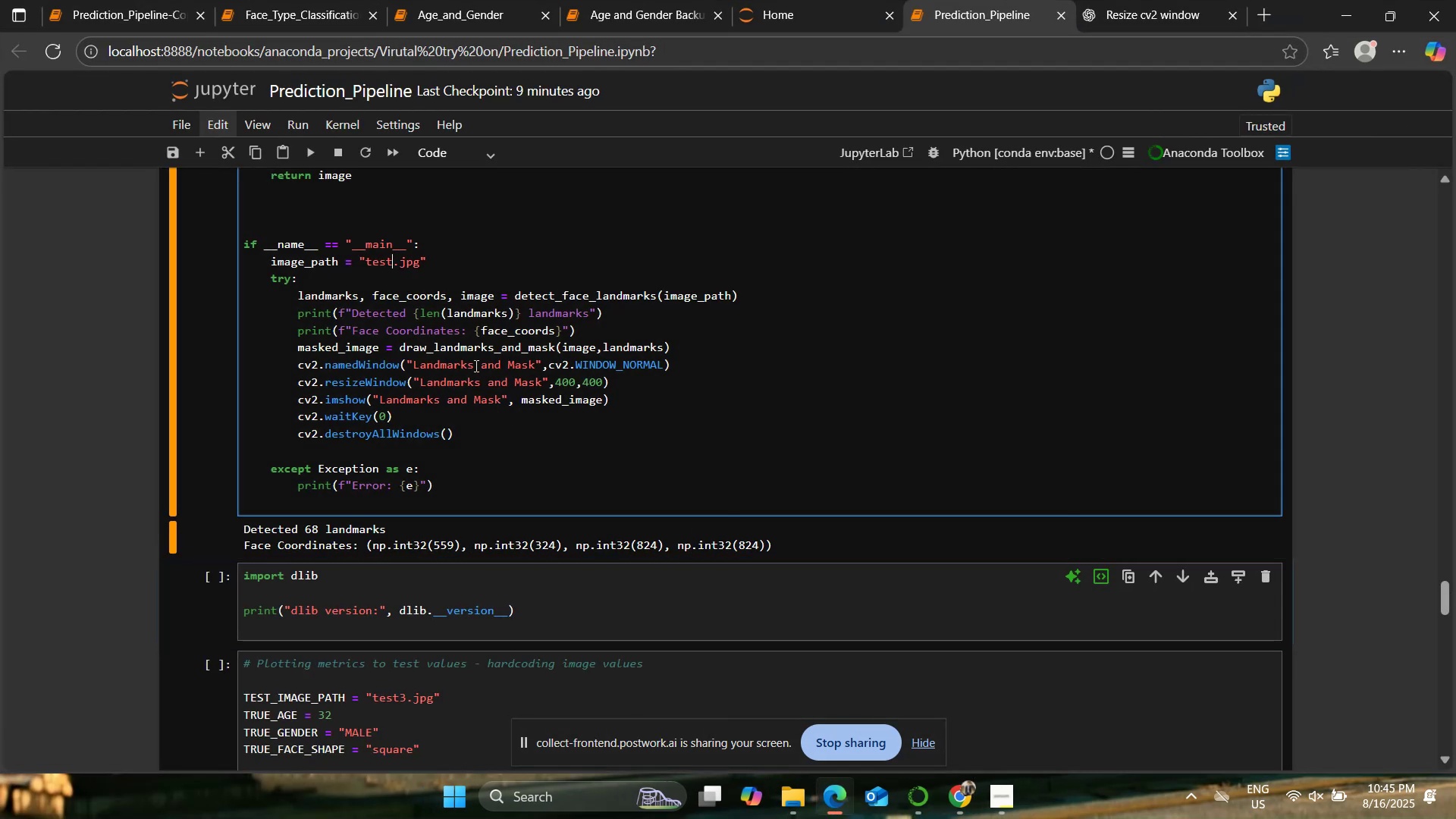 
key(3)
 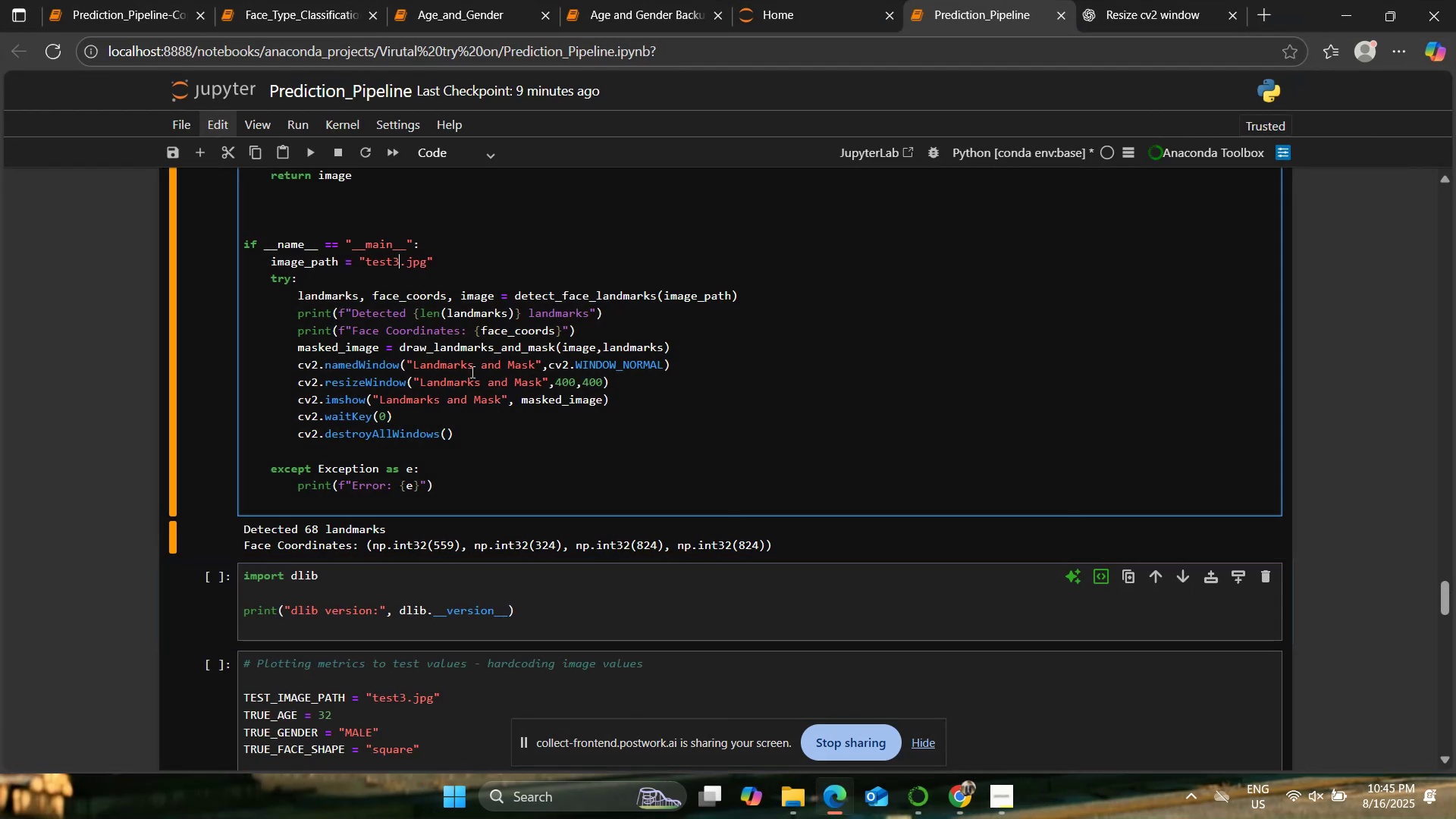 
left_click([457, 371])
 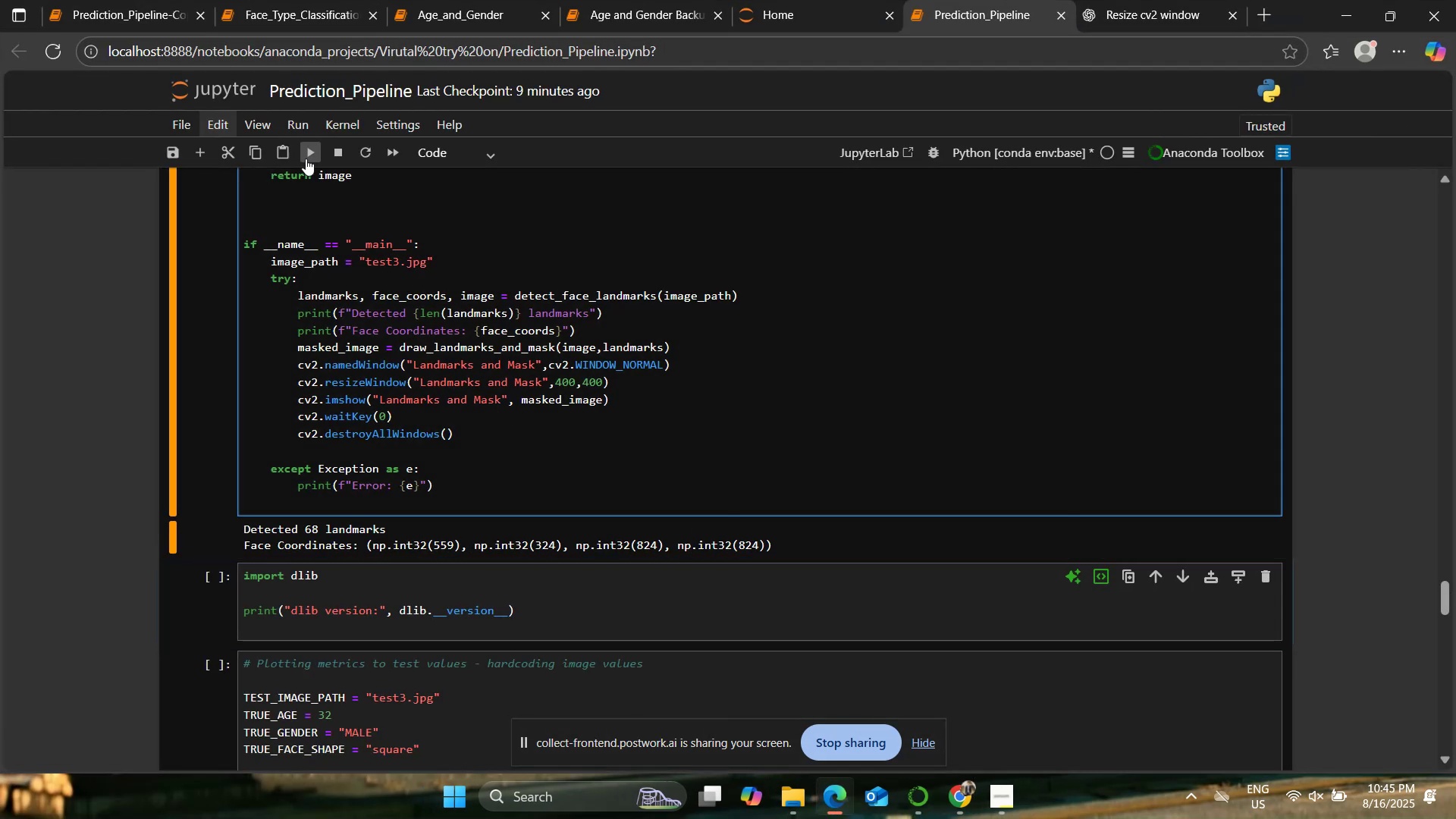 
left_click([305, 156])
 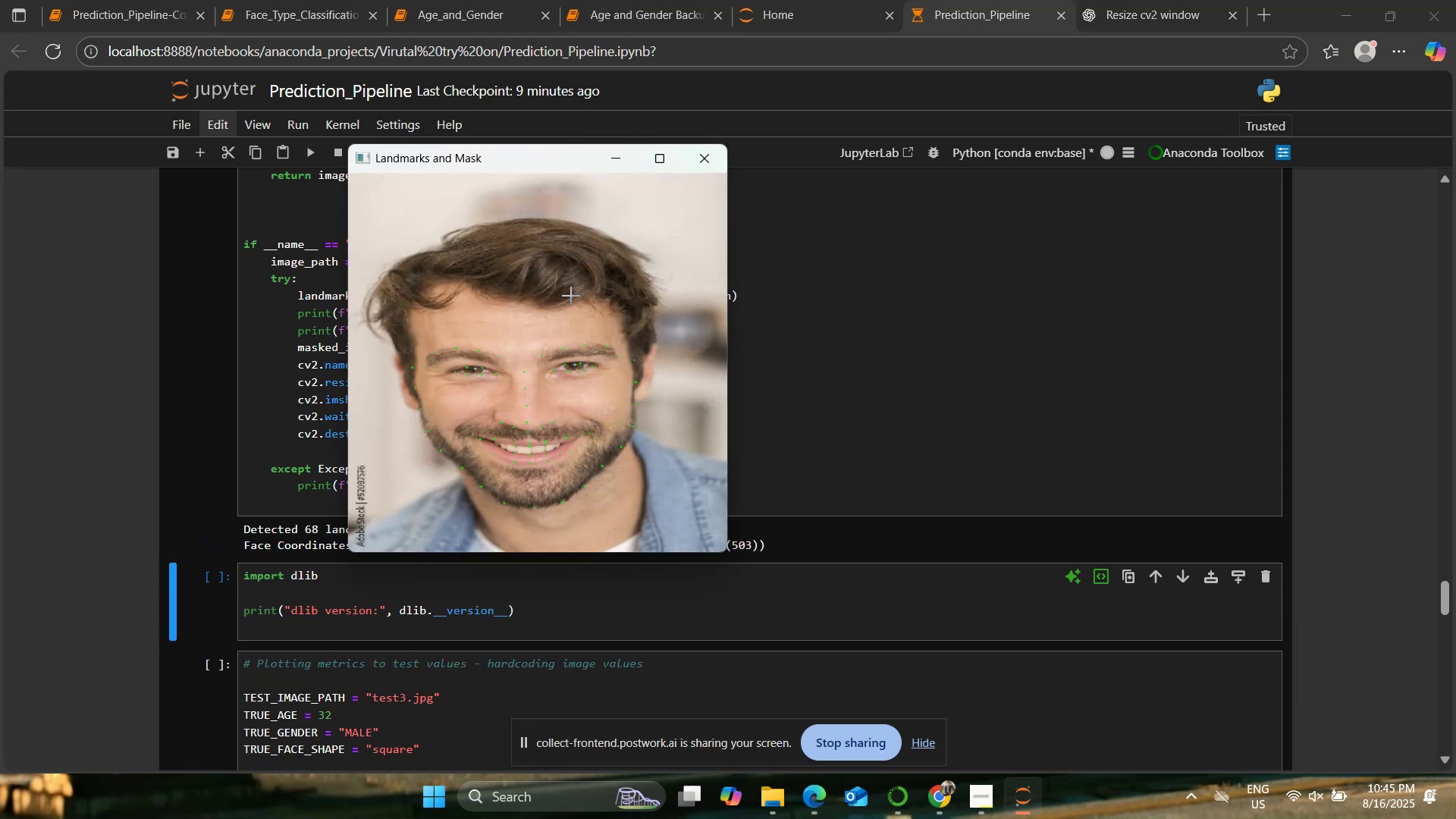 
wait(9.31)
 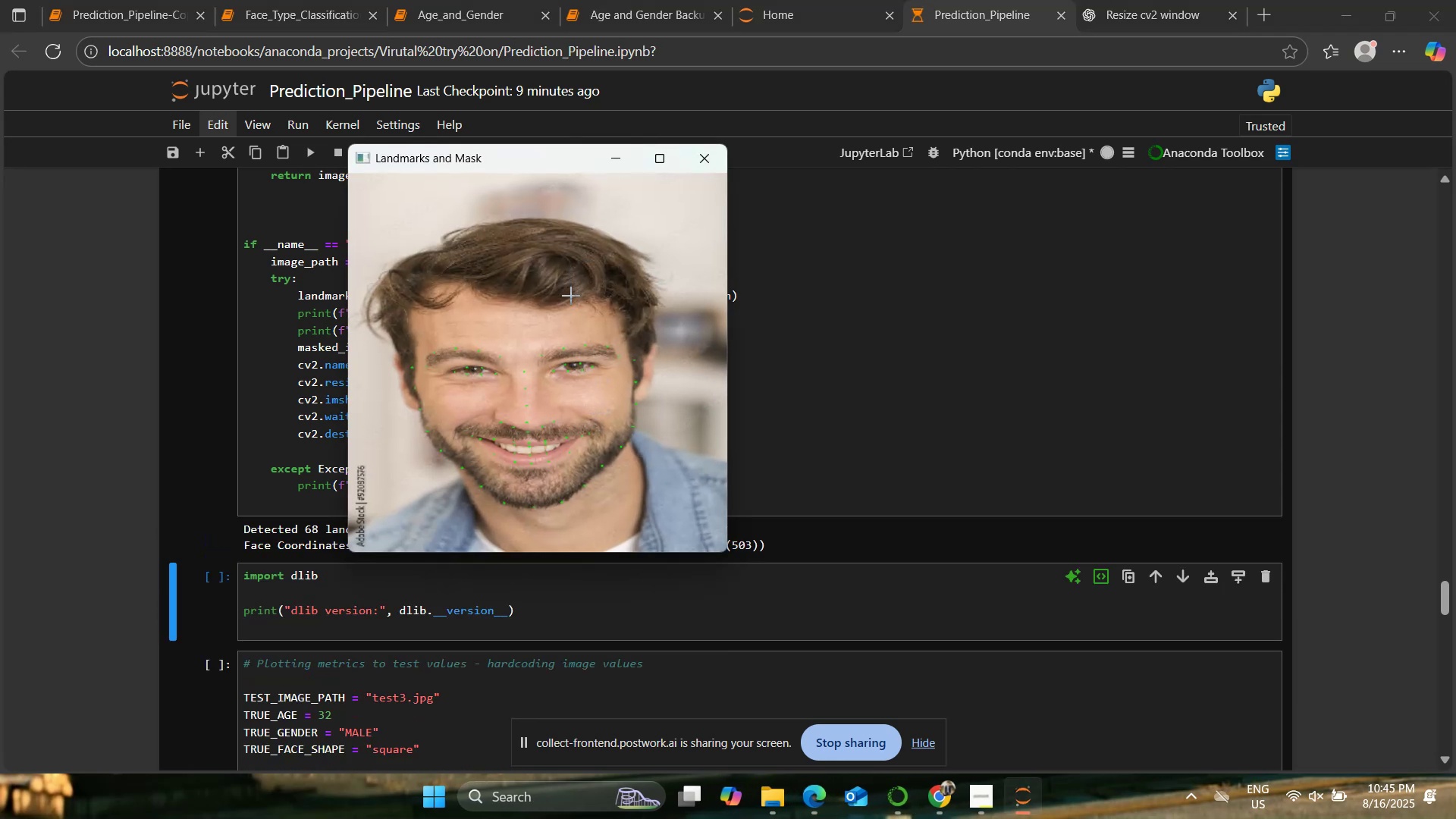 
left_click([698, 168])
 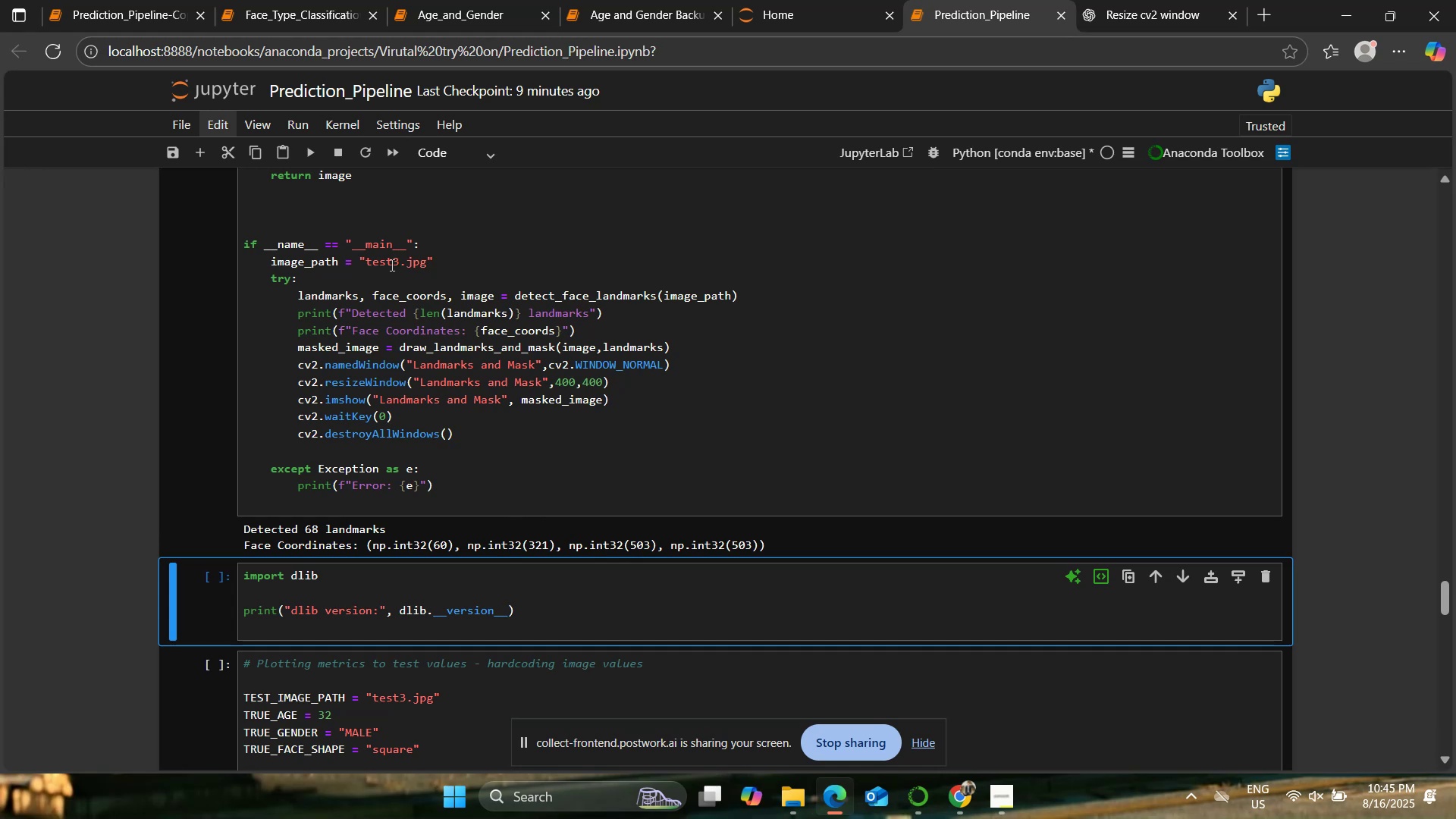 
left_click([403, 261])
 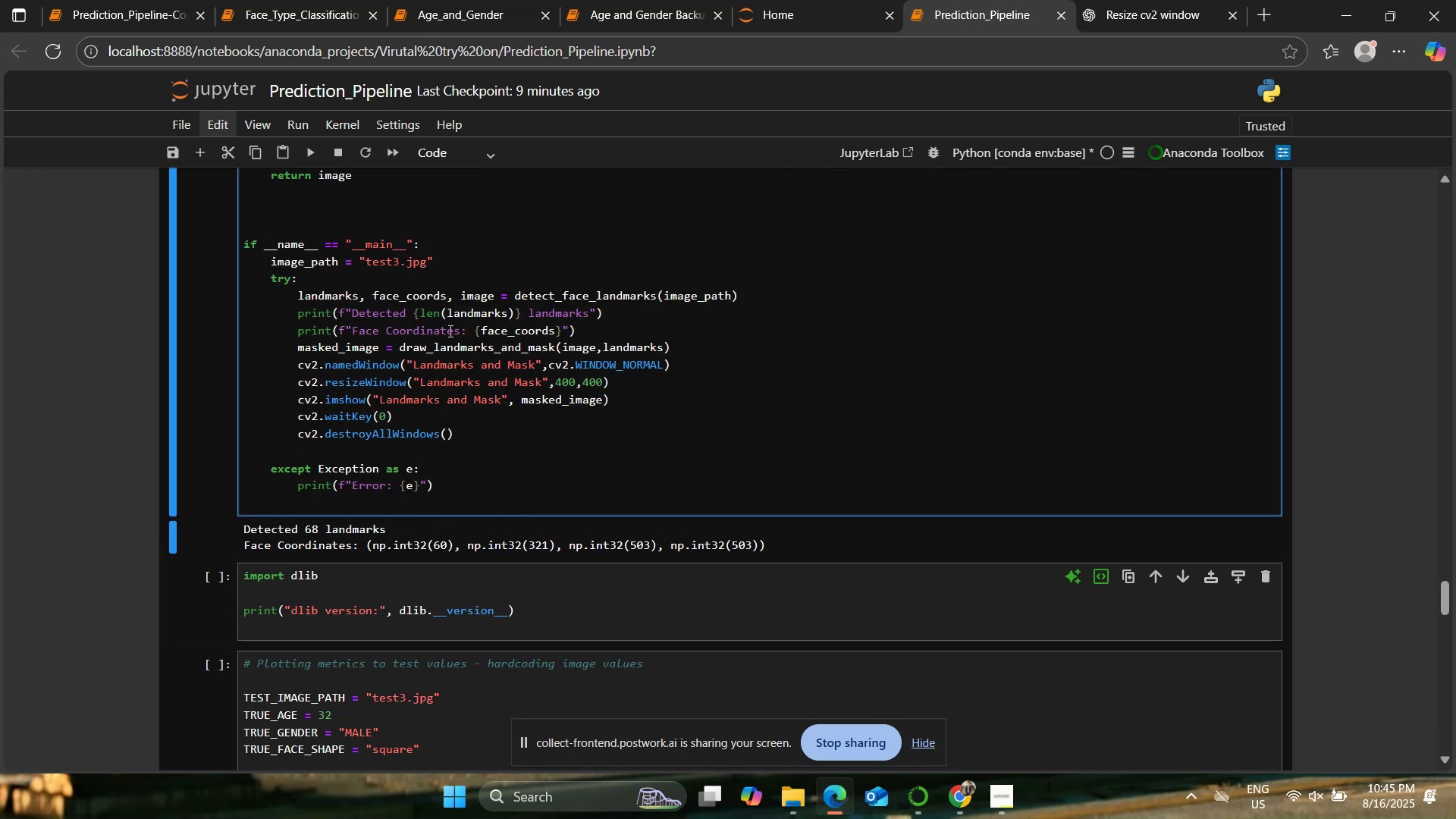 
key(Backspace)
 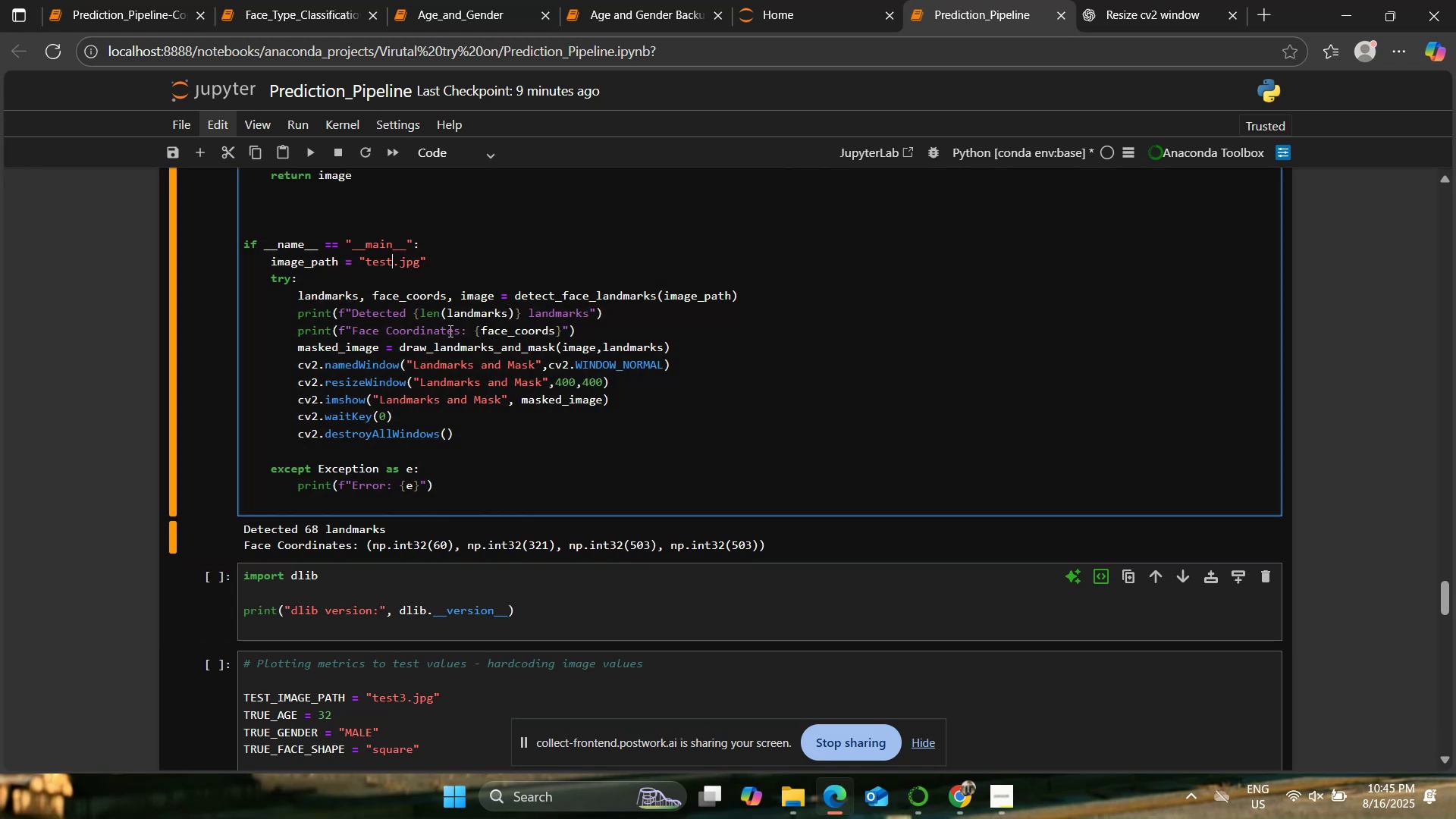 
key(2)
 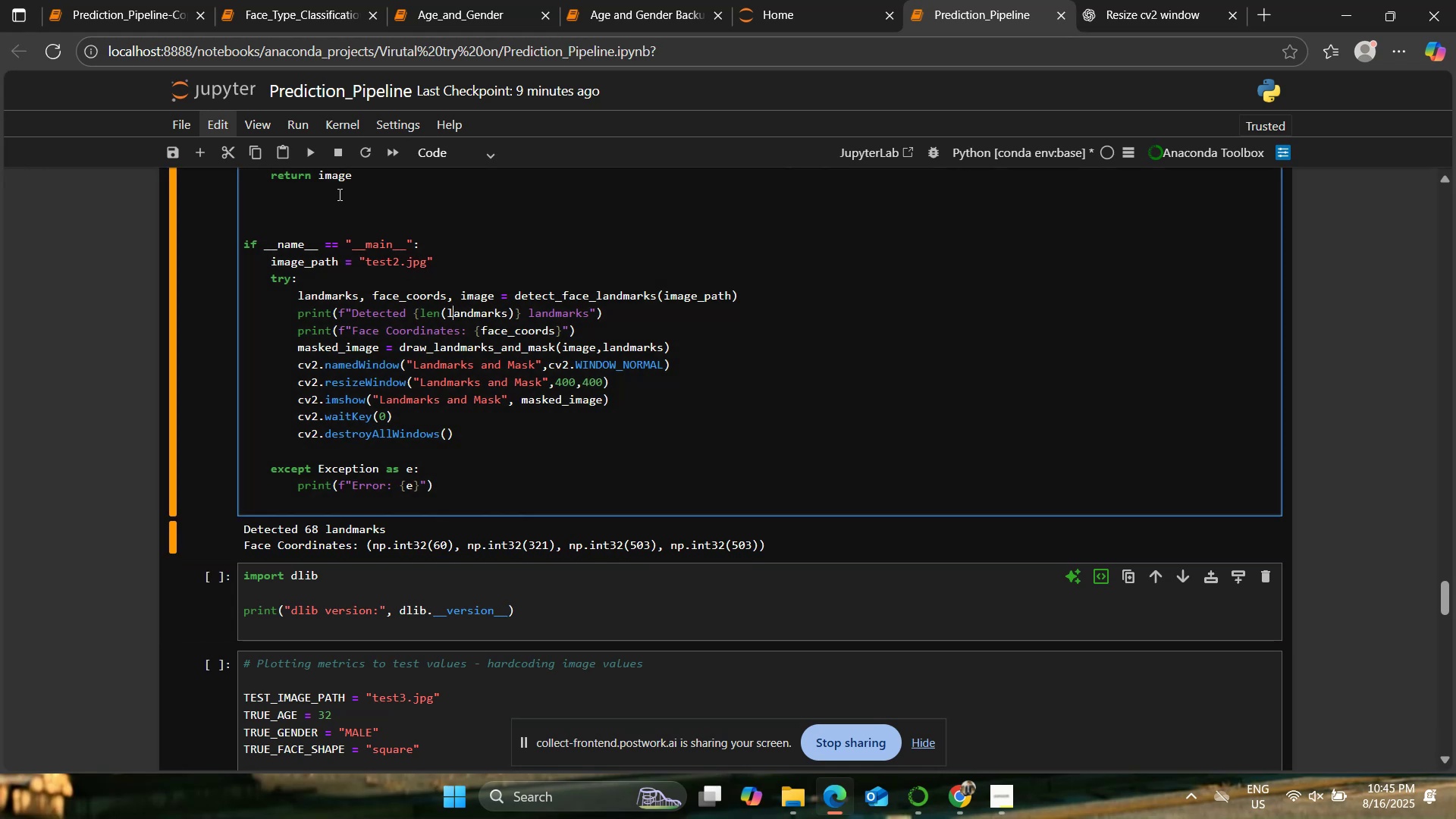 
left_click([300, 148])
 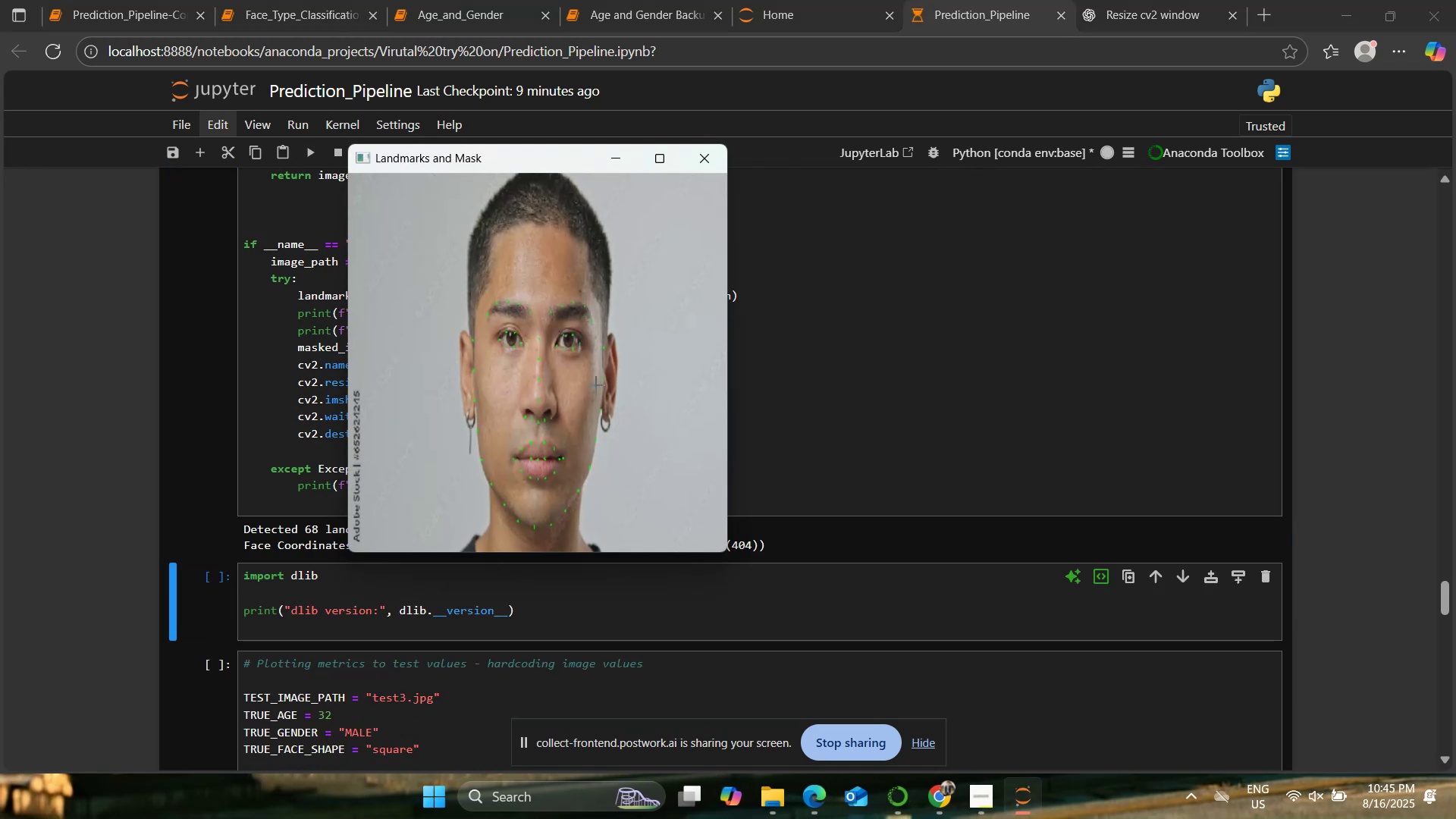 
wait(5.31)
 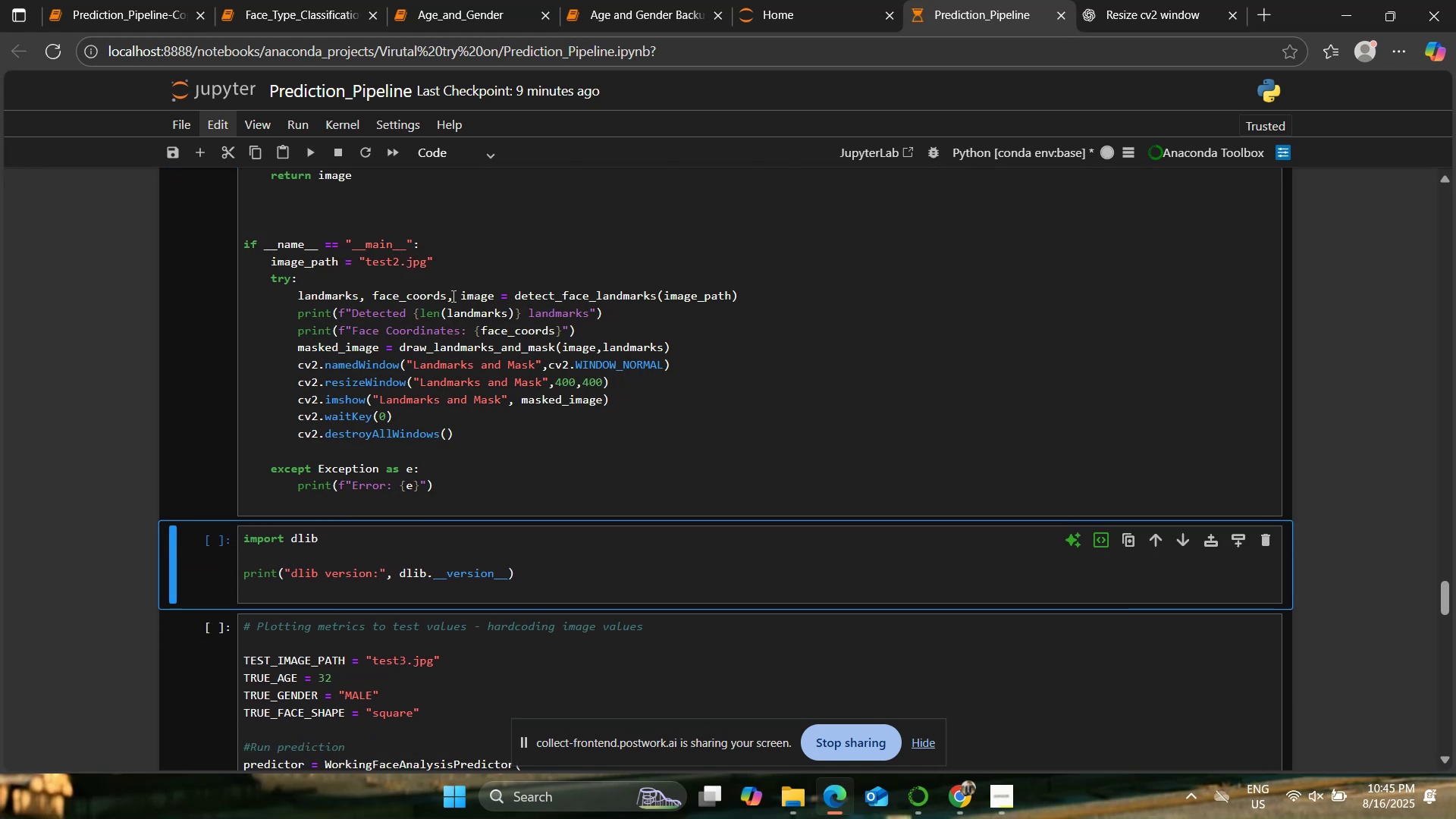 
left_click([699, 169])
 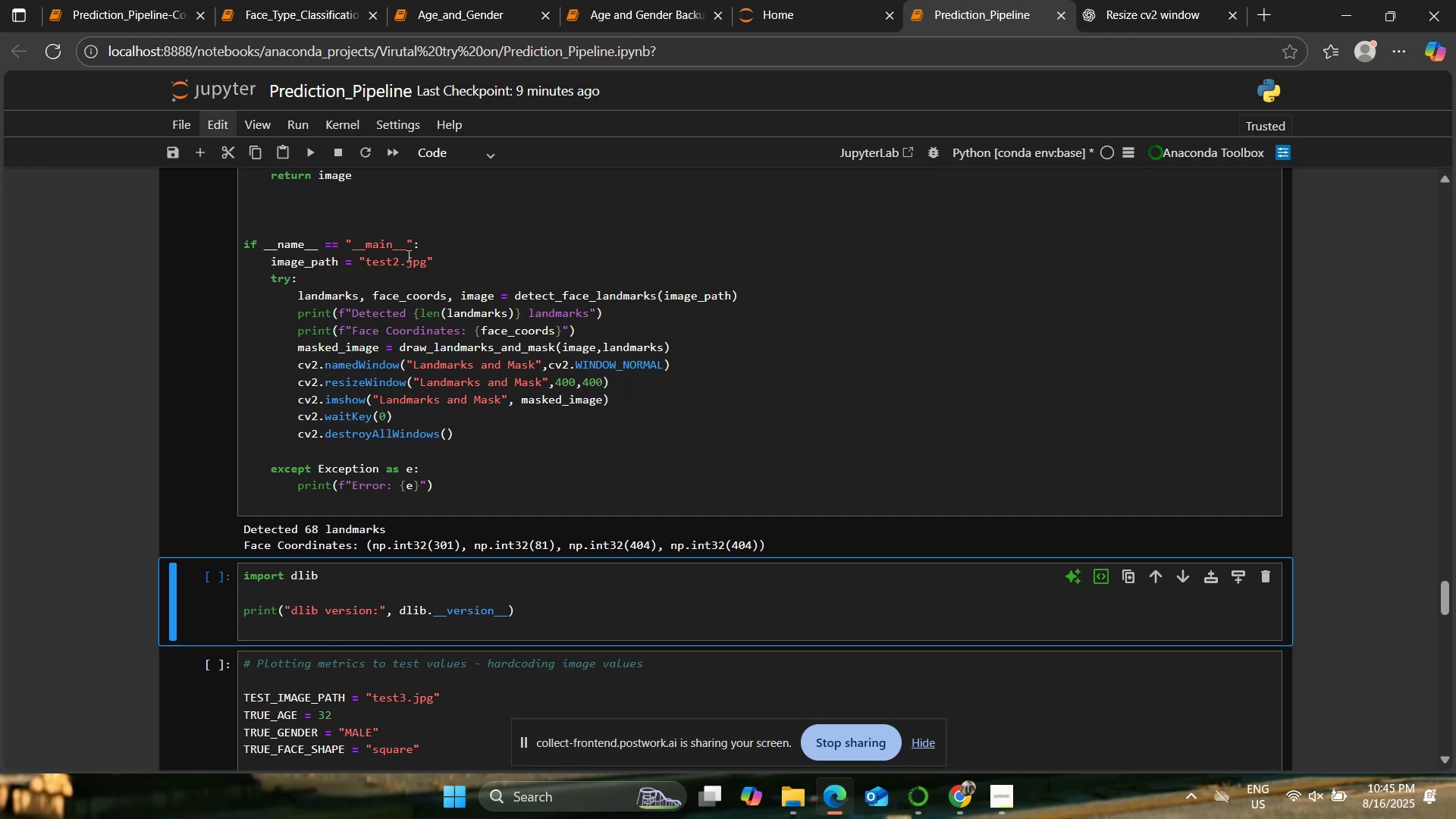 
left_click([402, 259])
 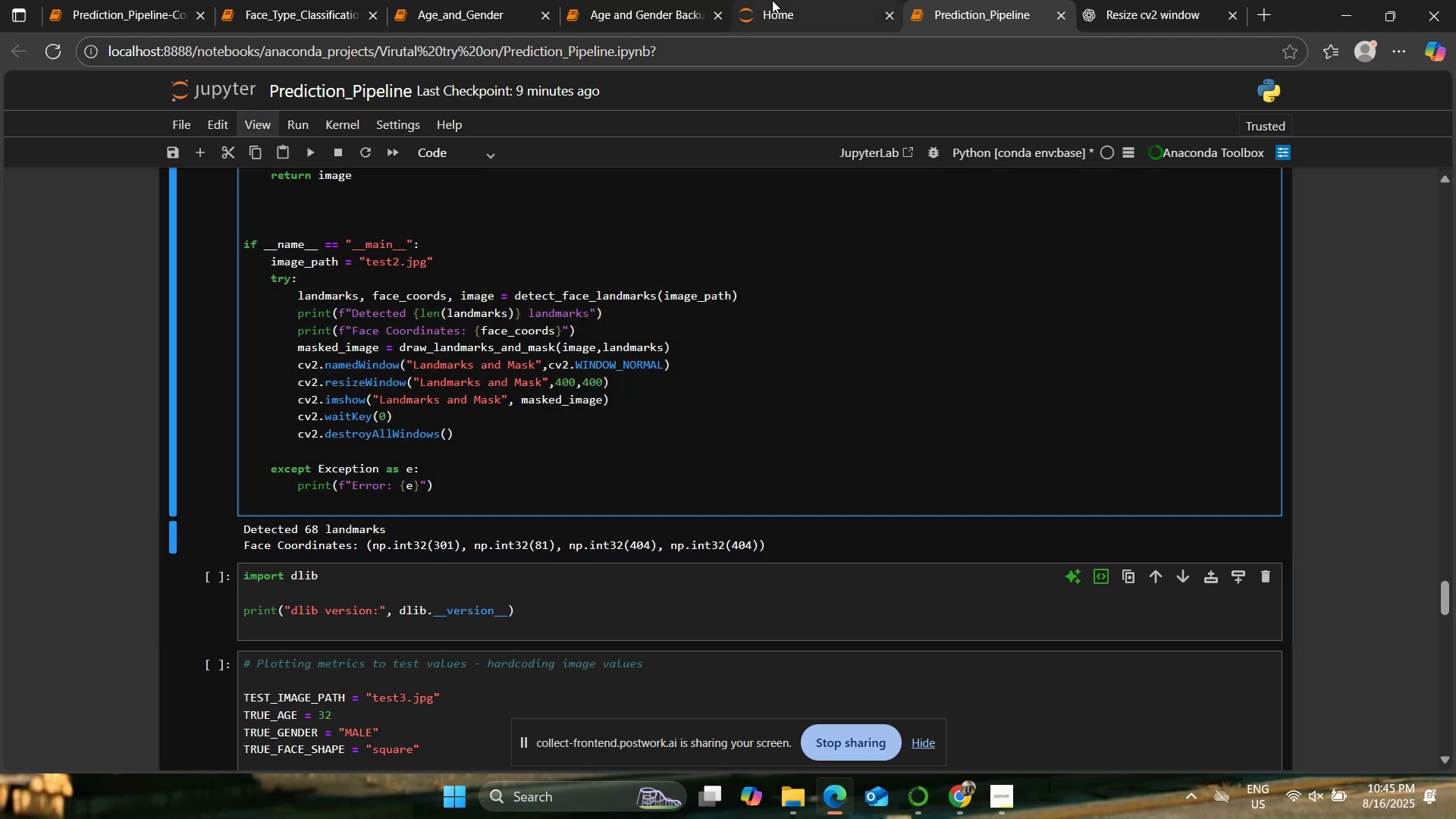 
left_click([774, 0])
 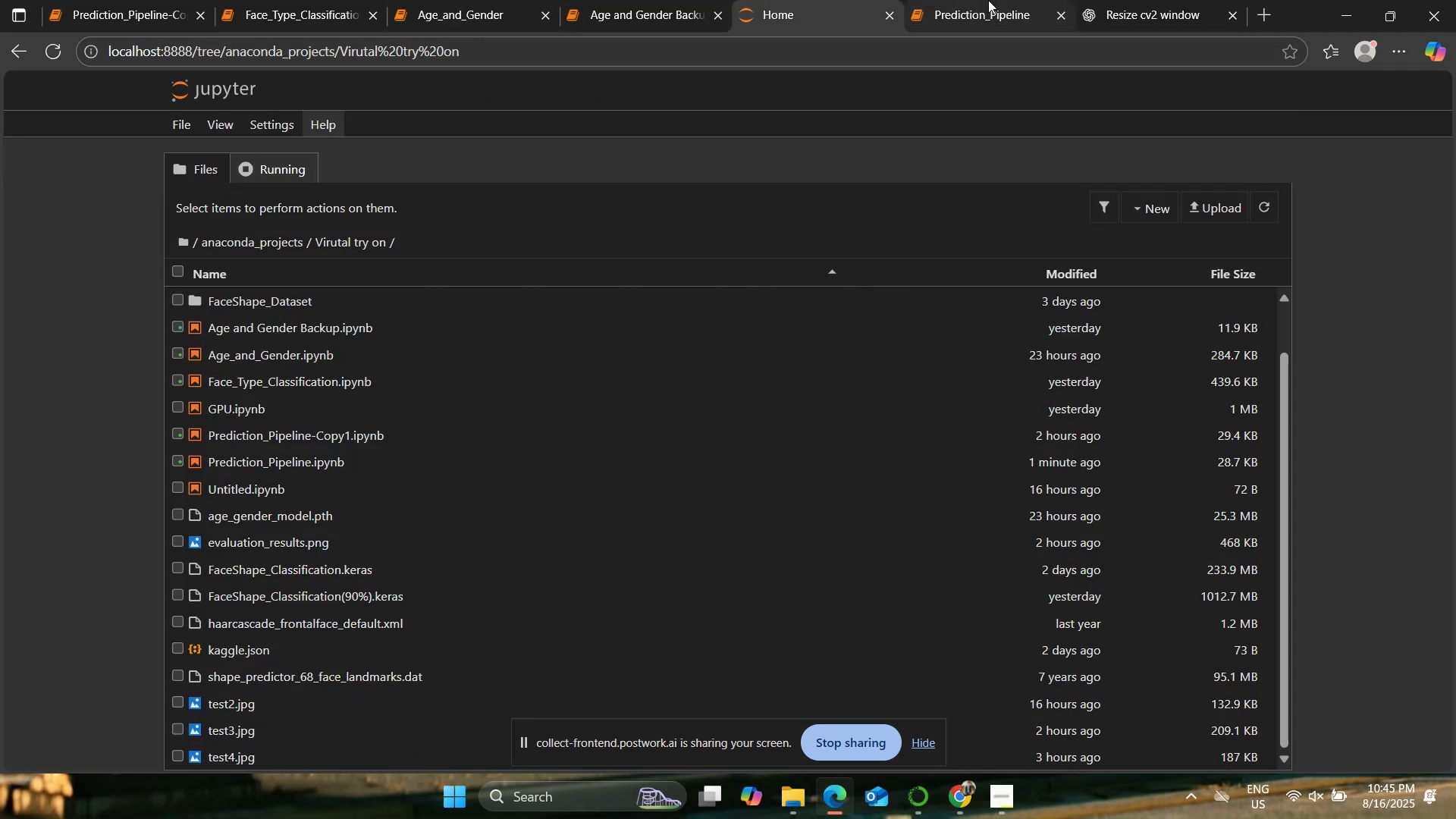 
left_click([1001, 0])
 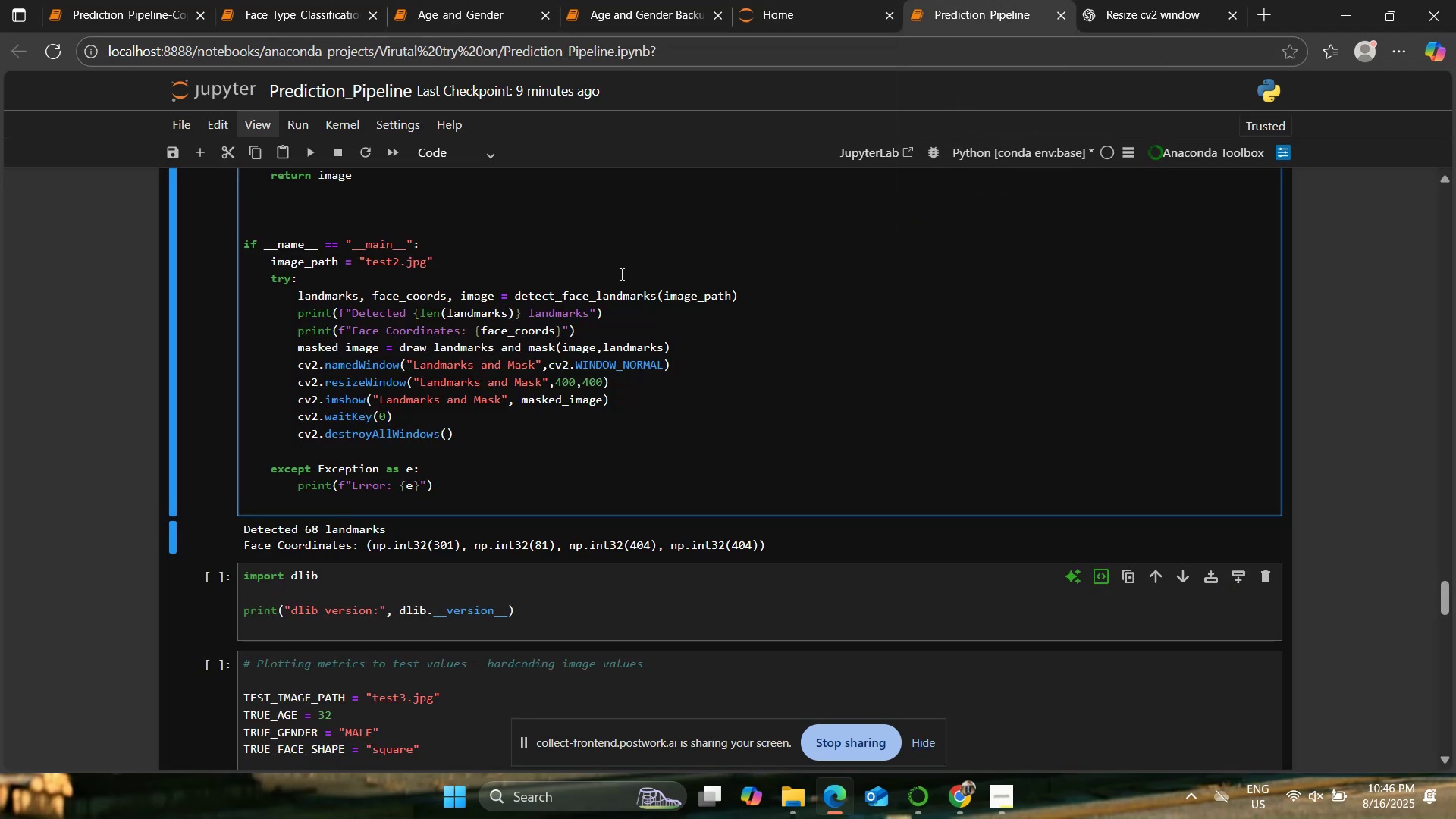 
key(Backspace)
 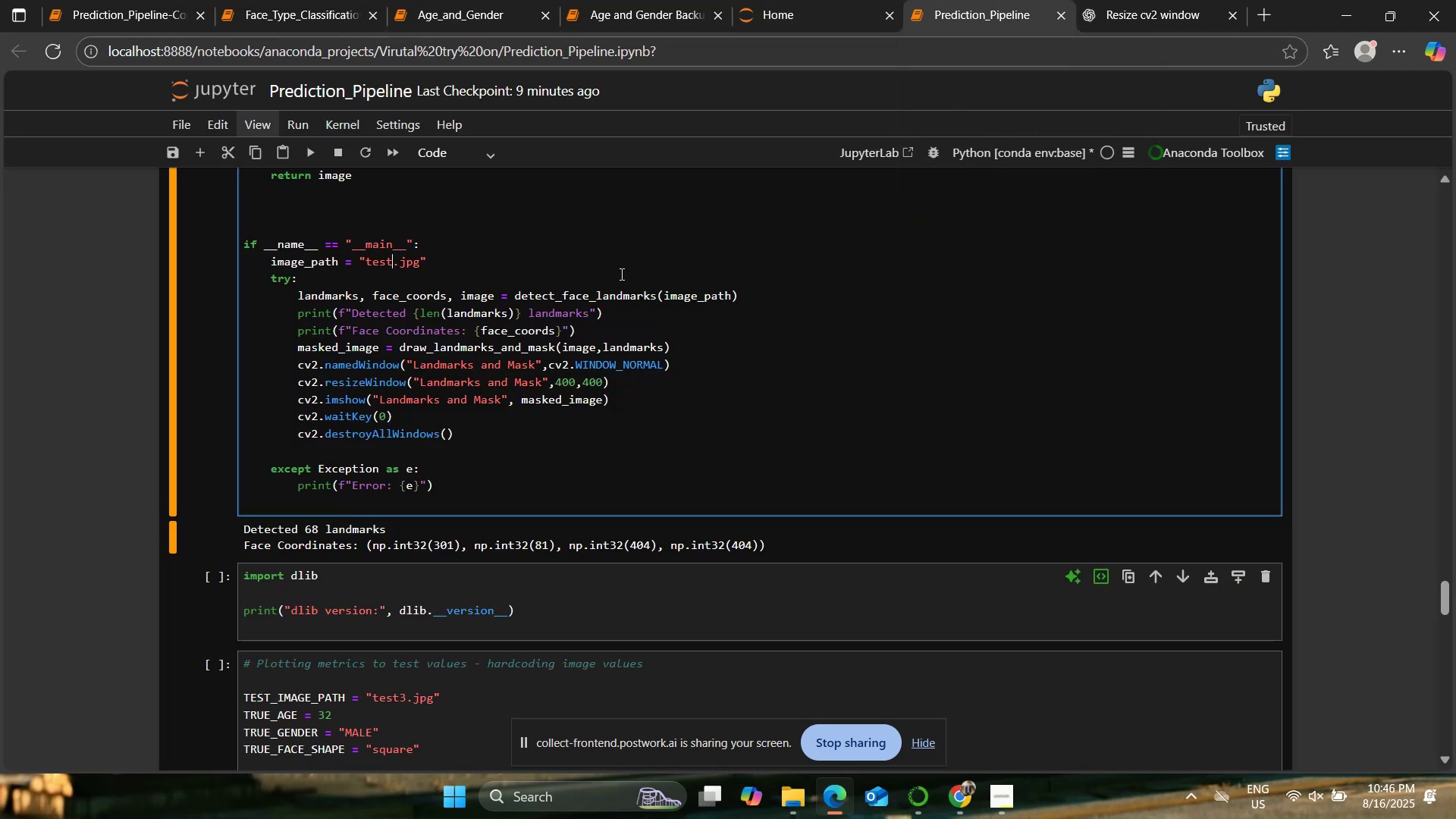 
key(3)
 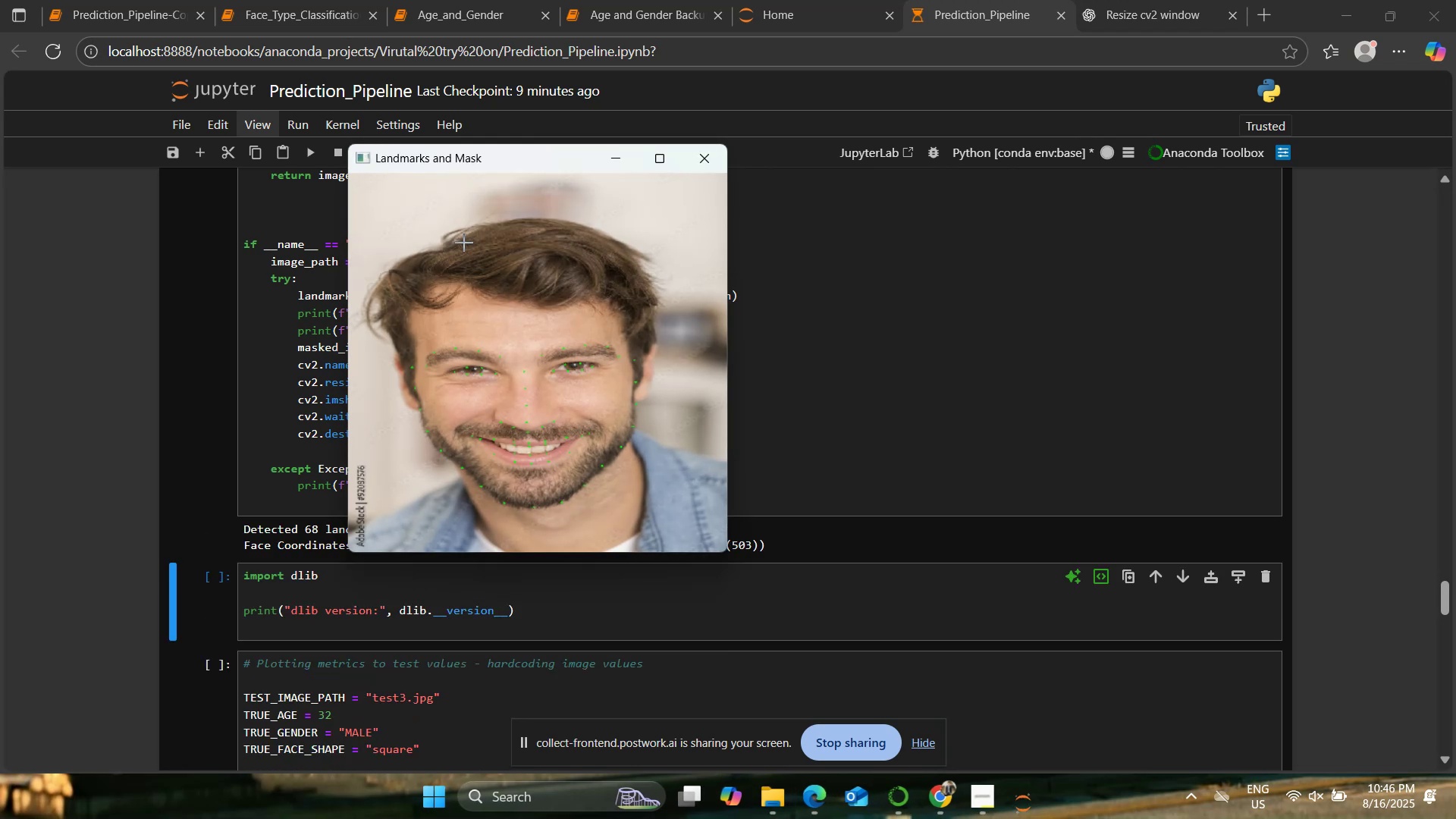 
wait(5.32)
 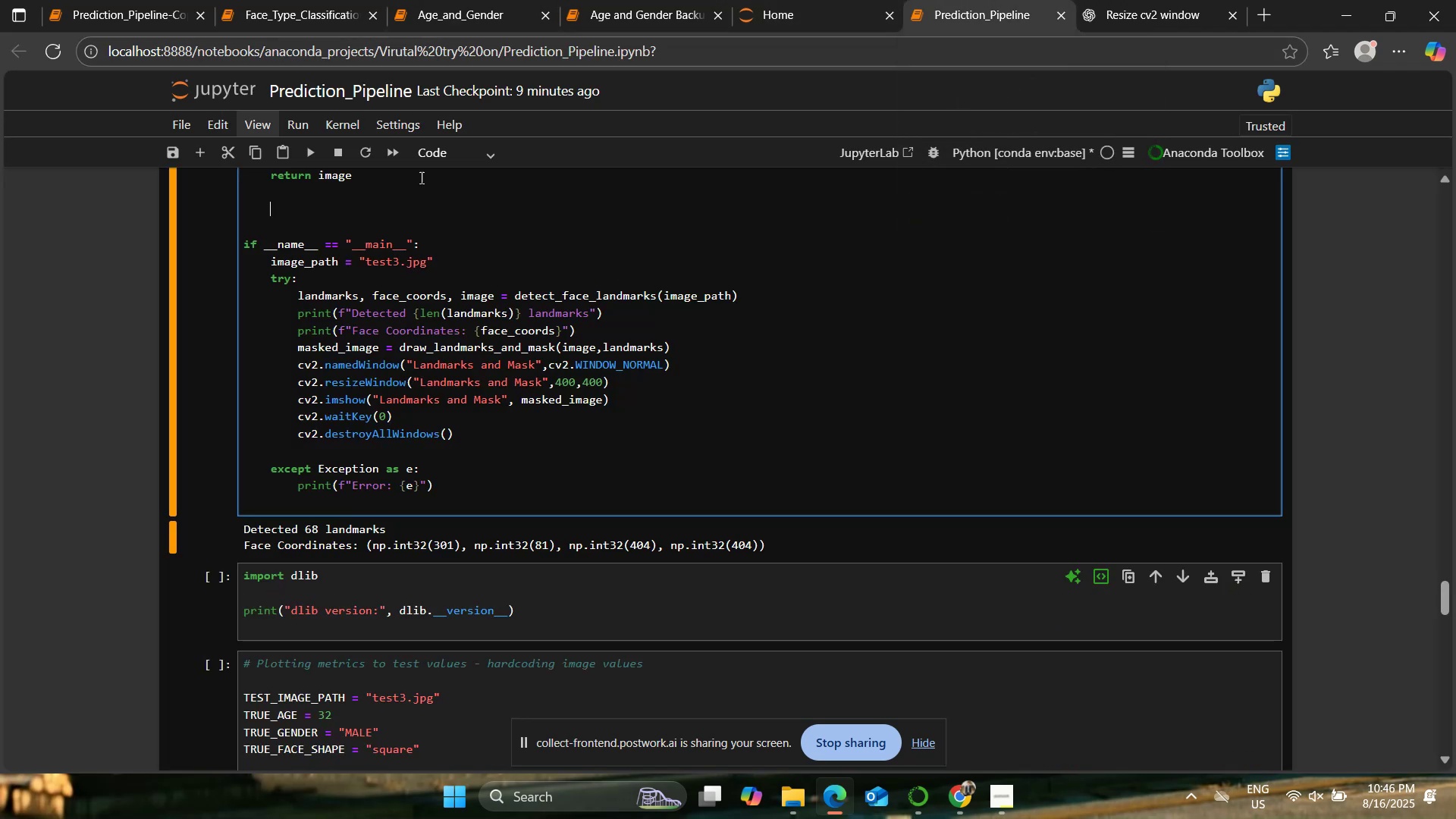 
double_click([849, 0])
 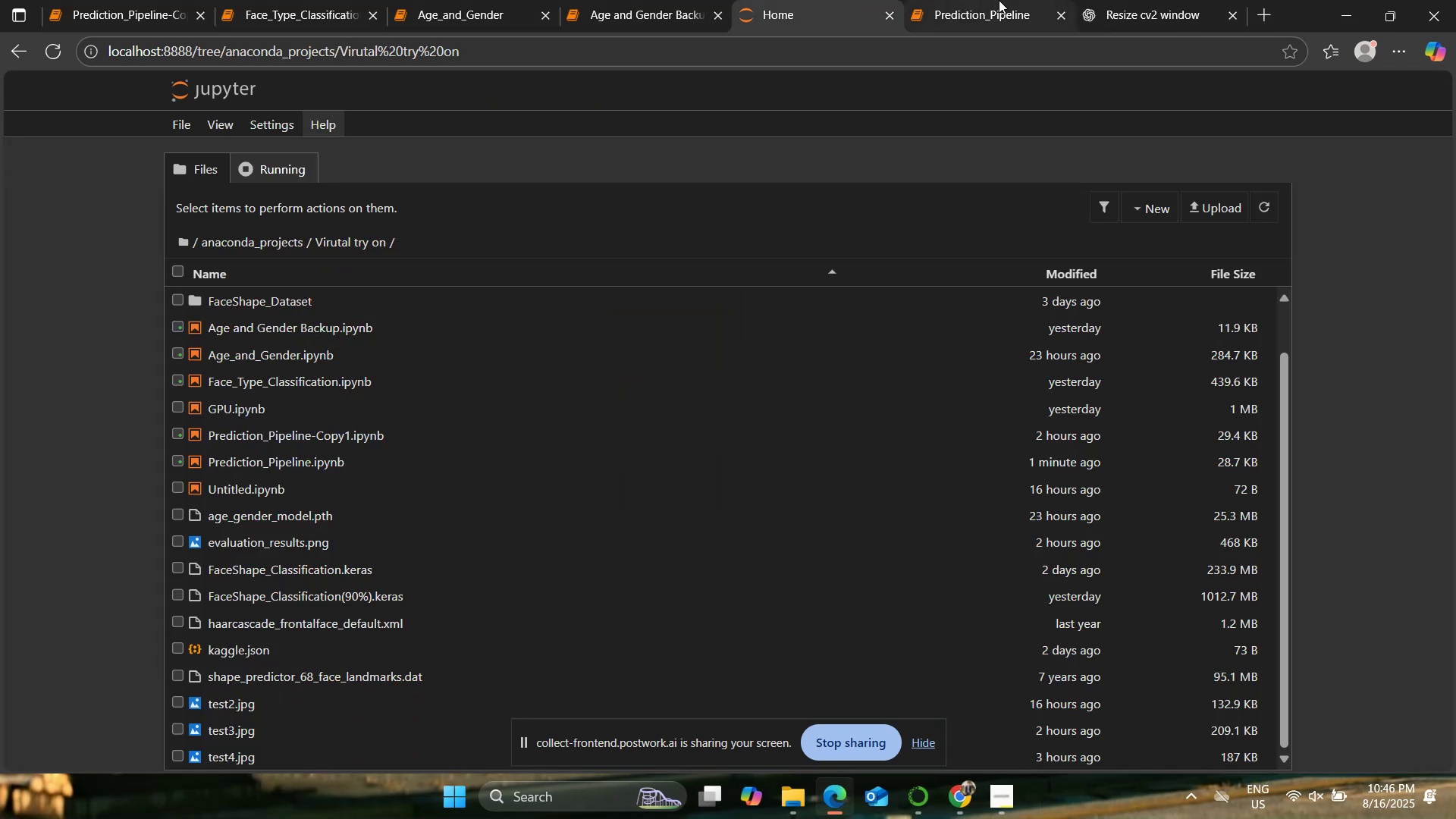 
left_click([1000, 0])
 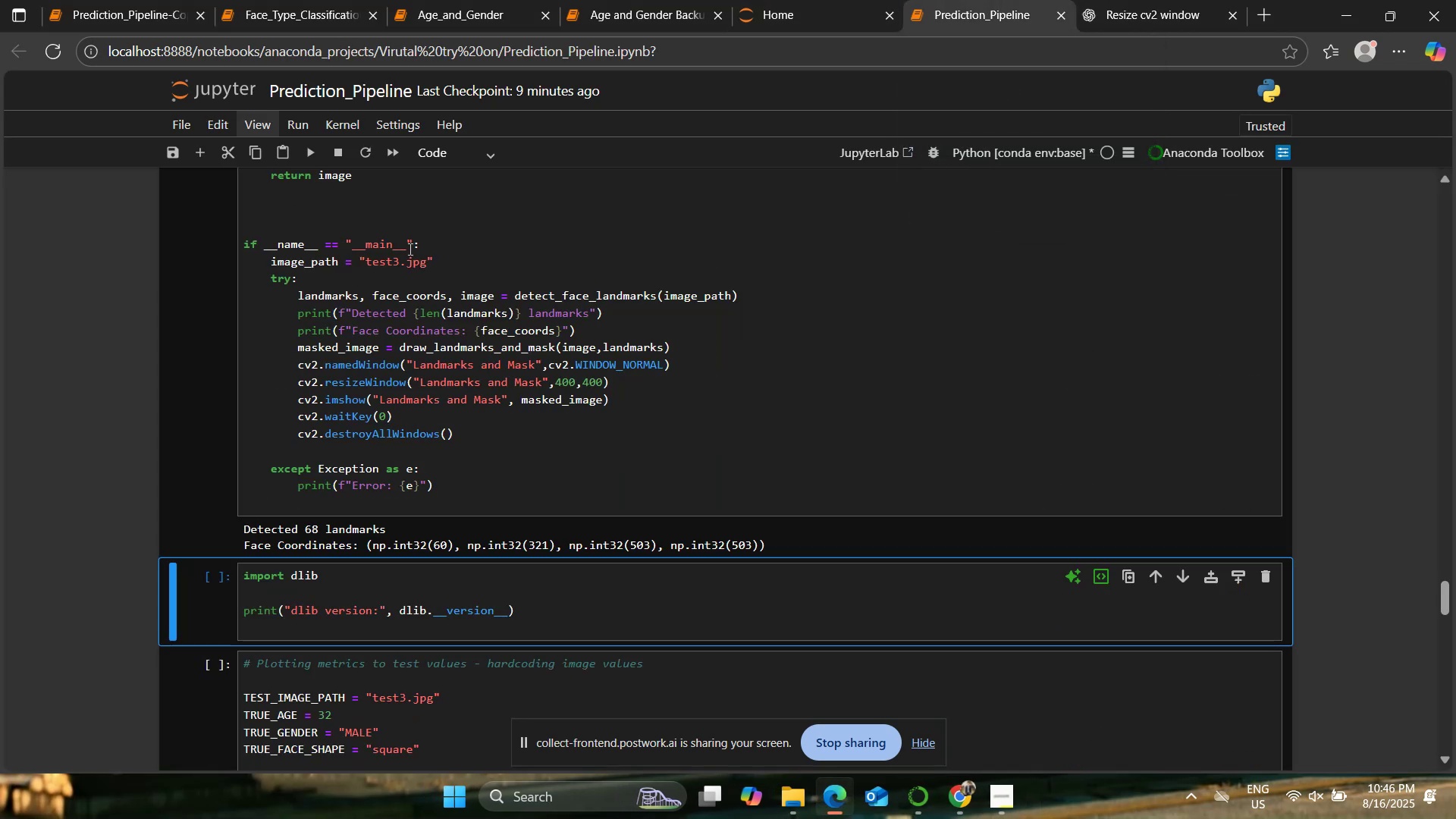 
left_click([394, 264])
 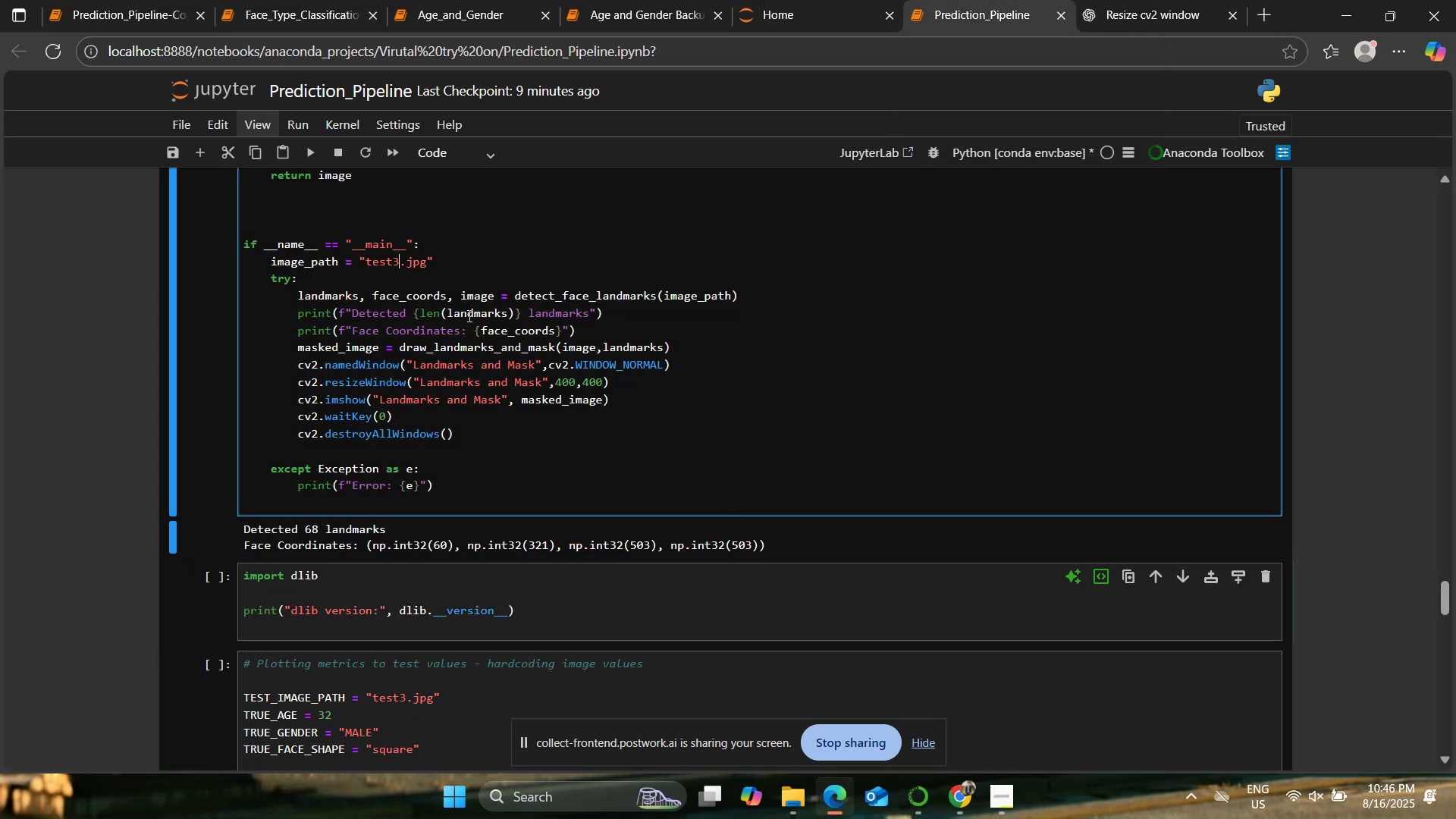 
key(Backspace)
 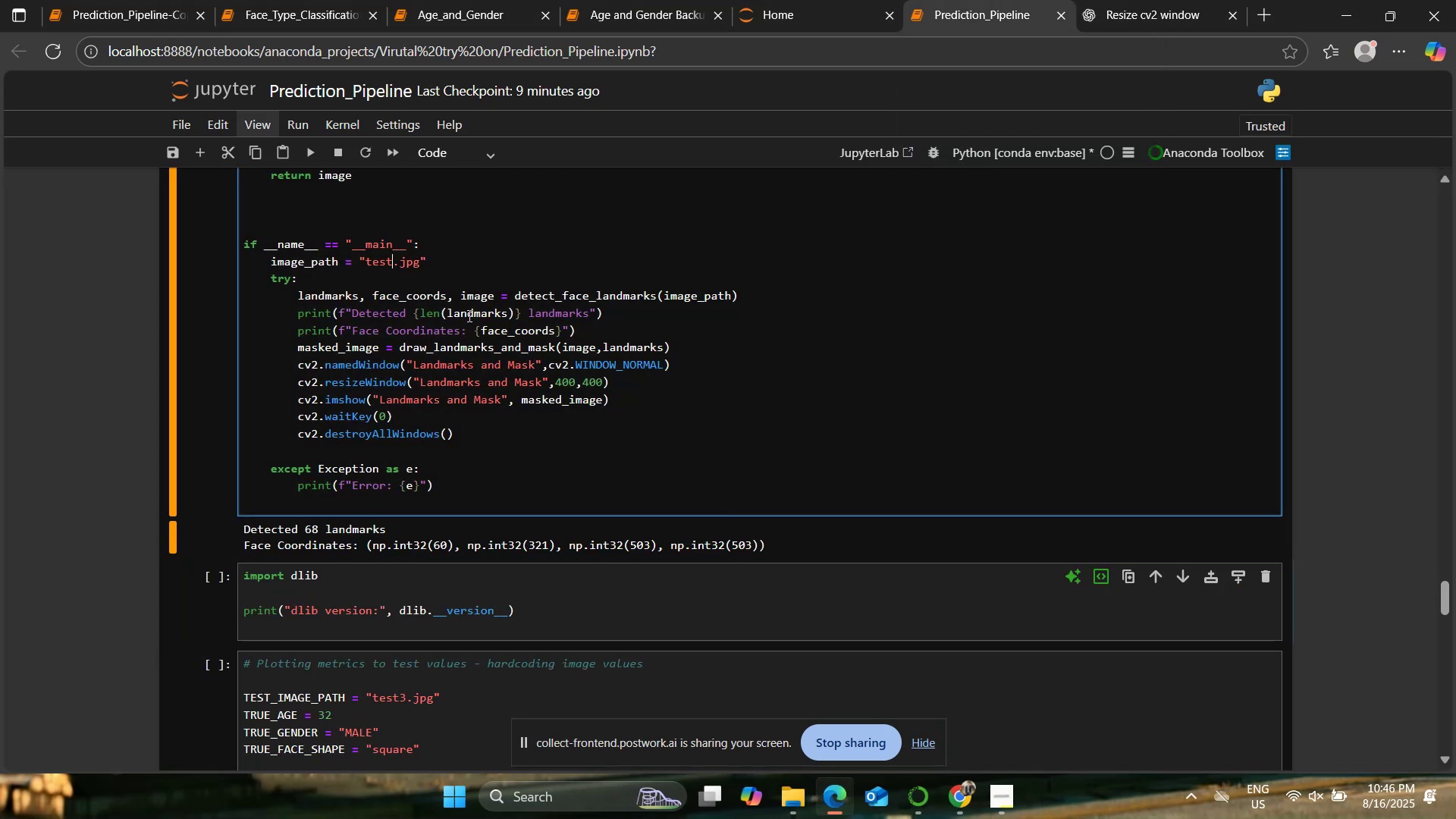 
key(4)
 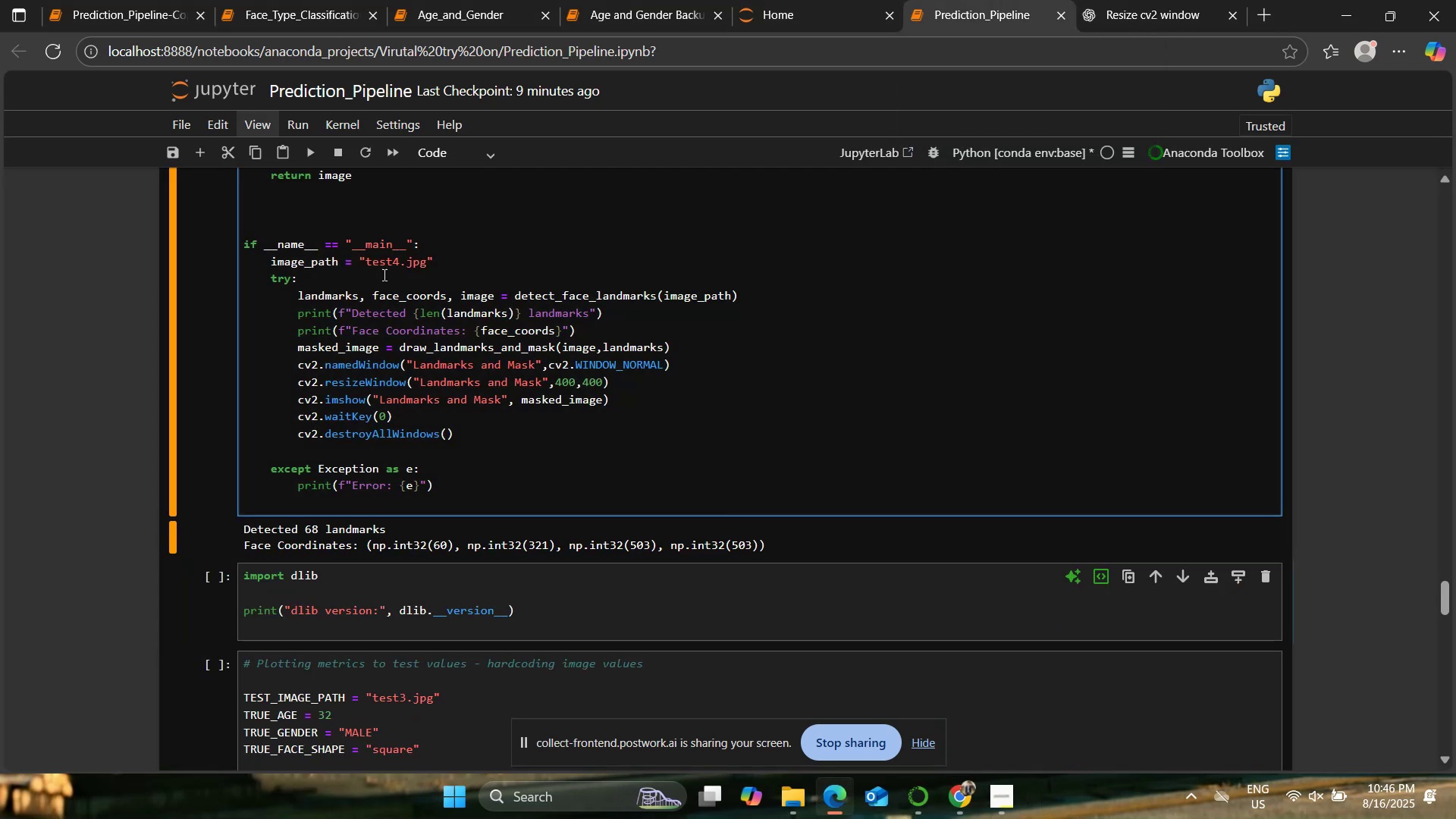 
left_click([365, 242])
 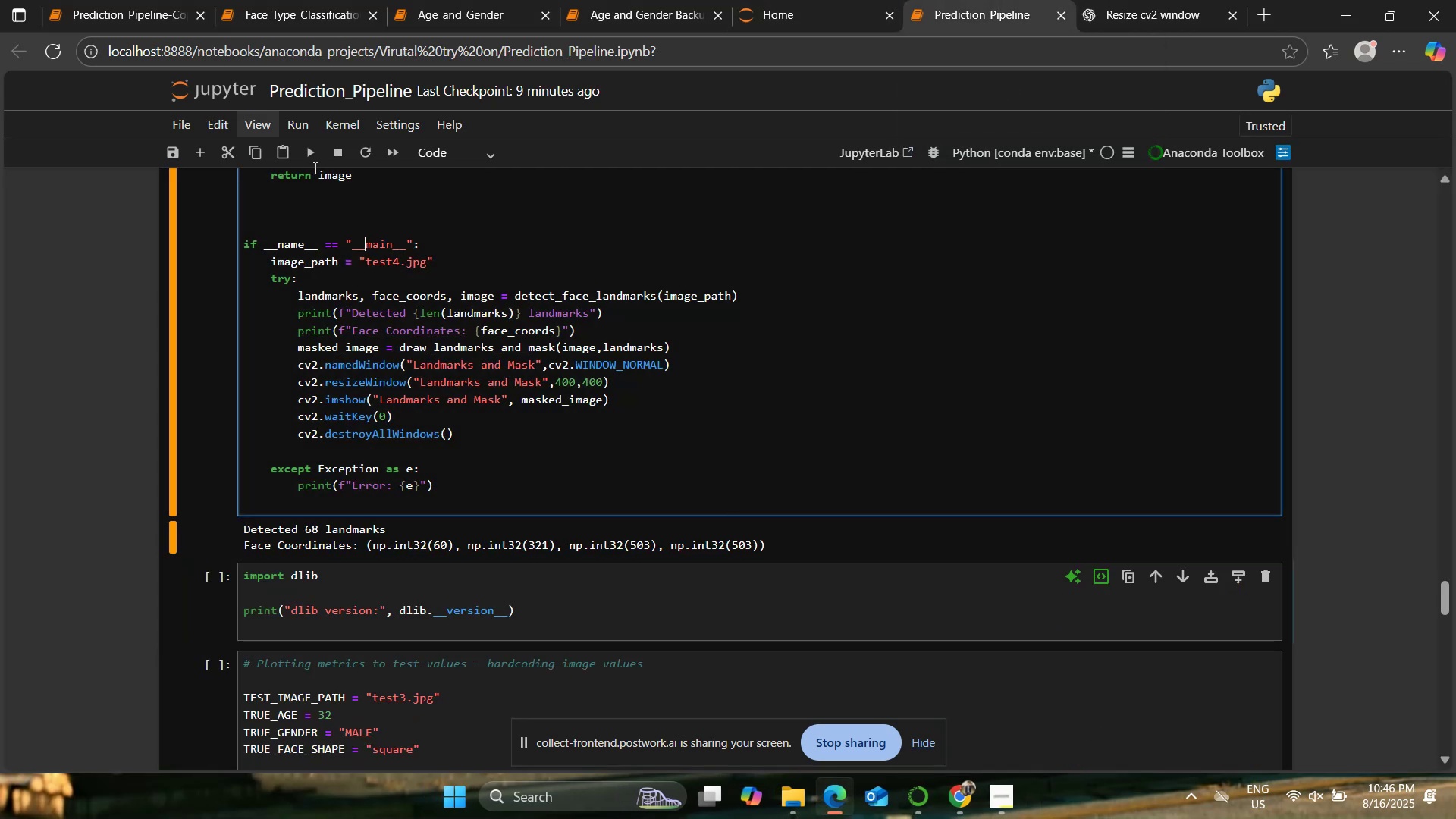 
left_click([311, 152])
 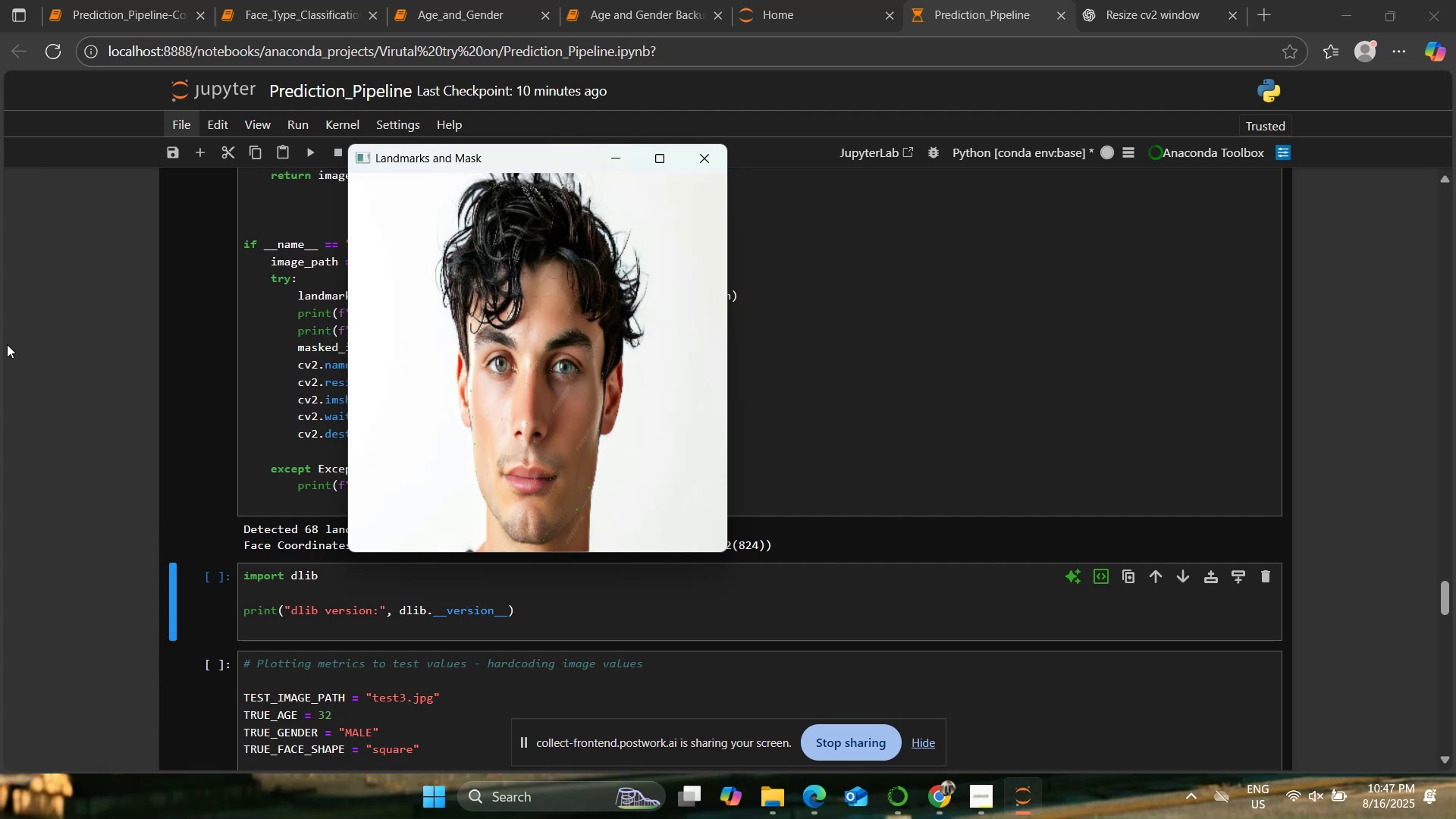 
wait(56.98)
 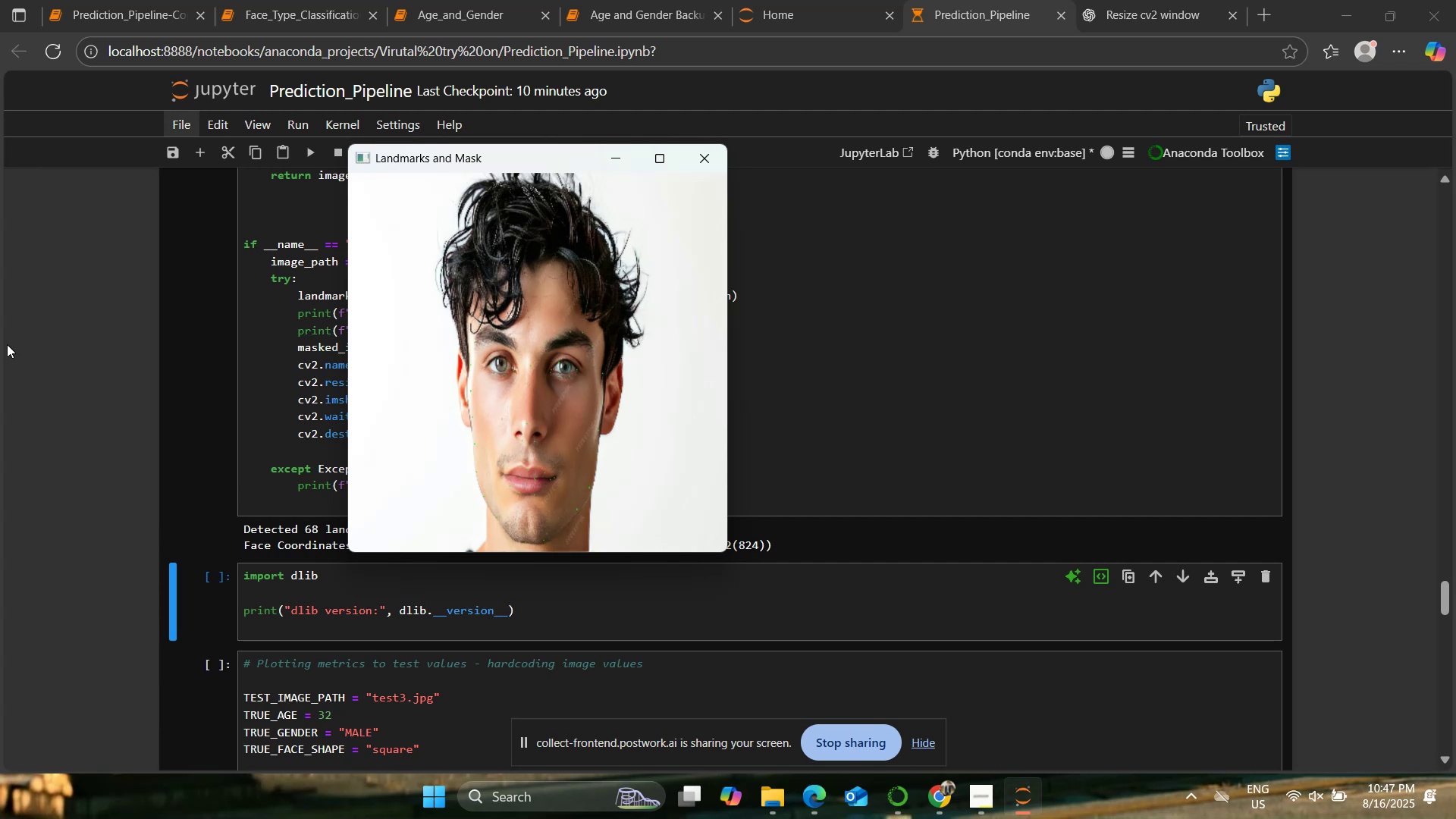 
left_click([704, 159])
 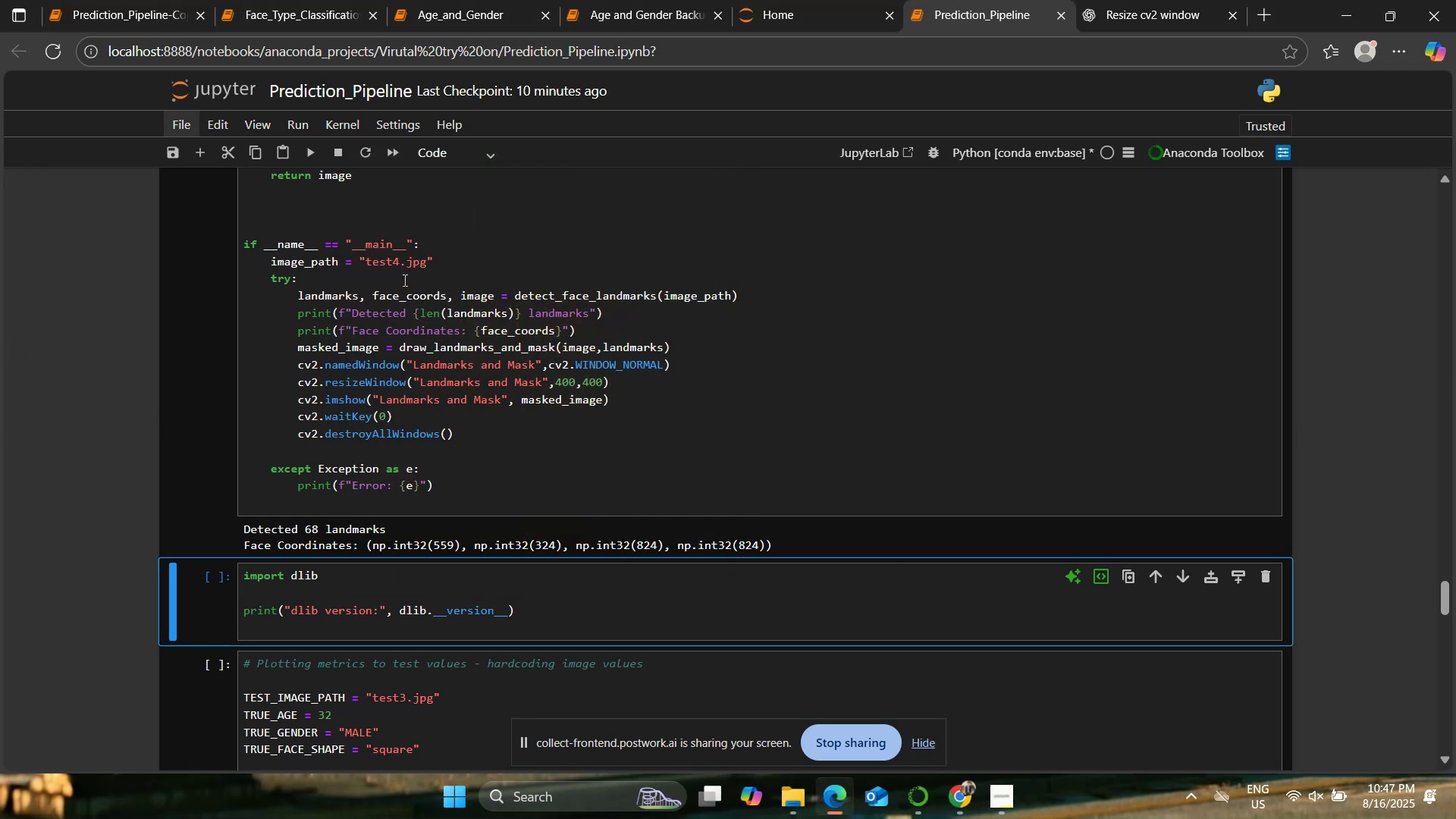 
left_click([395, 259])
 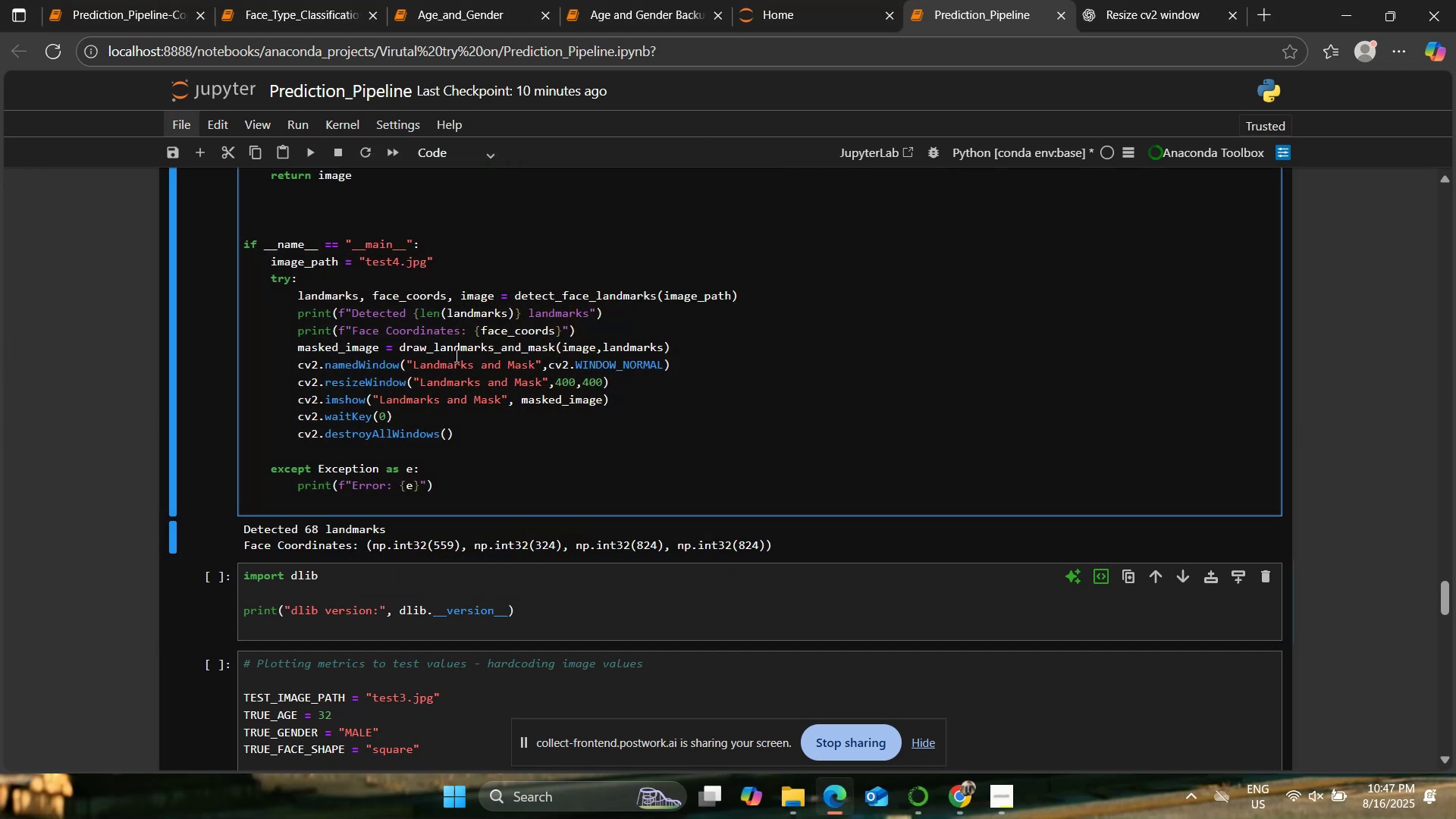 
key(ArrowRight)
 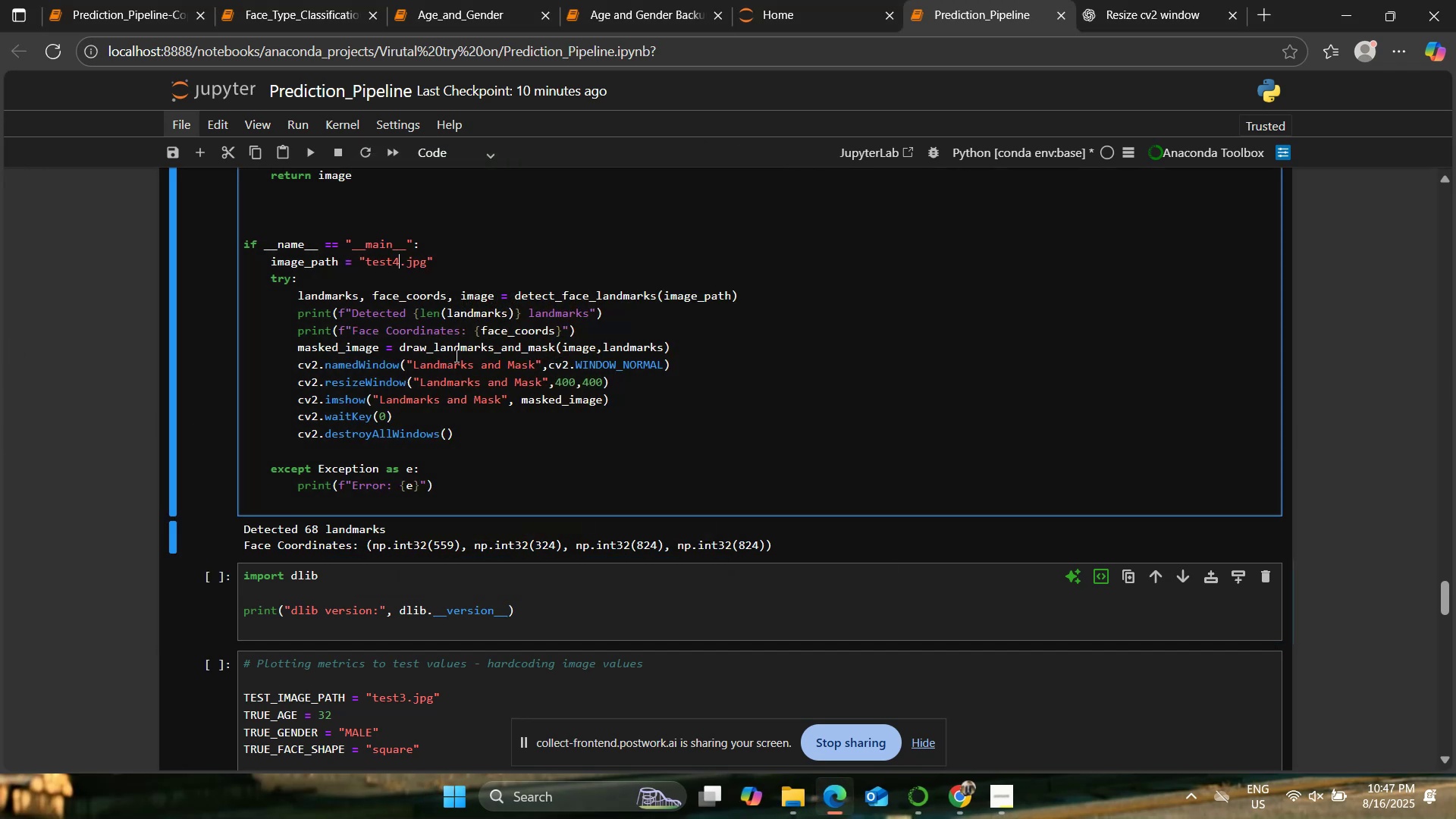 
key(Backspace)
 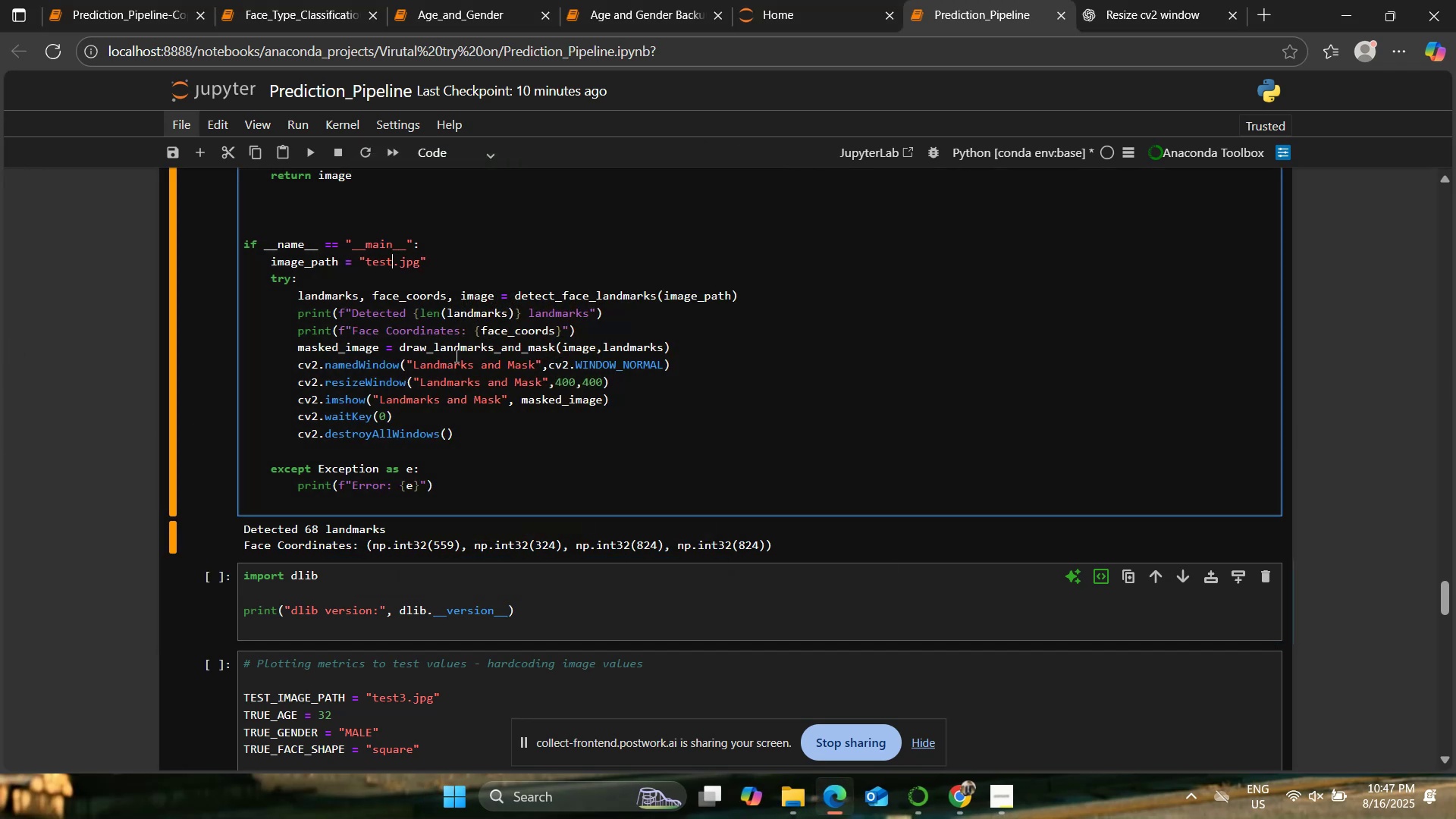 
key(3)
 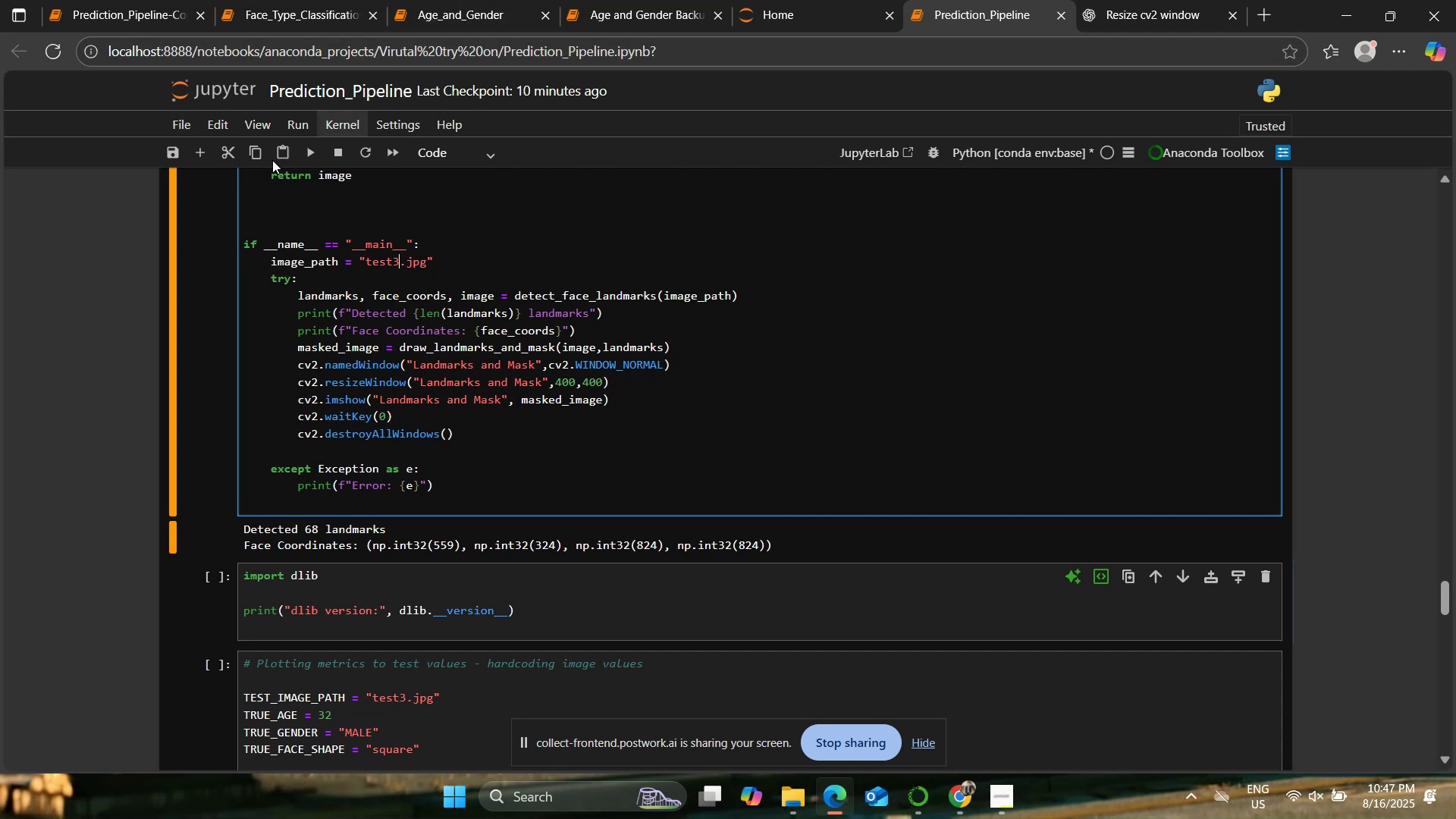 
wait(6.86)
 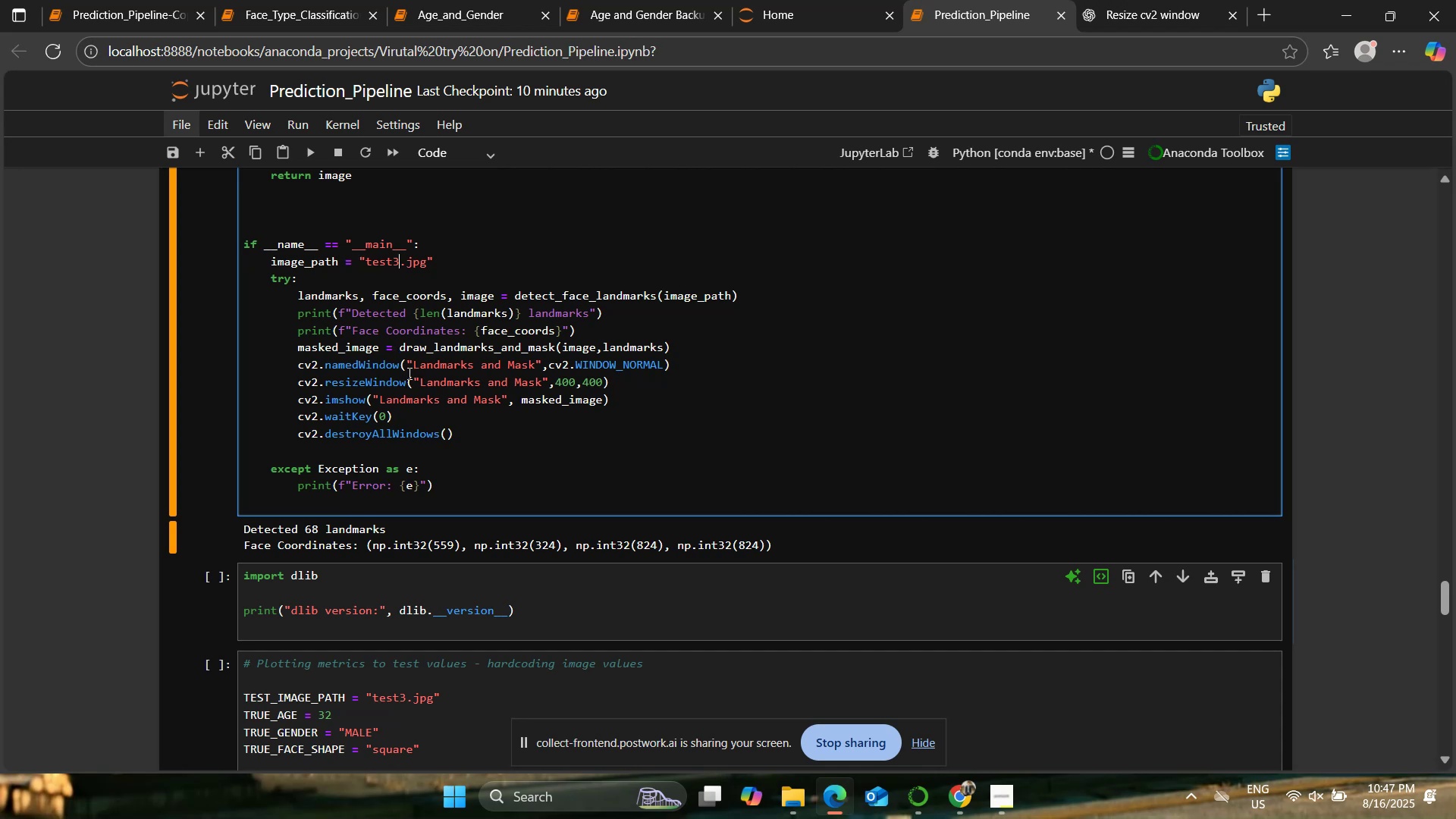 
left_click([523, 290])
 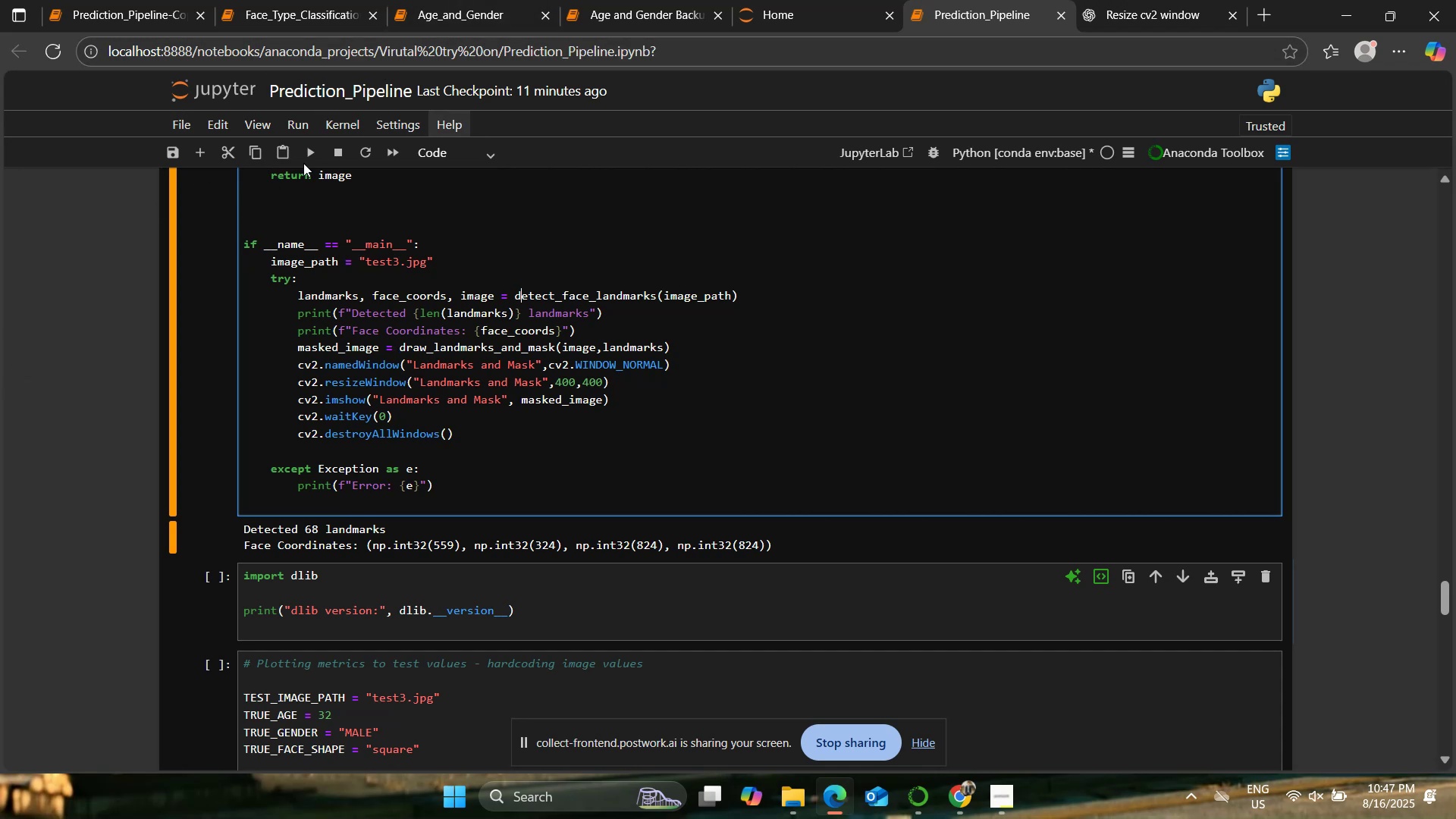 
left_click([303, 162])
 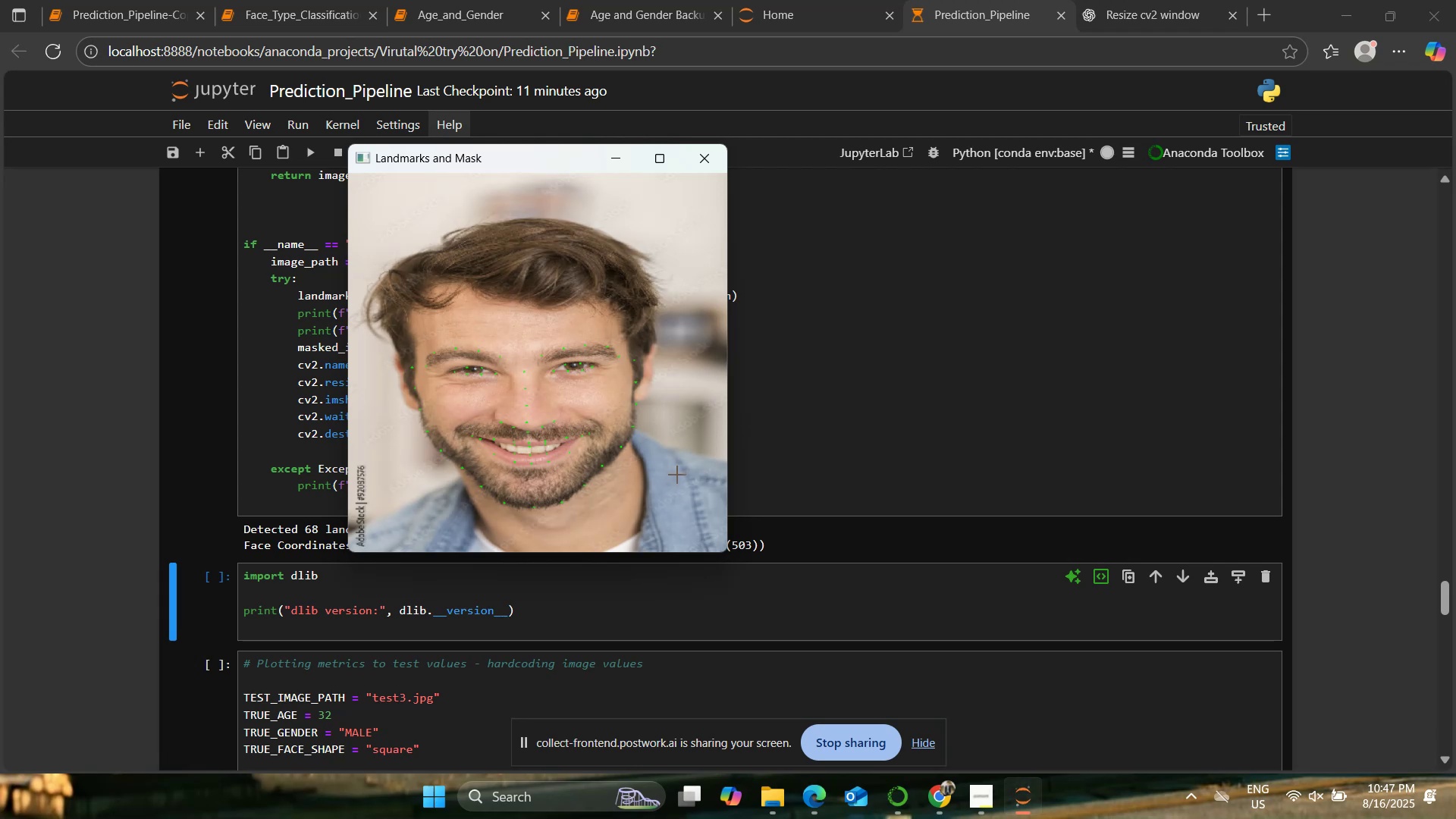 
wait(16.9)
 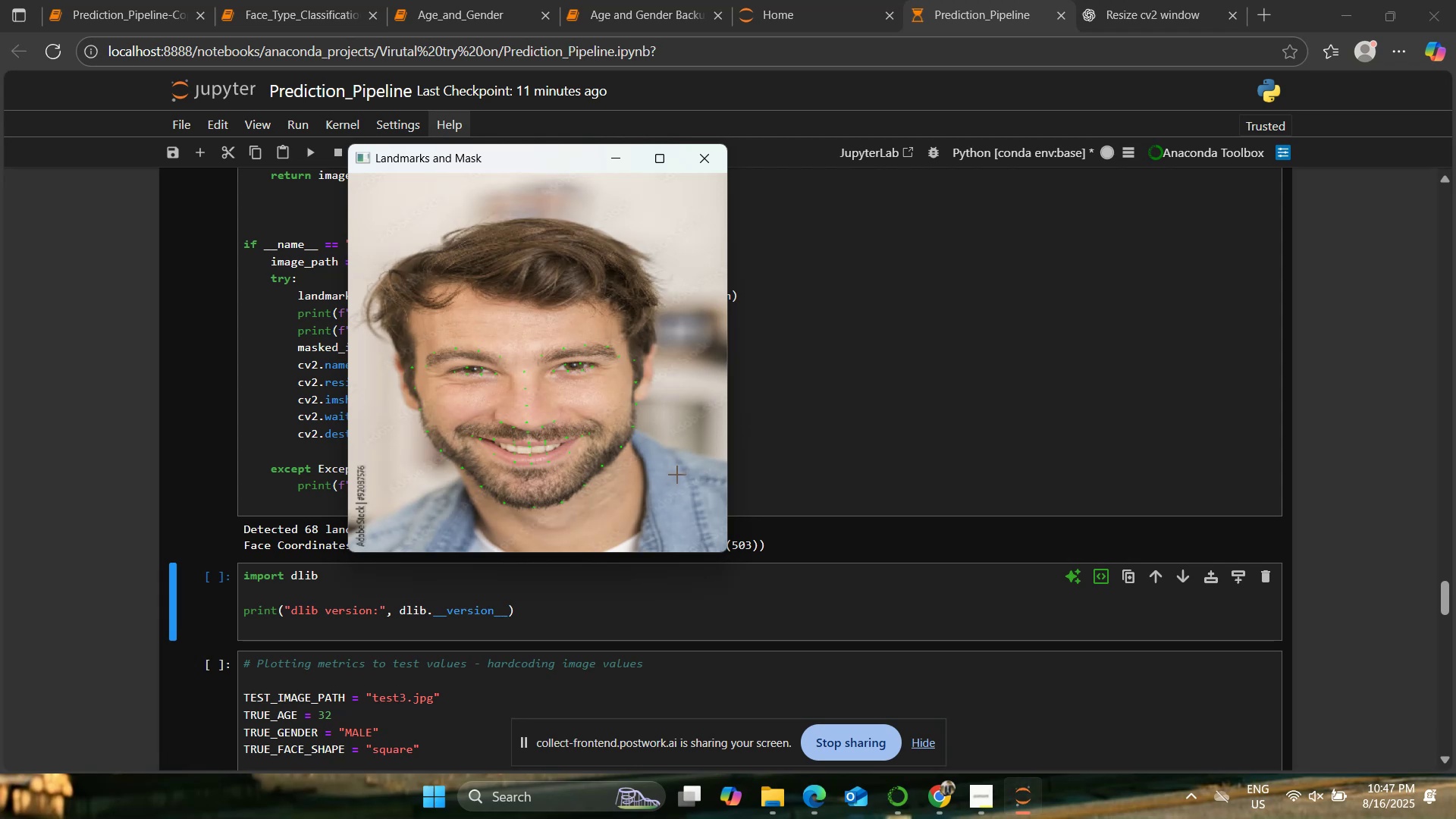 
left_click([695, 167])
 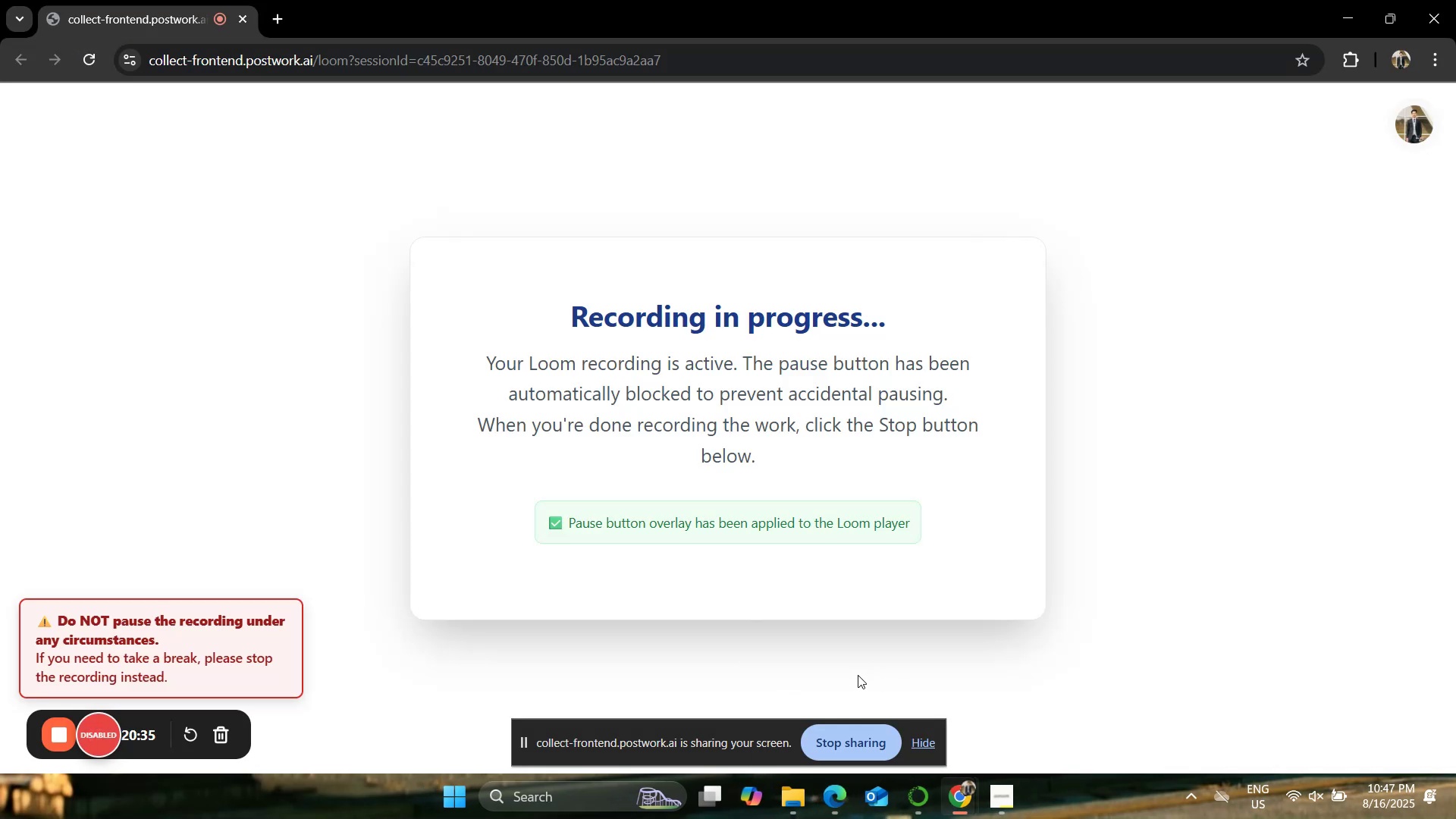 
left_click([832, 795])
 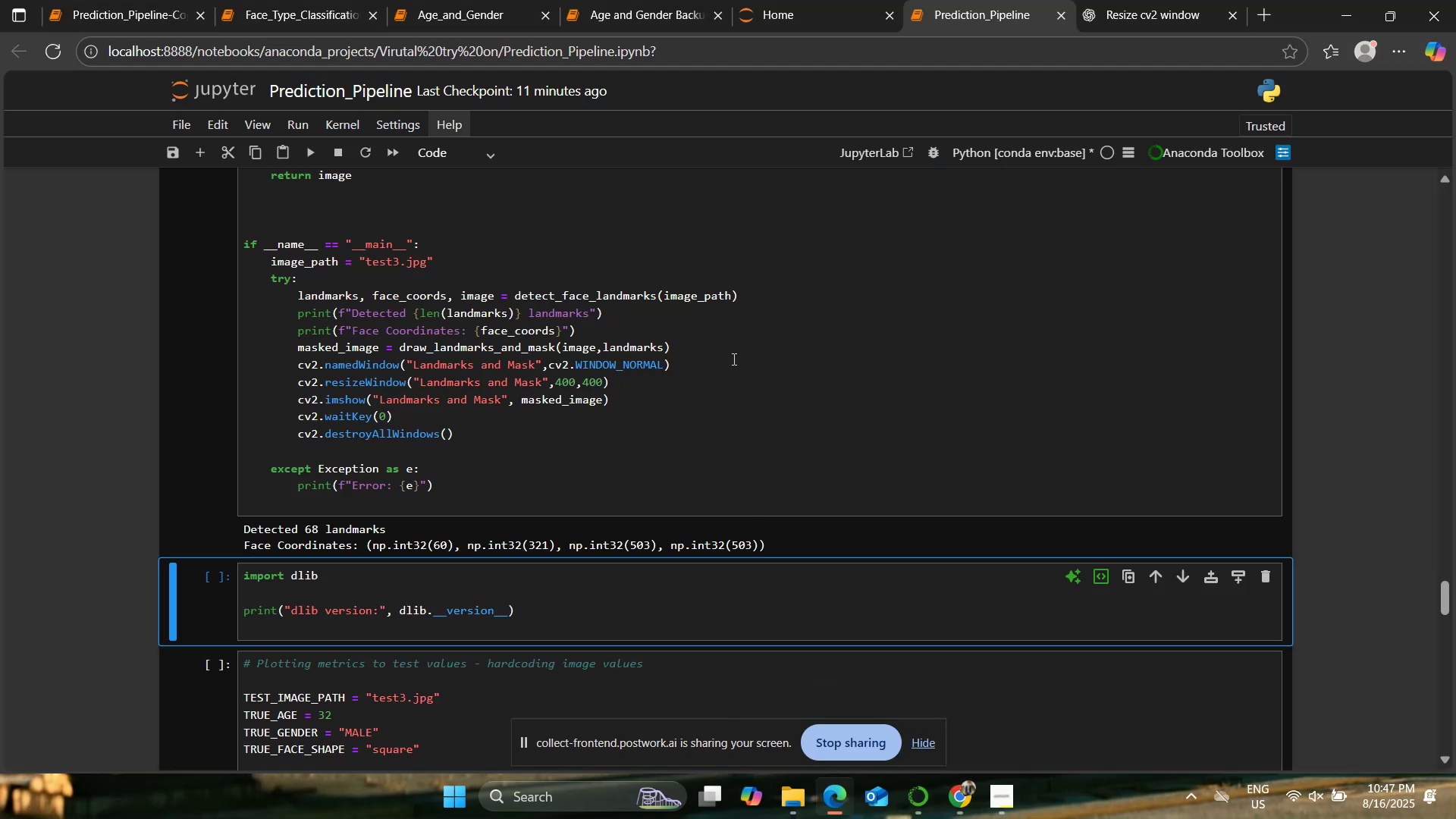 
scroll: coordinate [690, 413], scroll_direction: up, amount: 8.0
 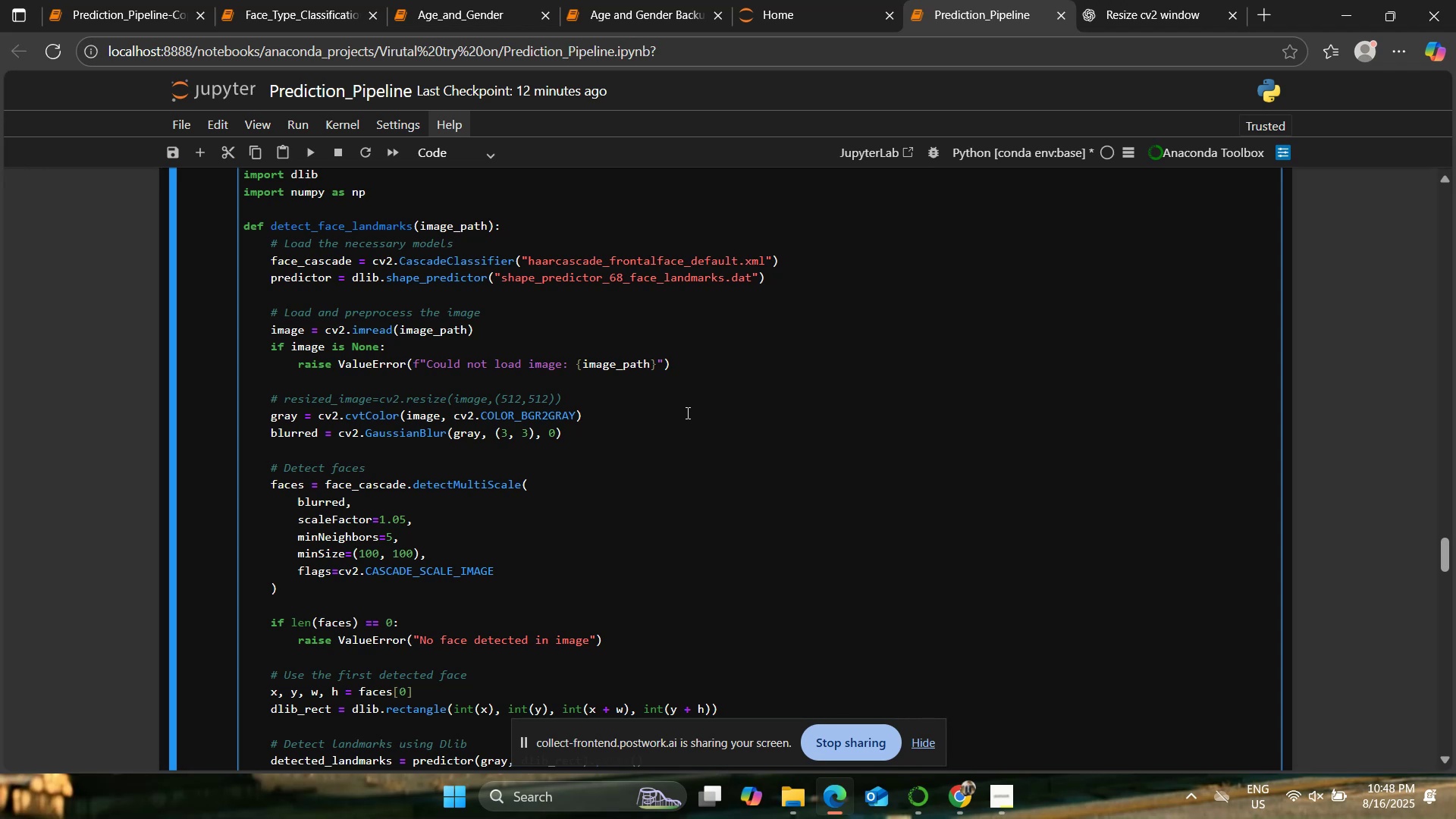 
wait(45.93)
 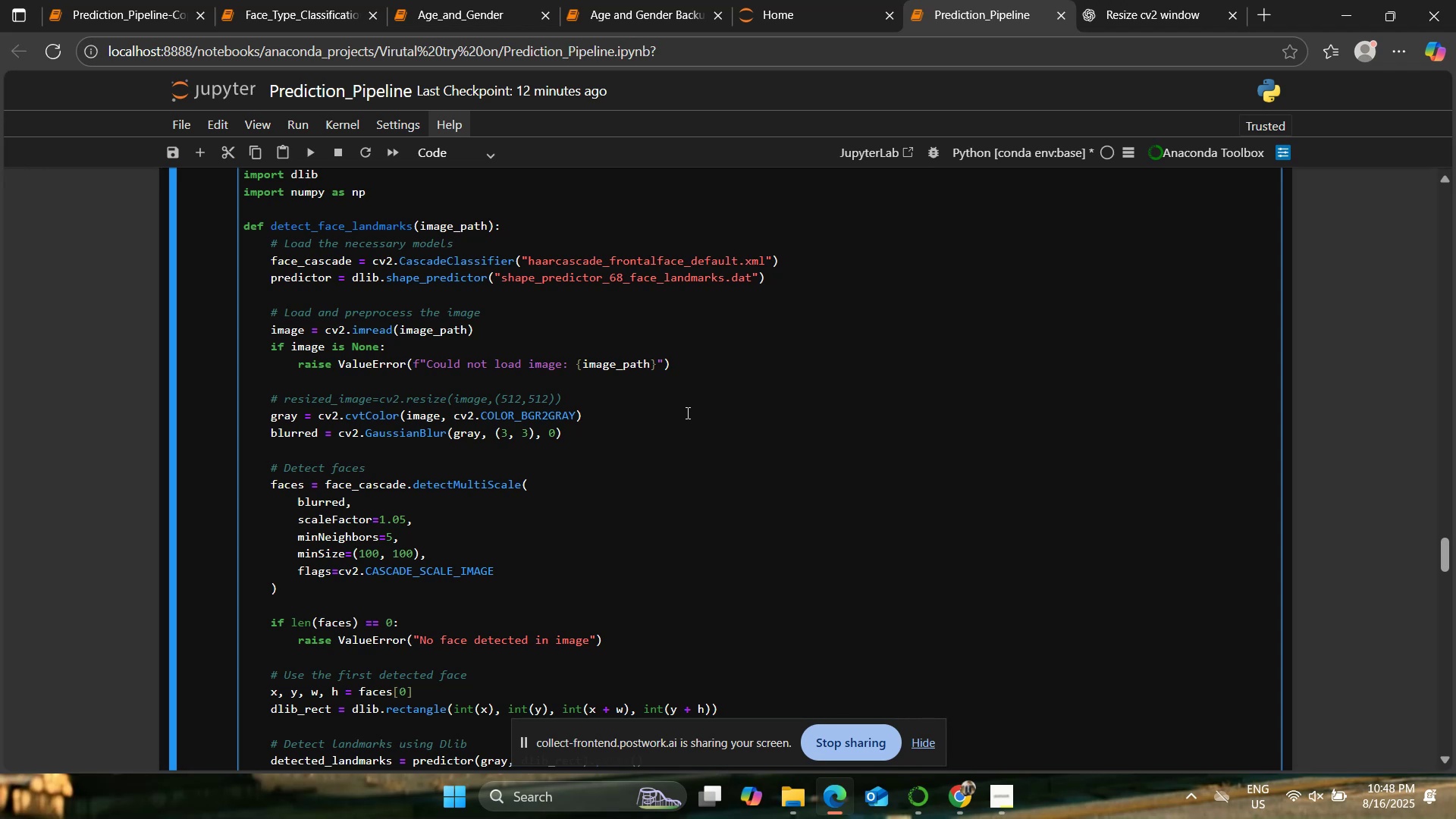 
scroll: coordinate [667, 406], scroll_direction: down, amount: 9.0
 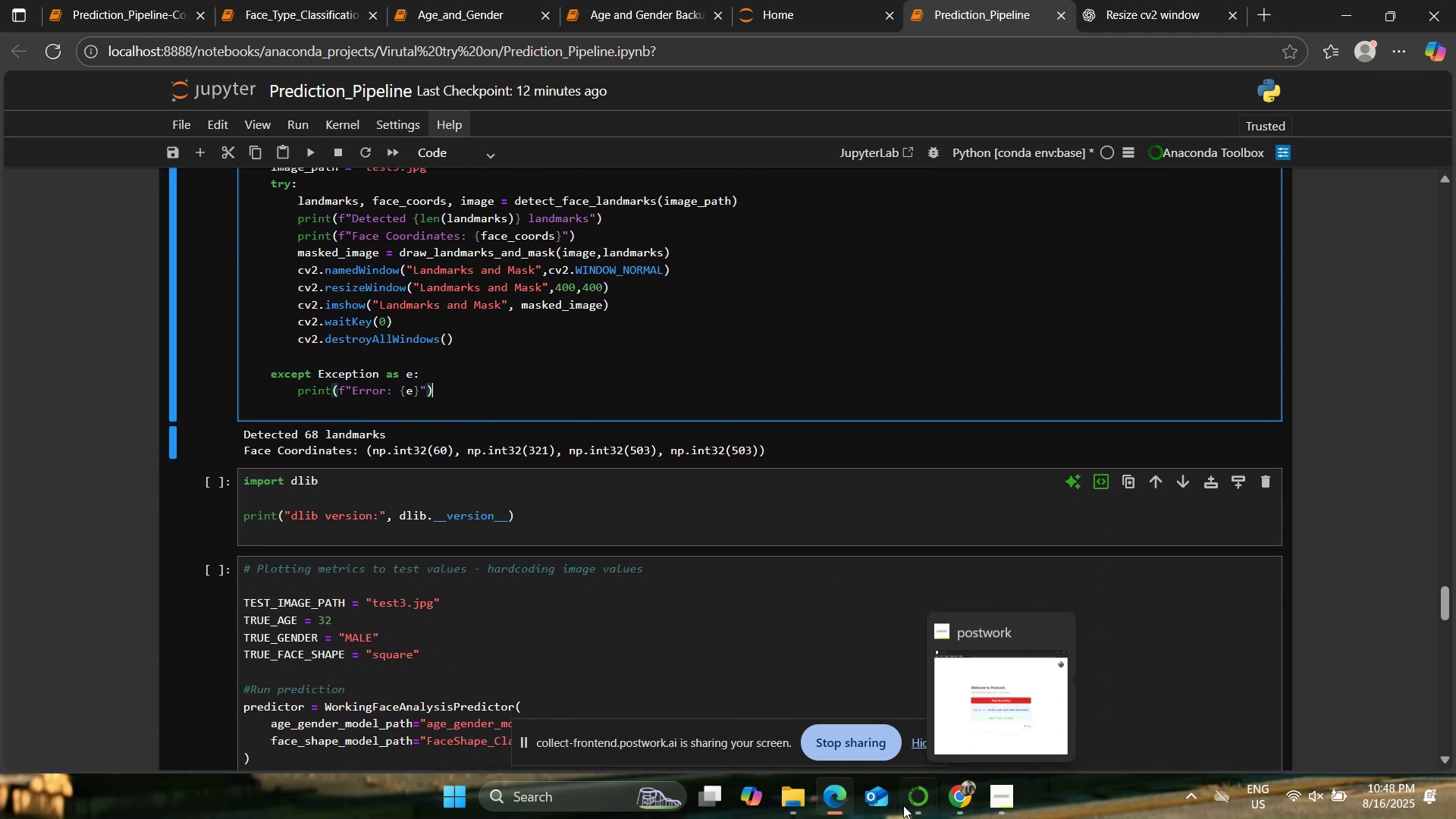 
scroll: coordinate [526, 356], scroll_direction: up, amount: 12.0
 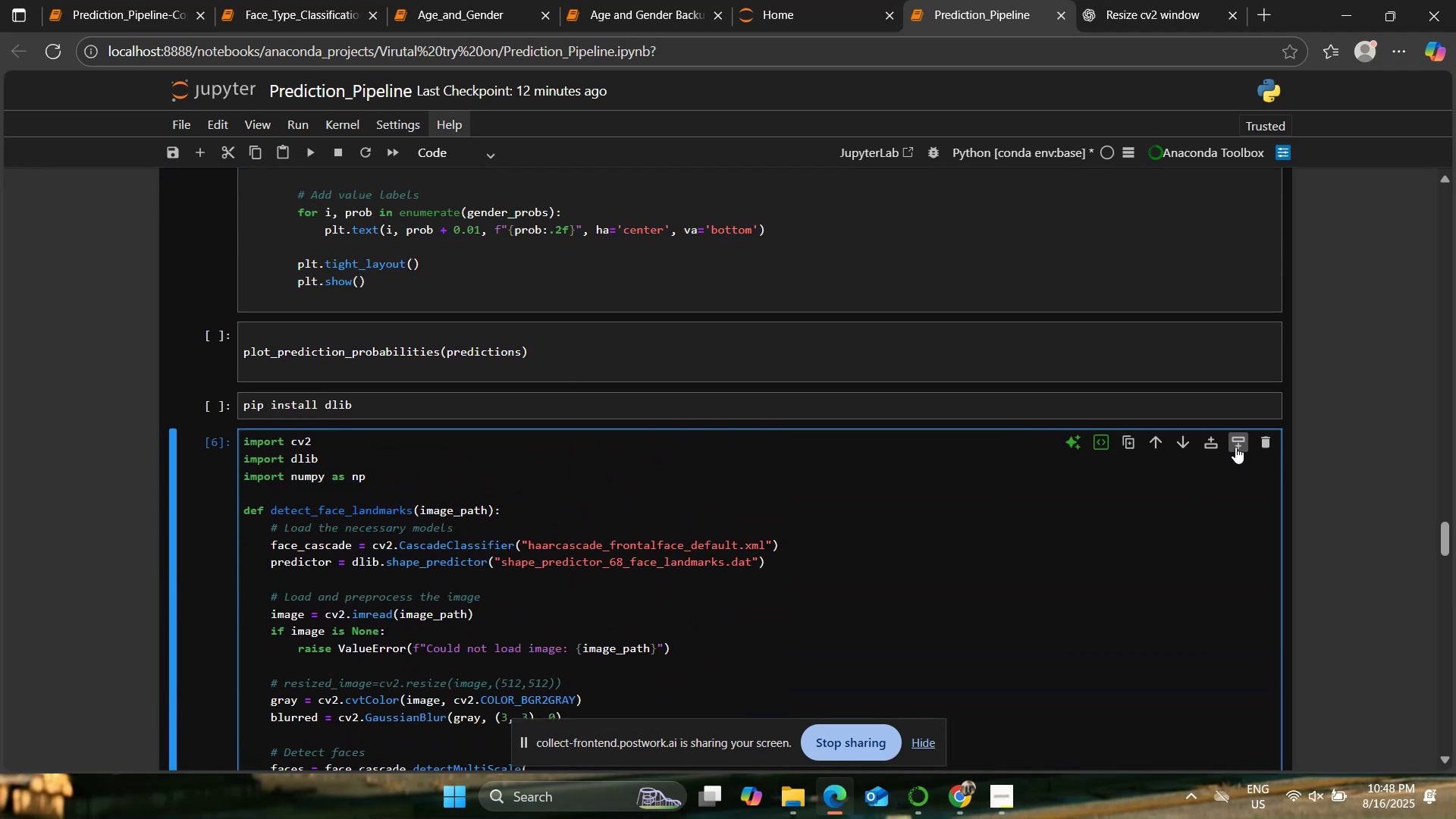 
left_click([1235, 445])
 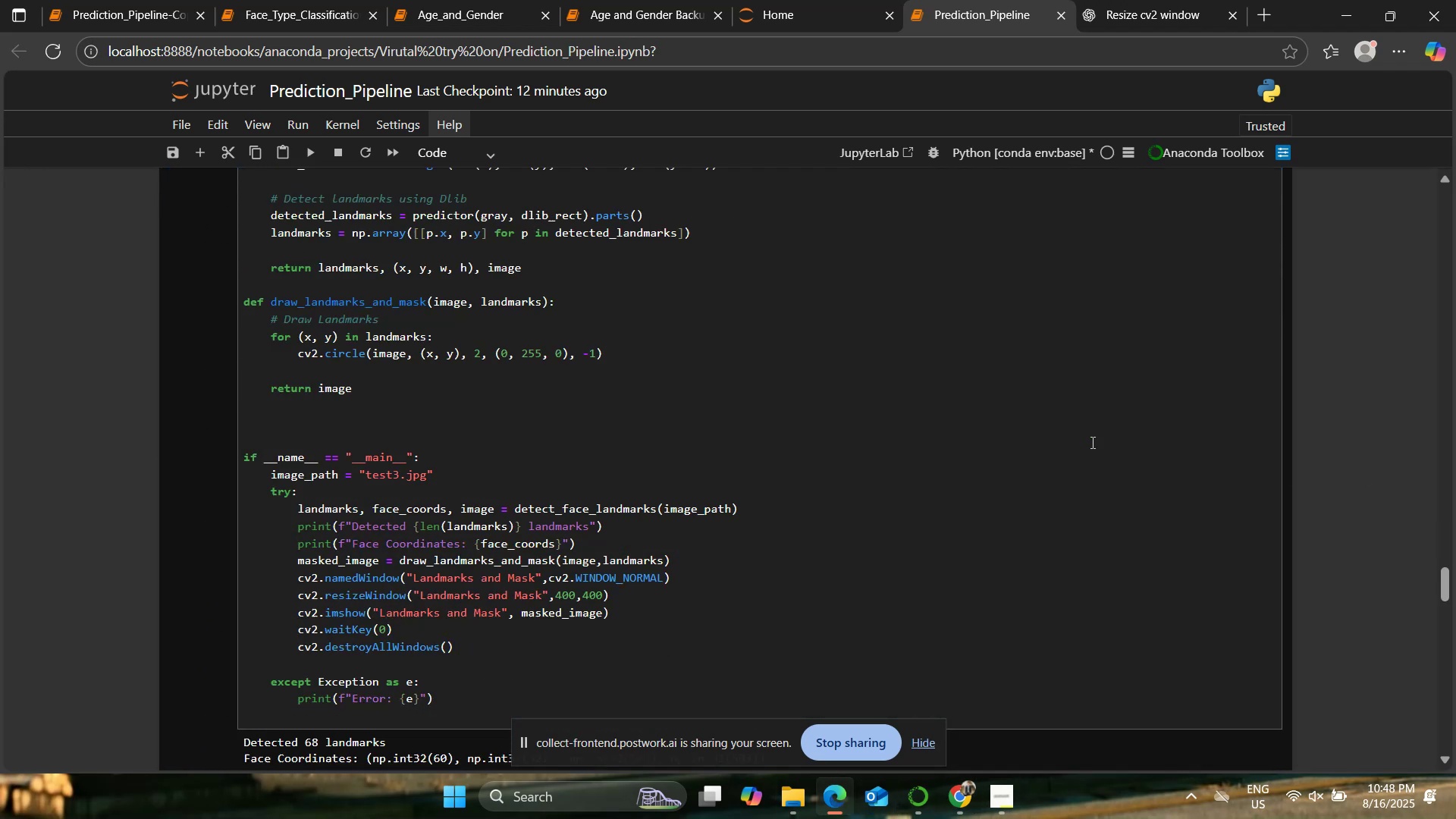 
scroll: coordinate [998, 436], scroll_direction: down, amount: 4.0
 